 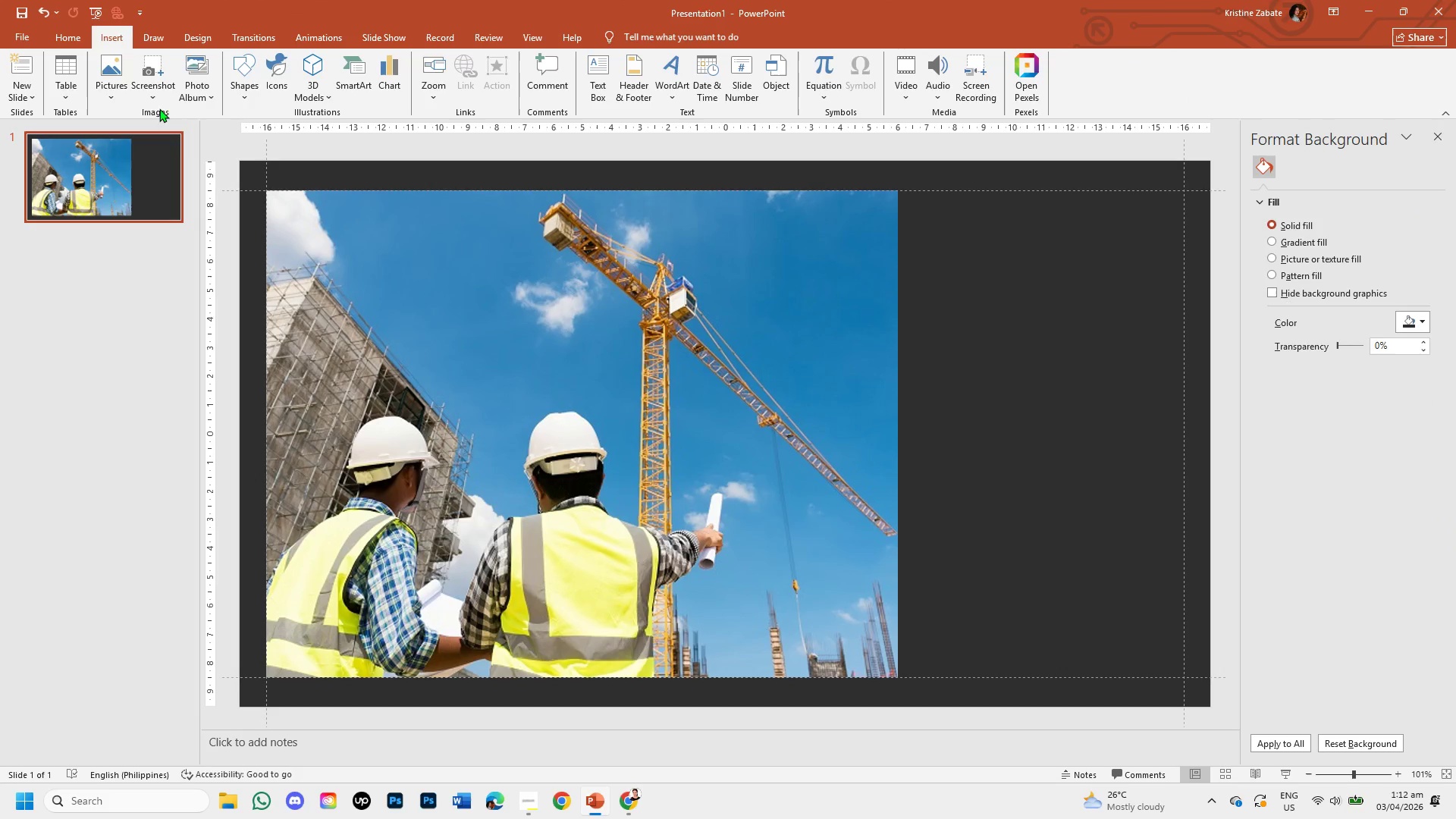 
left_click([158, 149])
 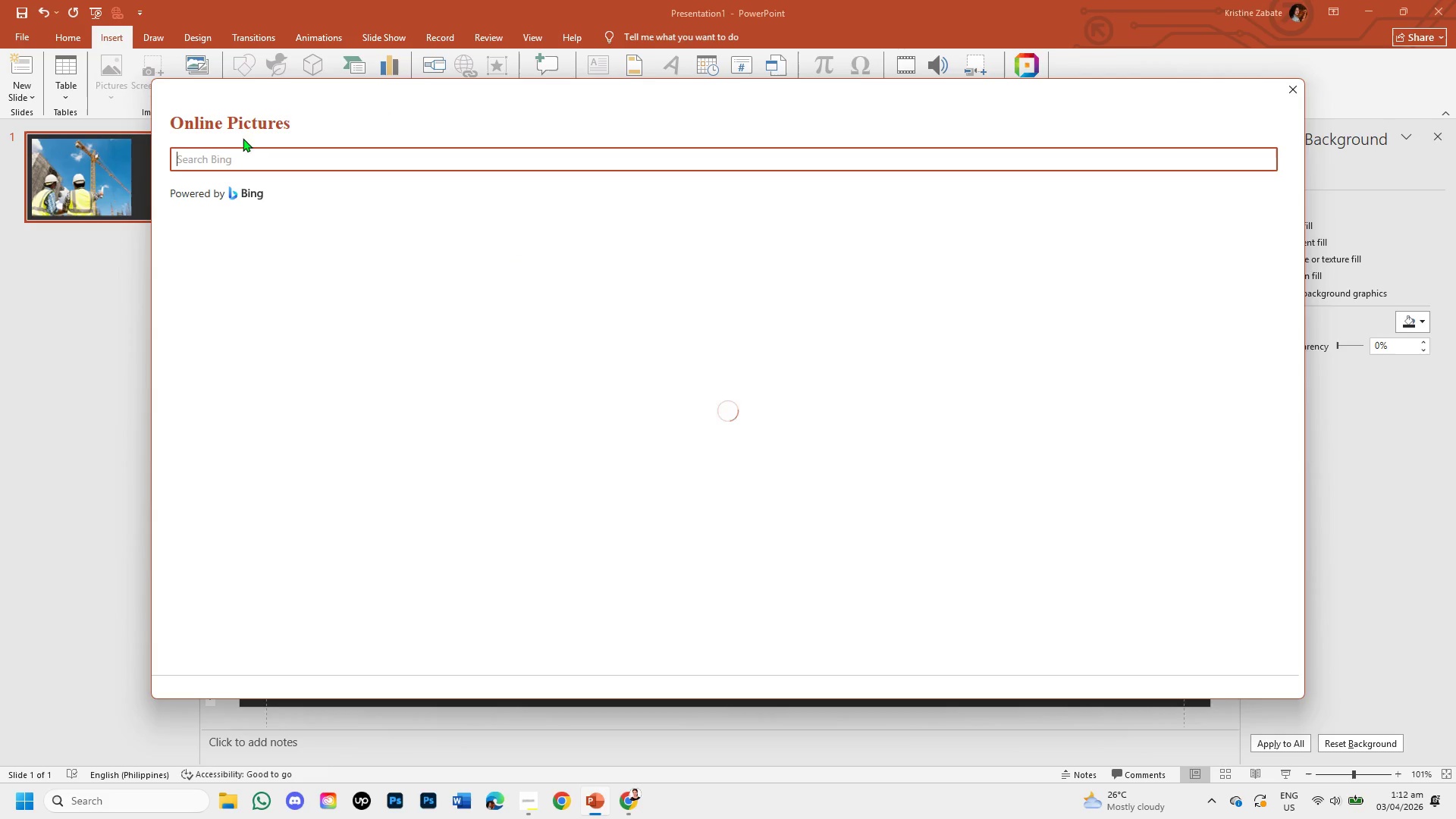 
type(BLUEPRINT VECTOR)
 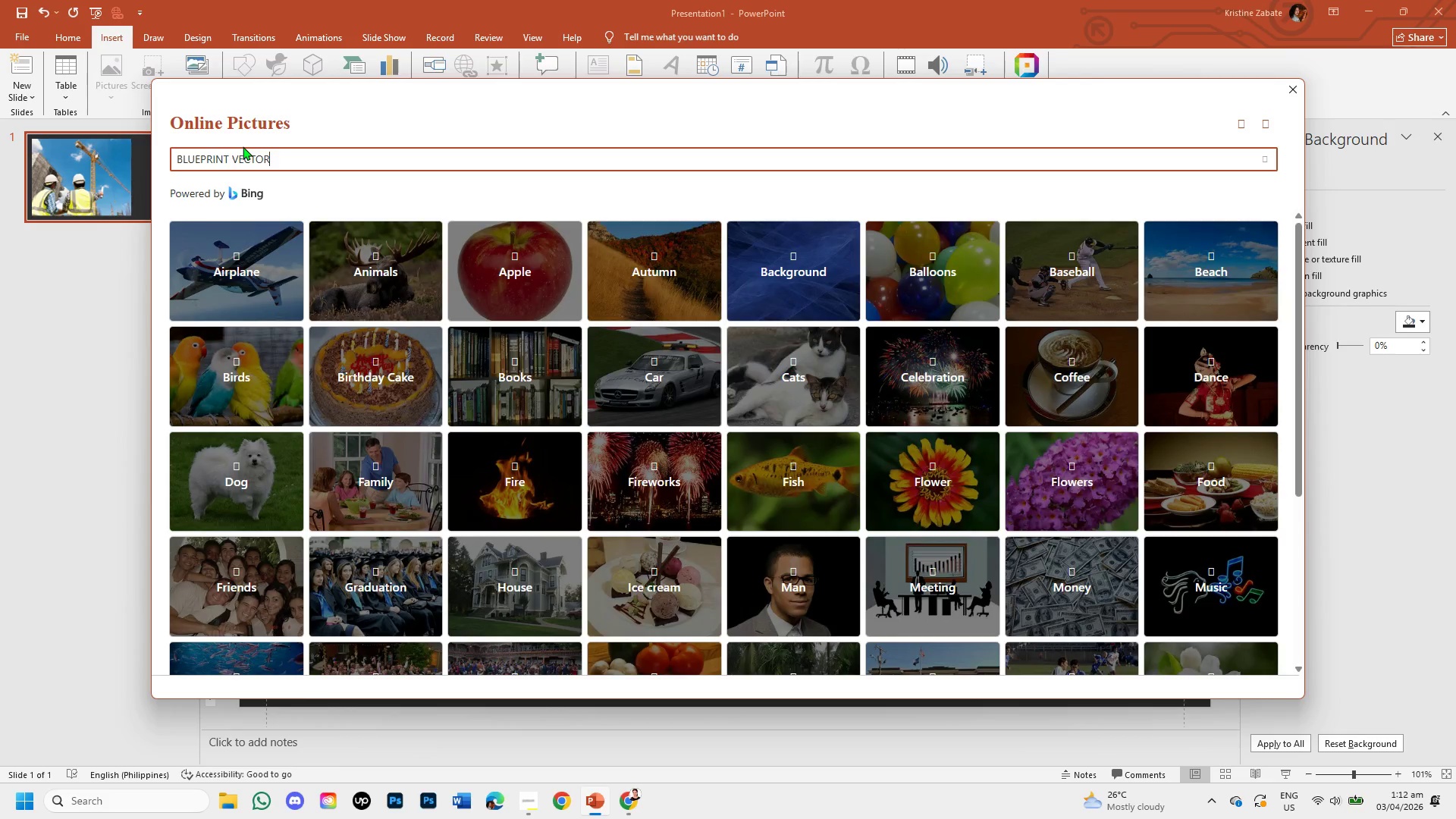 
key(Enter)
 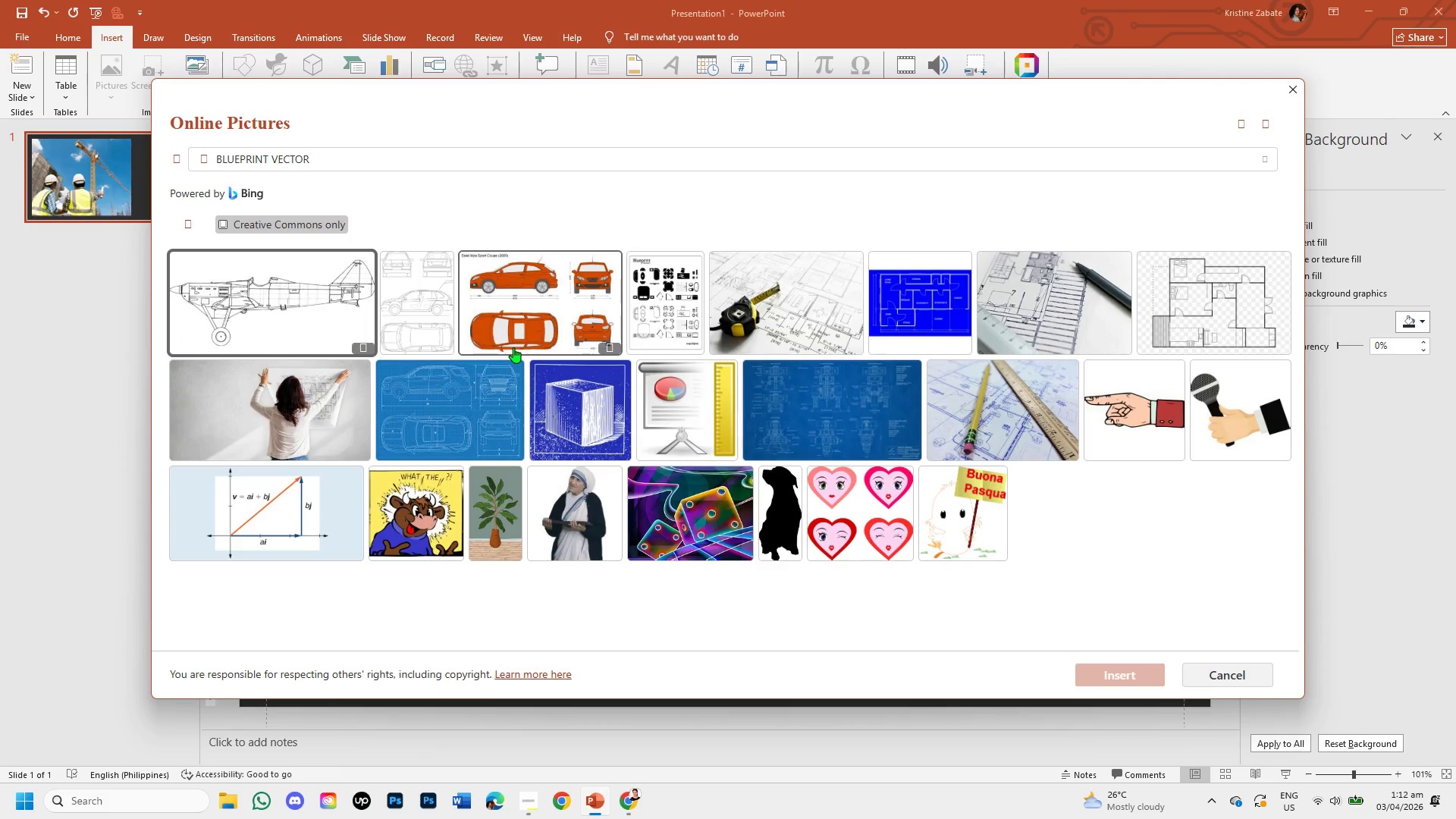 
wait(5.1)
 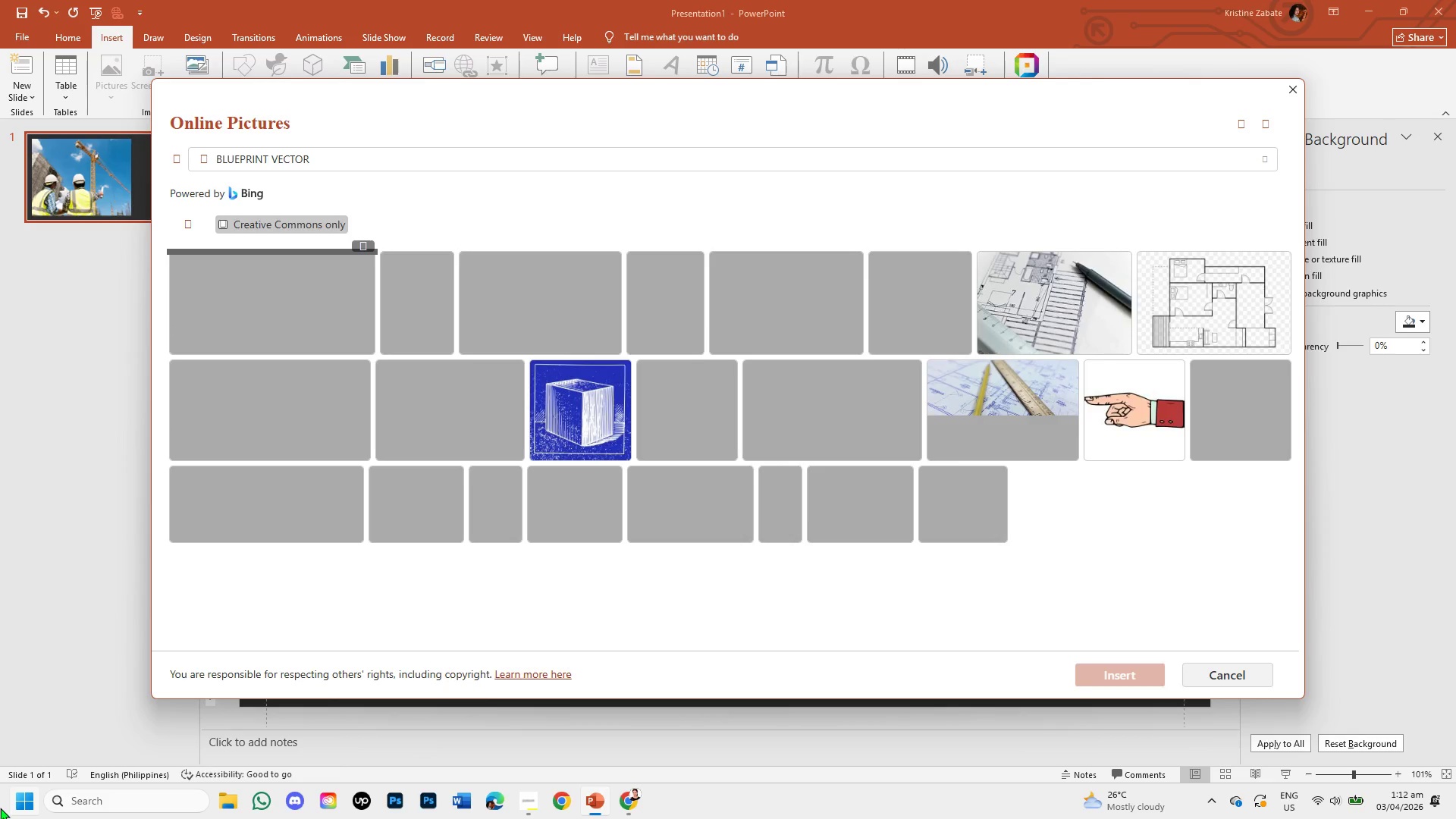 
mouse_move([509, 366])
 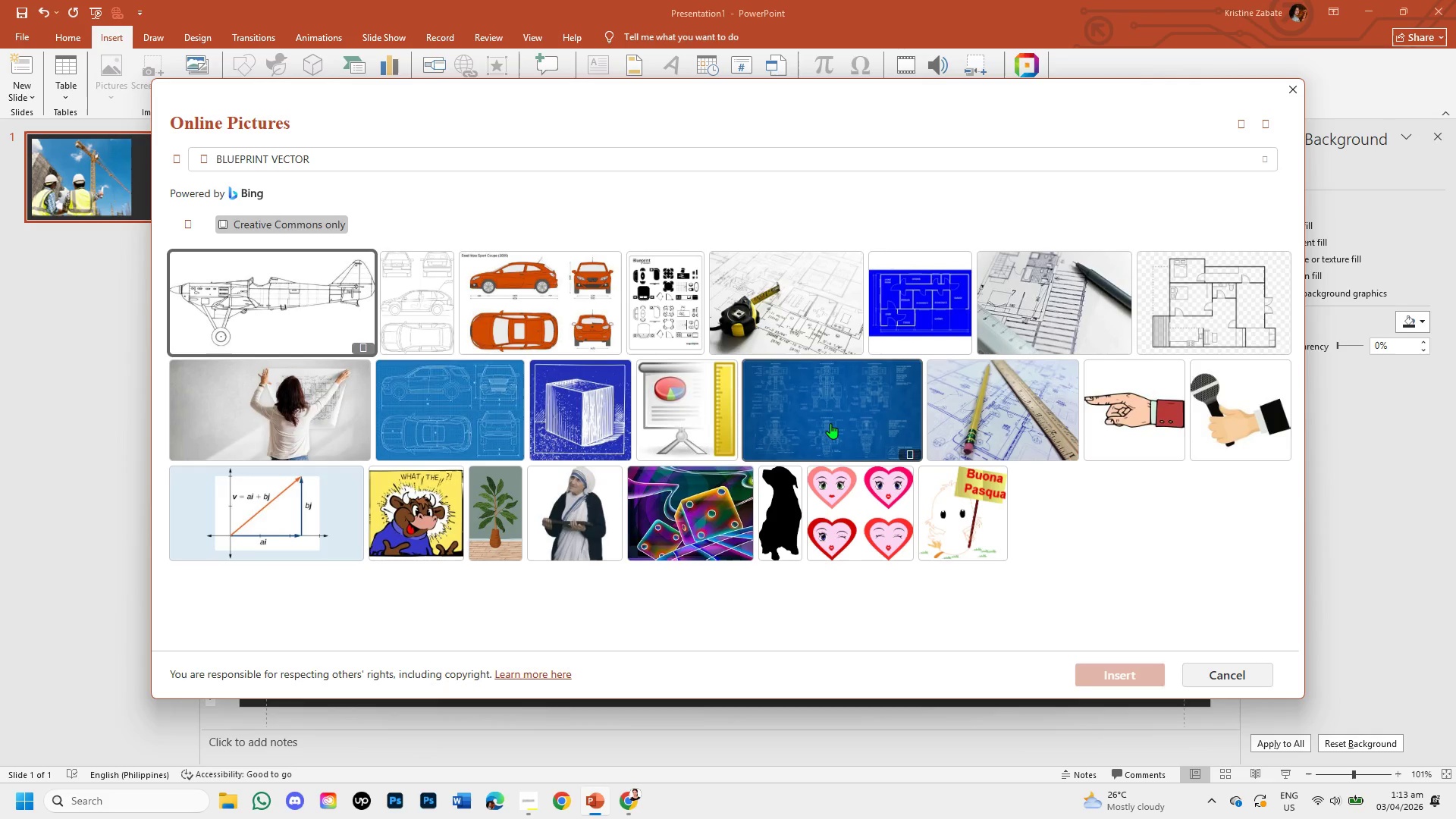 
left_click([830, 423])
 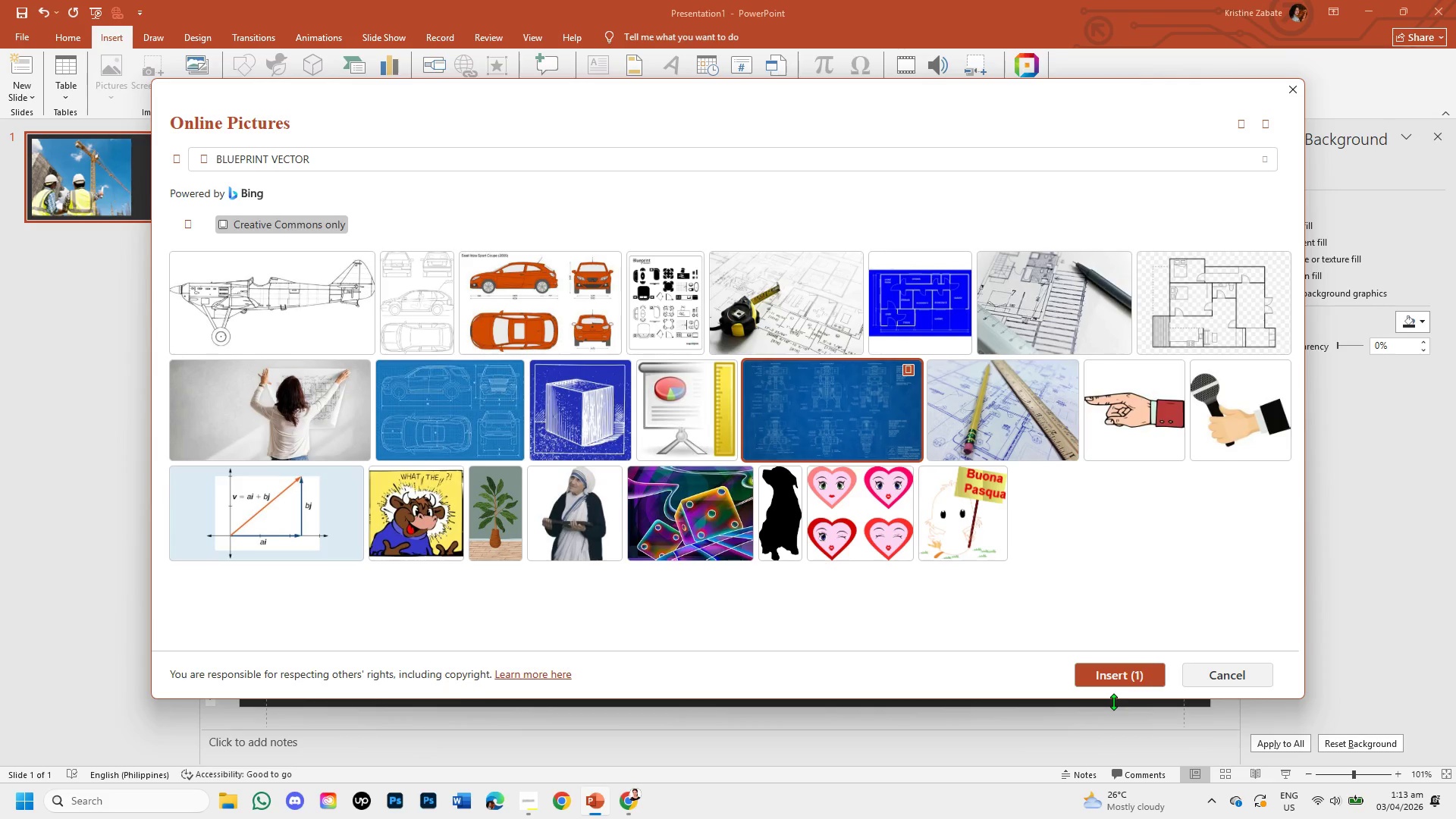 
left_click([1109, 691])
 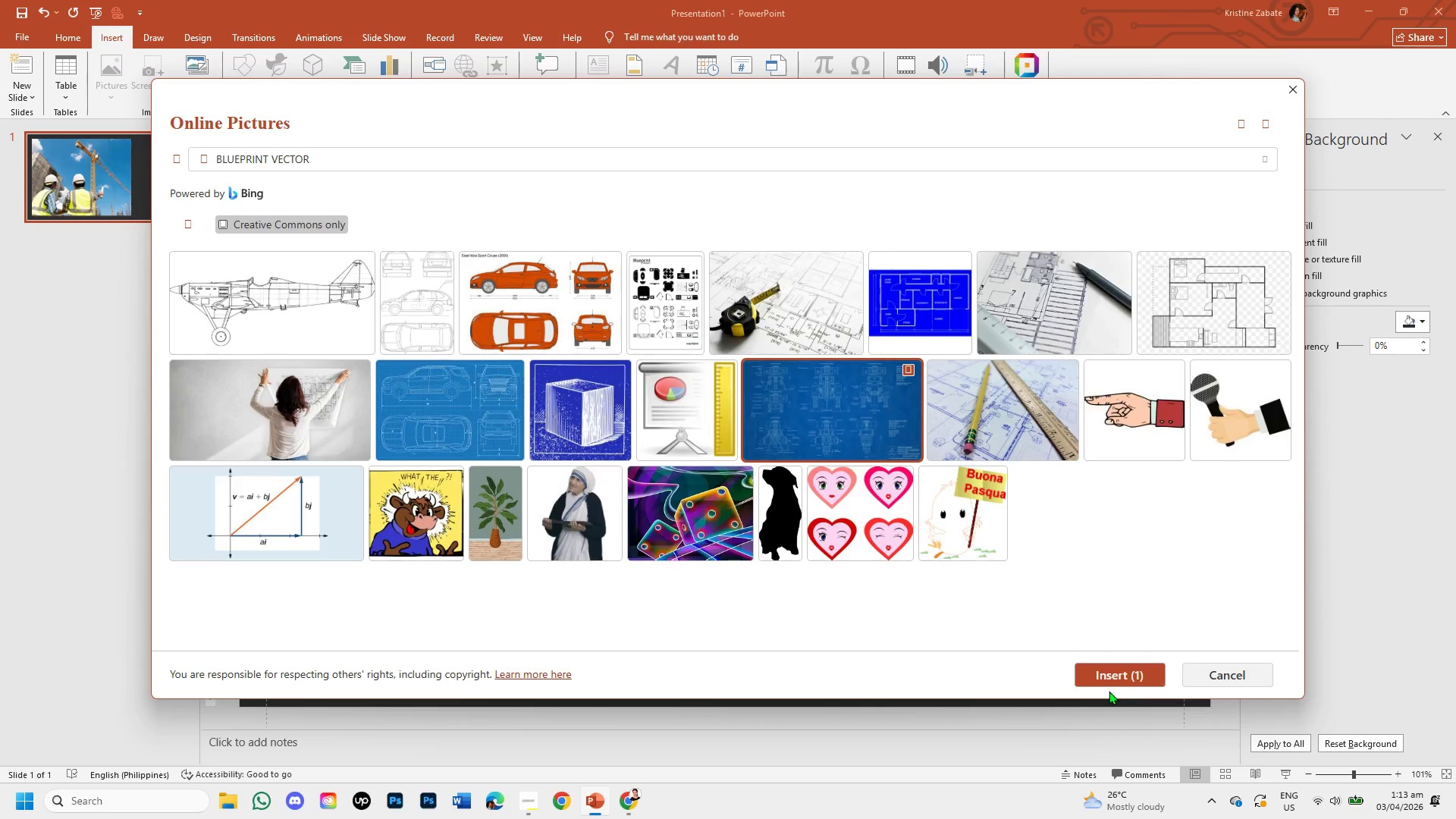 
left_click([1093, 676])
 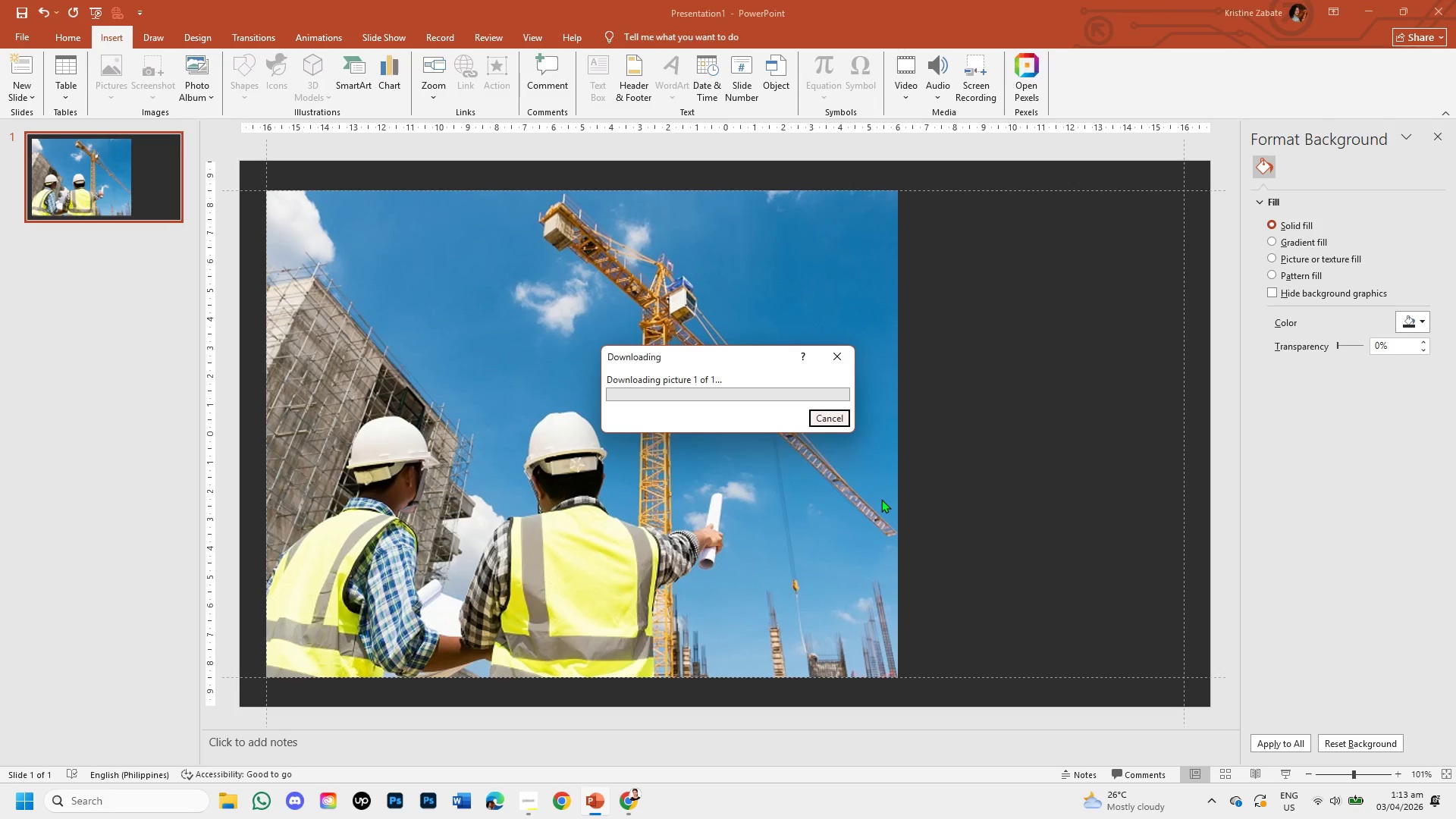 
wait(14.88)
 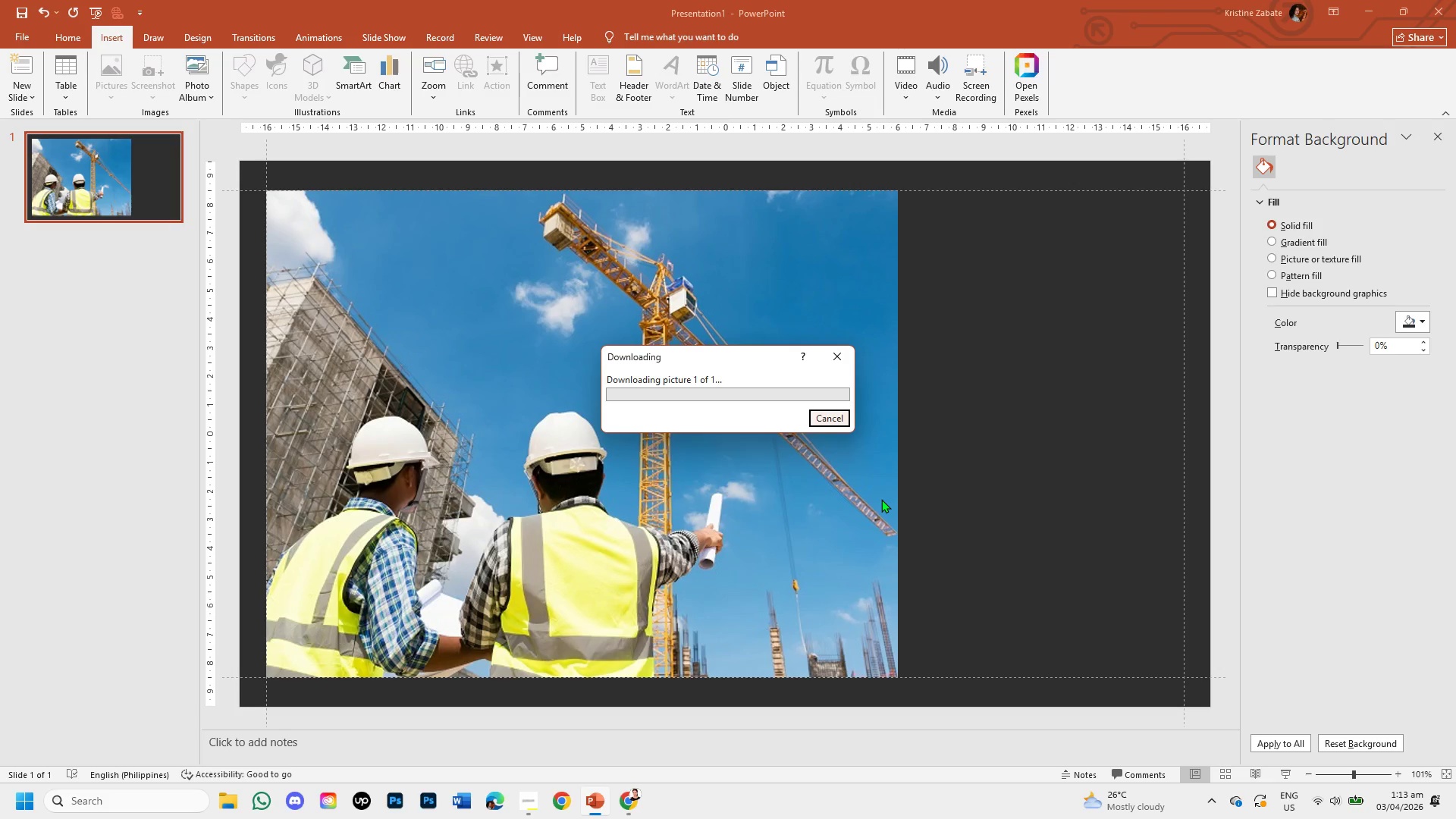 
left_click([632, 800])
 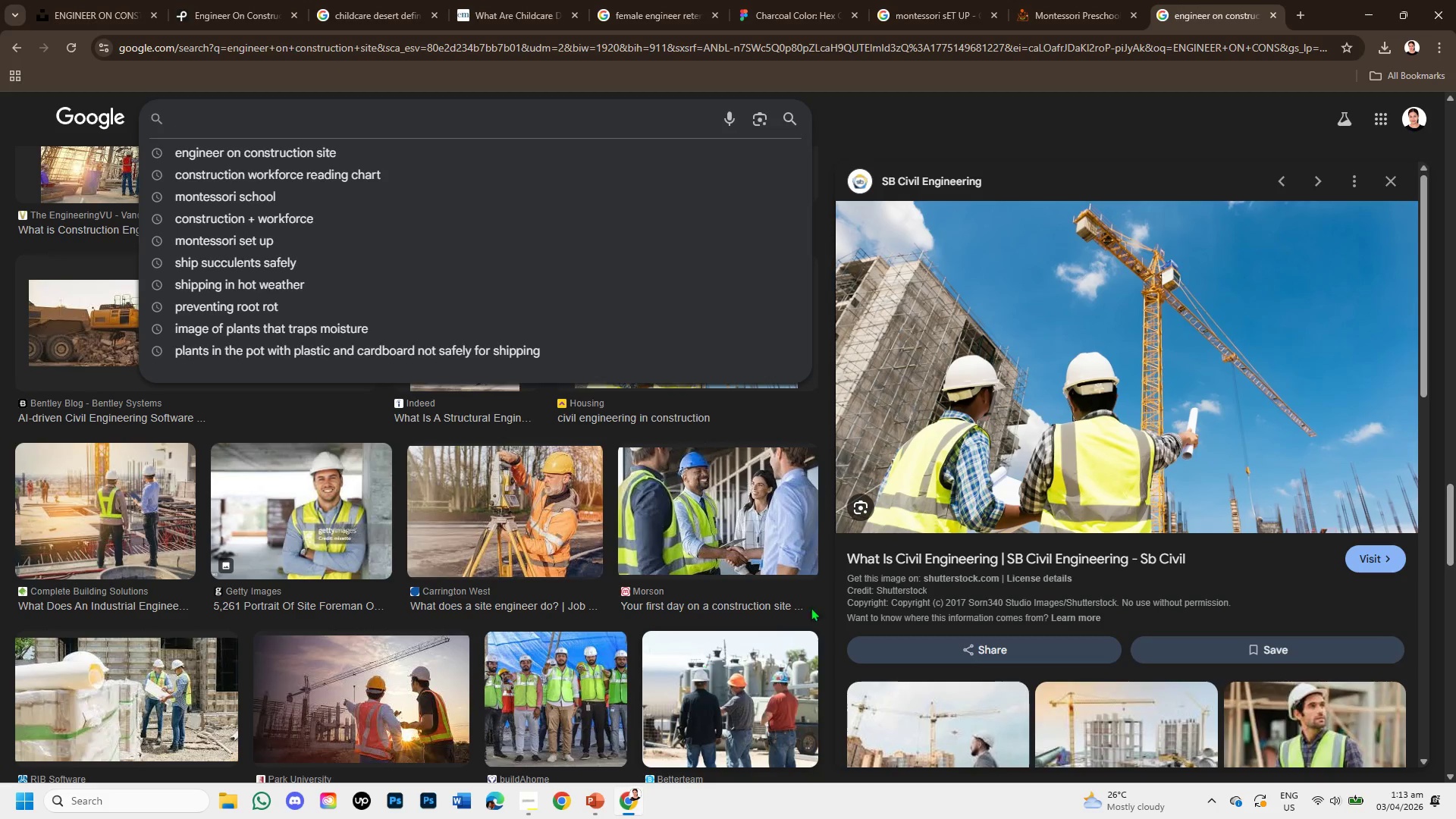 
scroll: coordinate [1040, 523], scroll_direction: down, amount: 2.0
 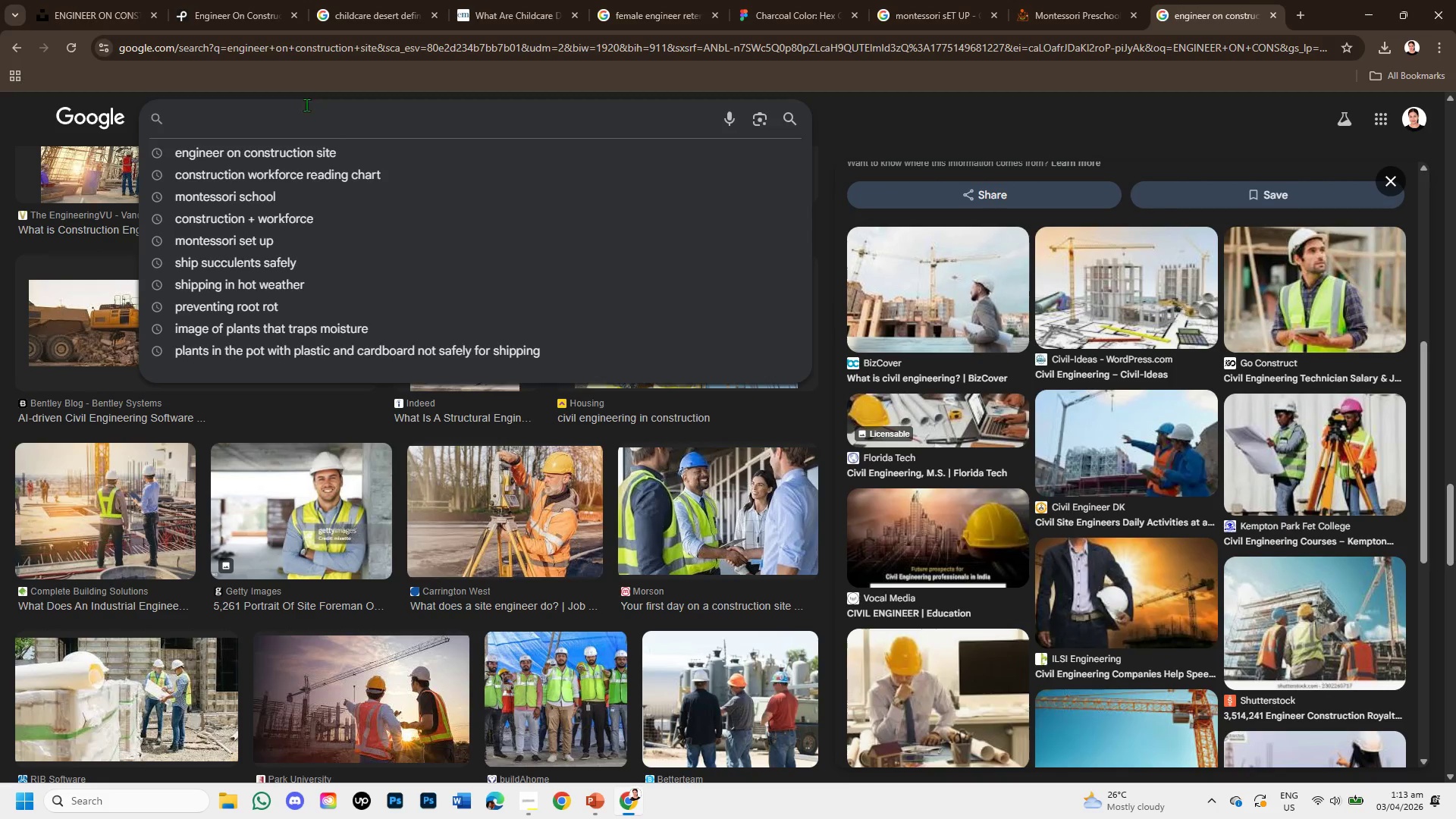 
left_click([281, 149])
 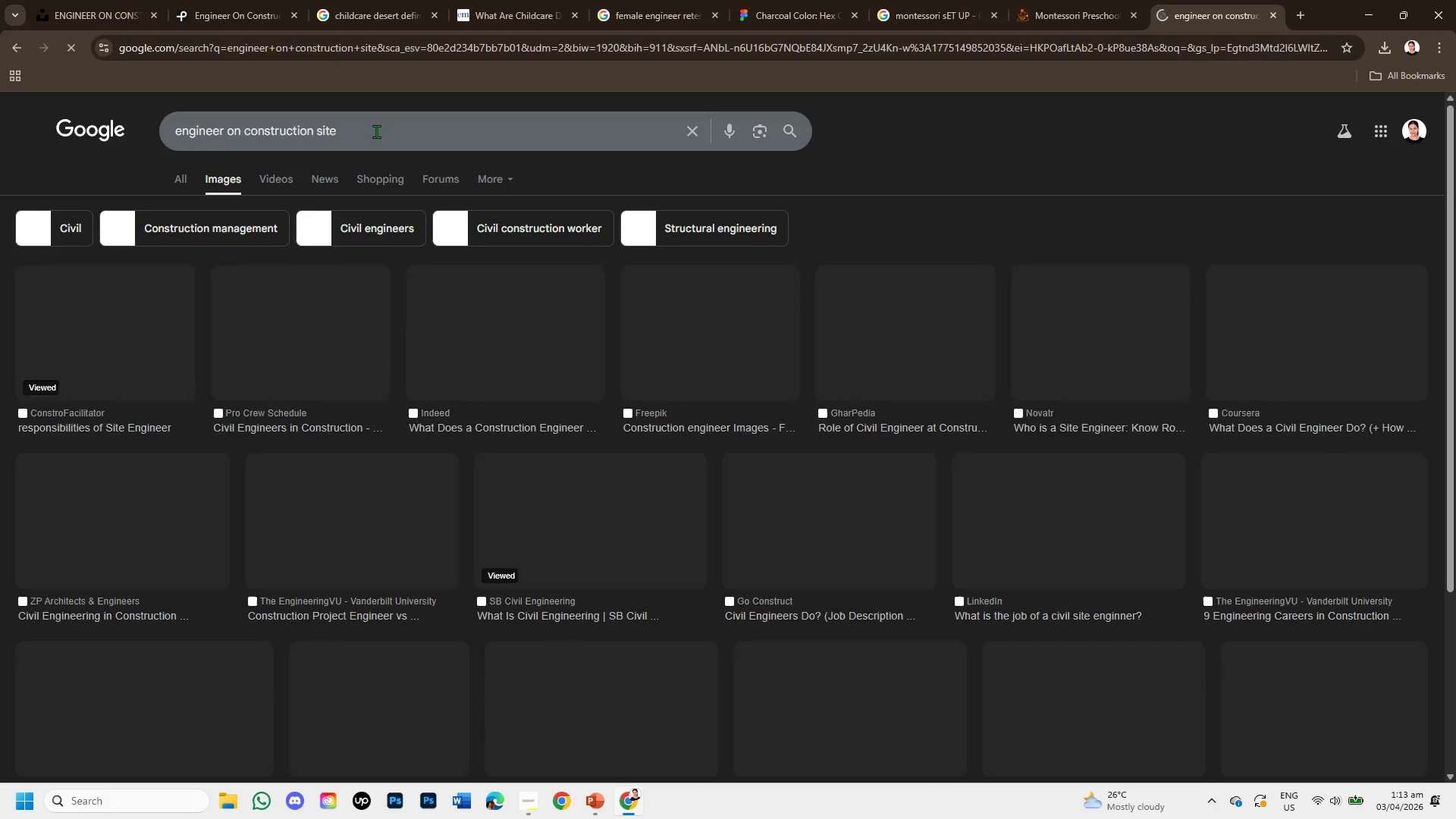 
left_click([378, 131])
 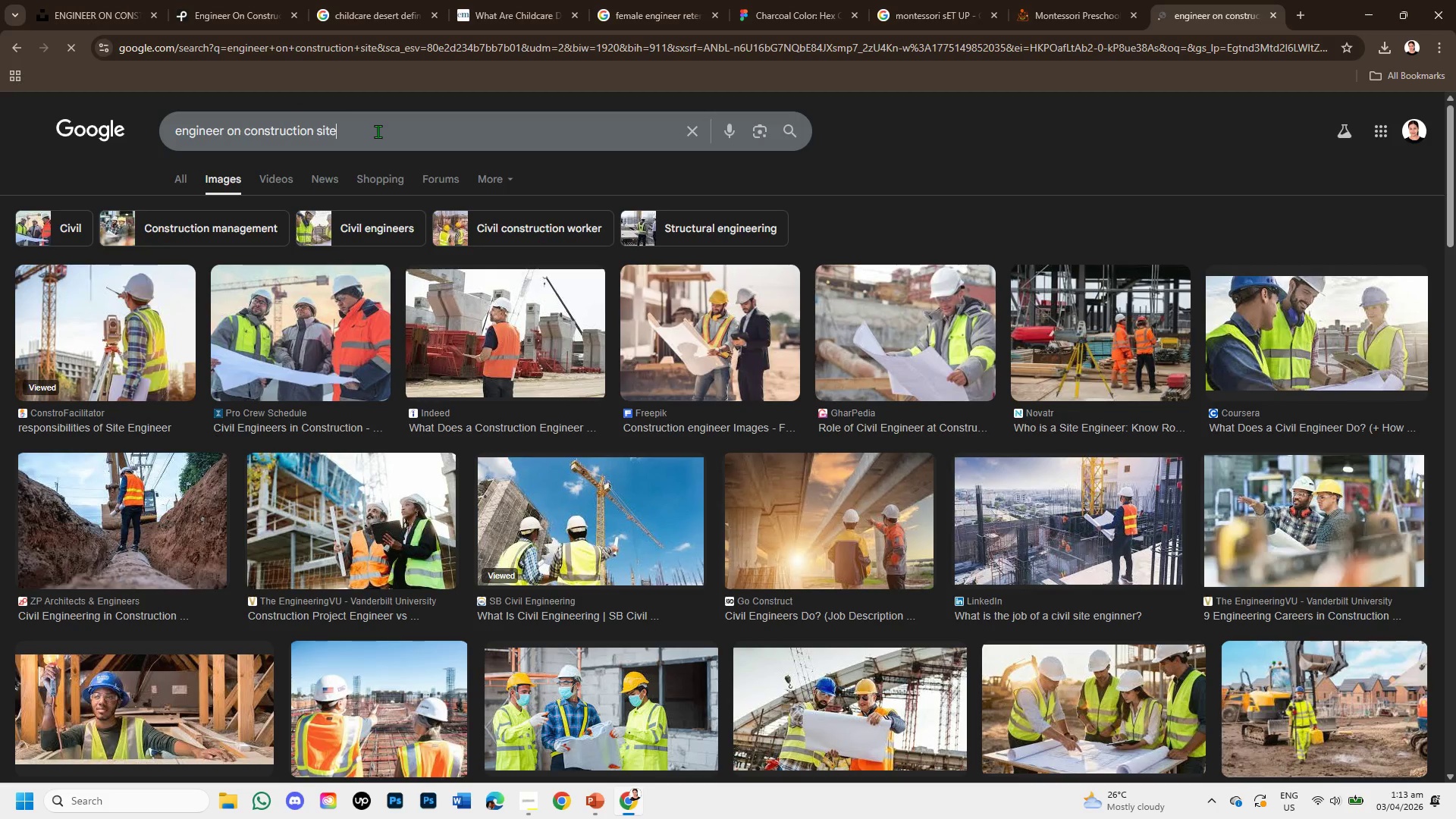 
type( RIR)
key(Backspace)
key(Backspace)
key(Backspace)
type(rural area )
 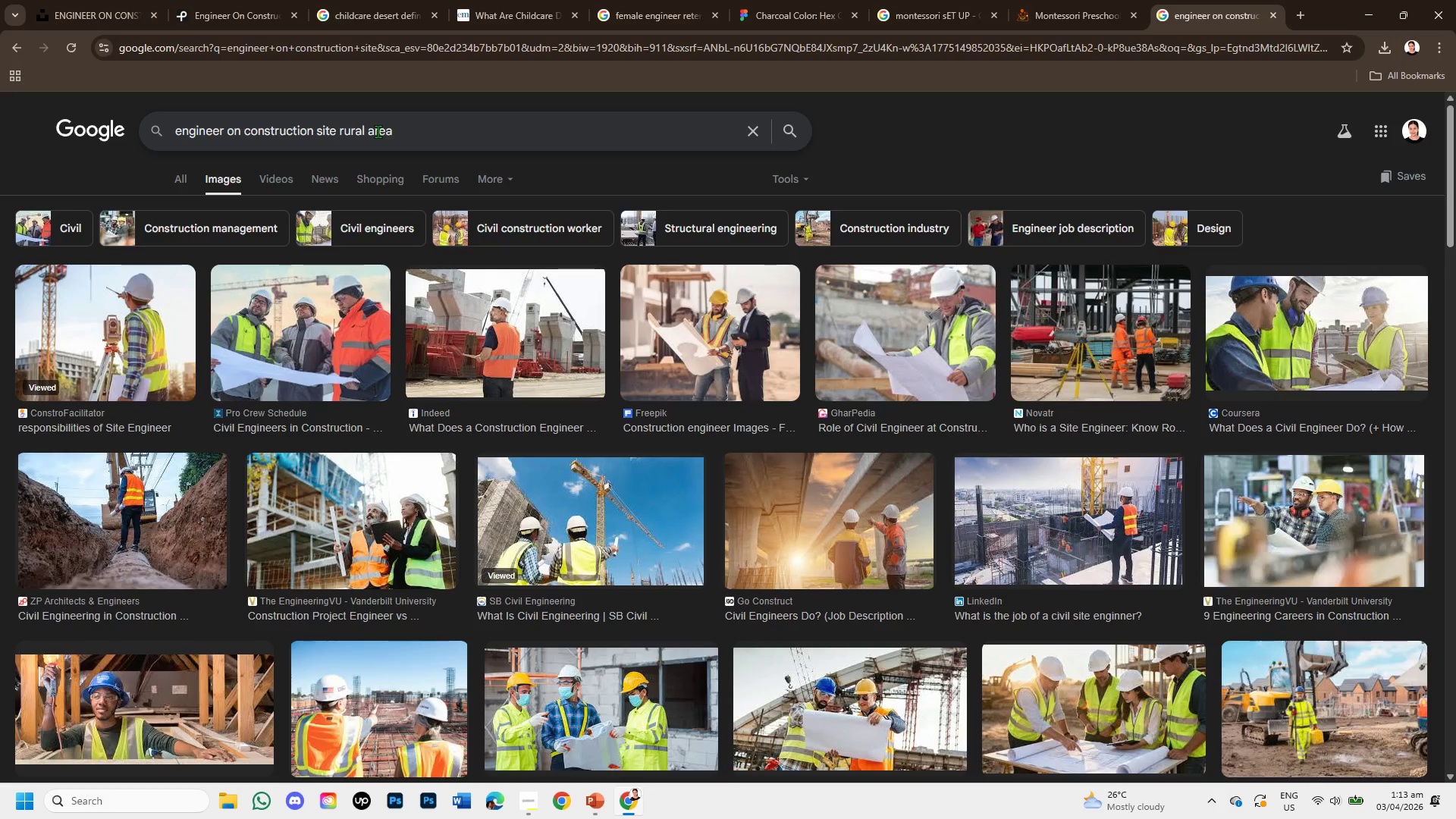 
key(Enter)
 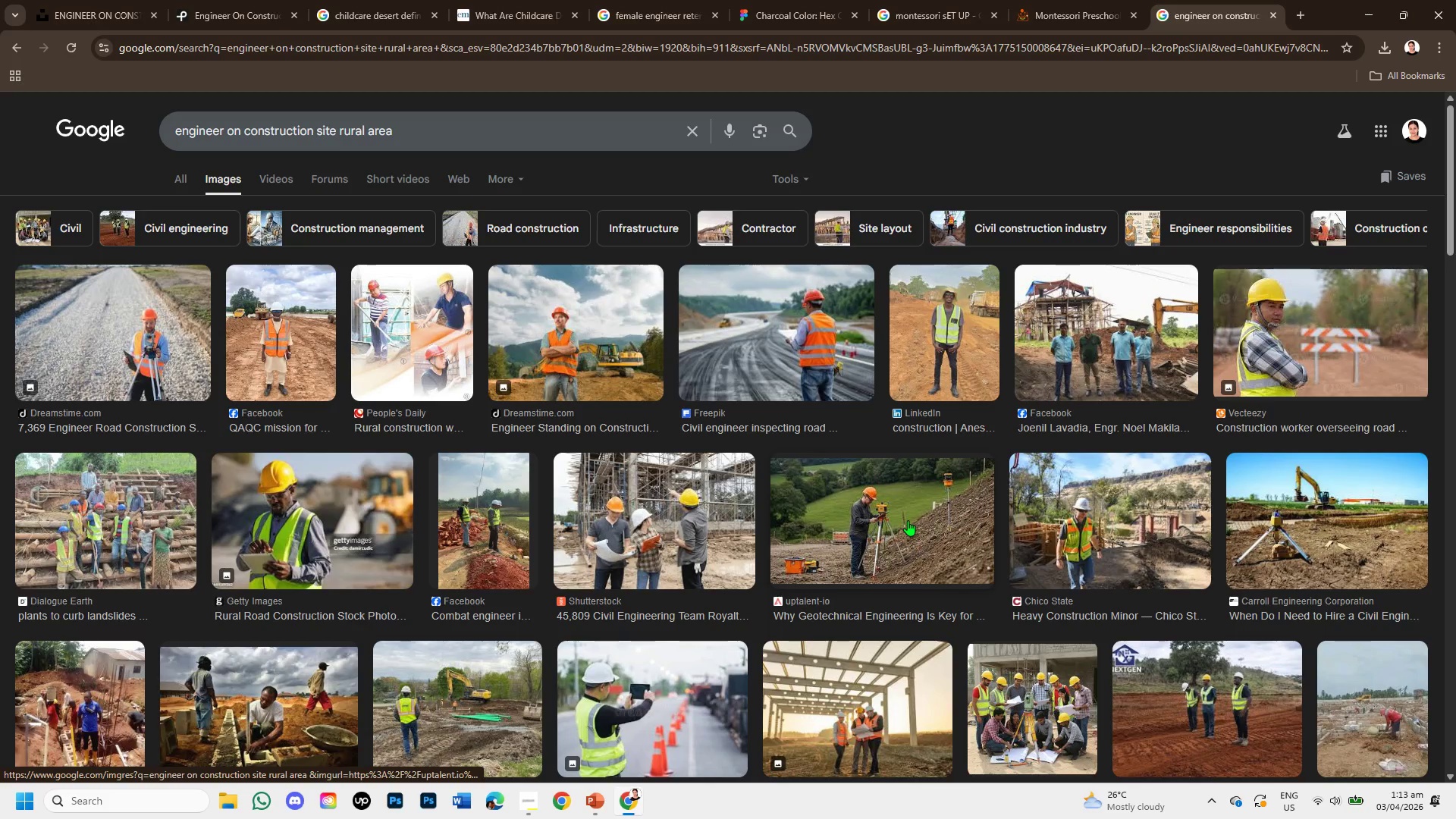 
wait(5.3)
 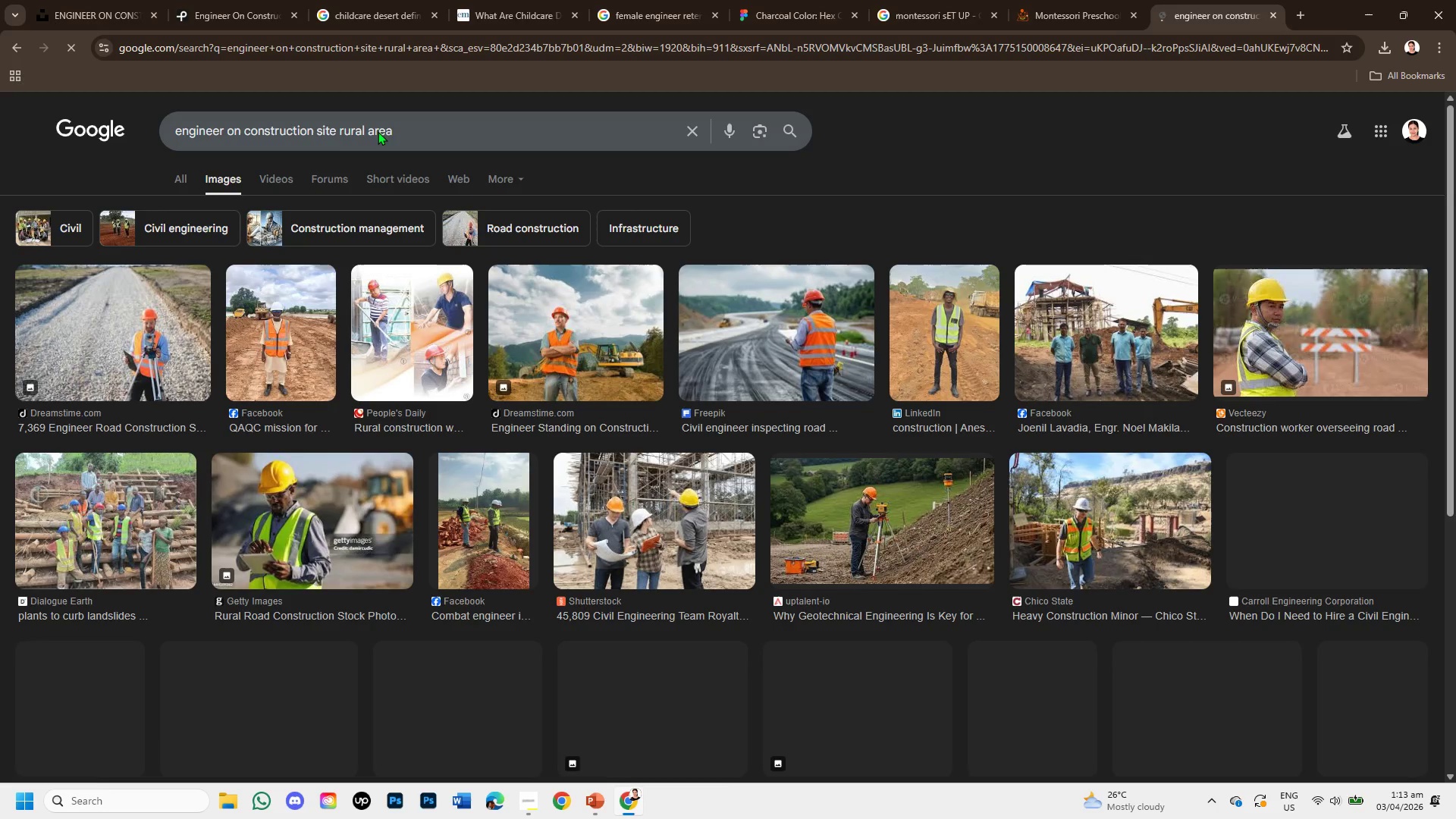 
scroll: coordinate [814, 514], scroll_direction: down, amount: 1.0
 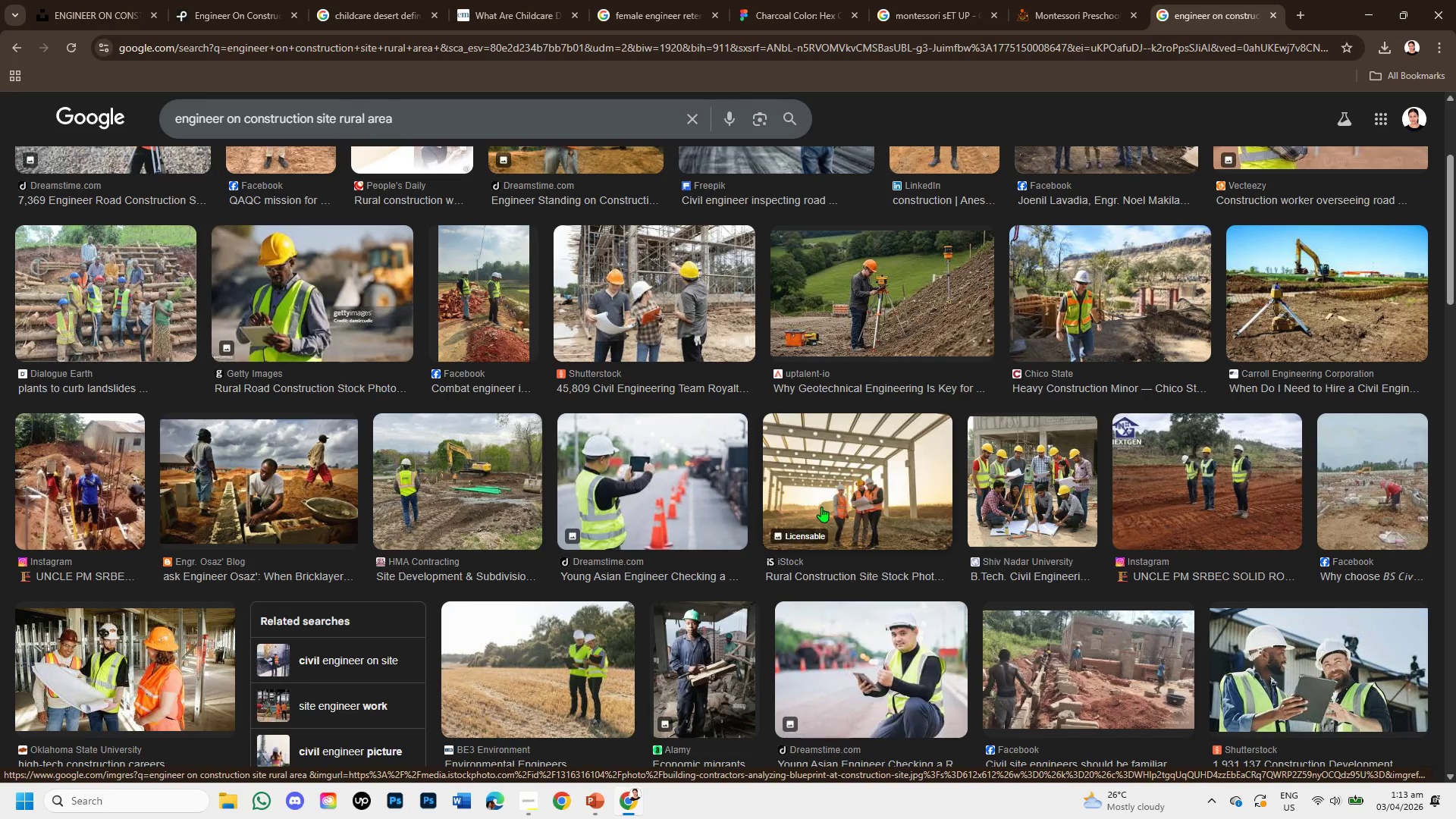 
wait(7.63)
 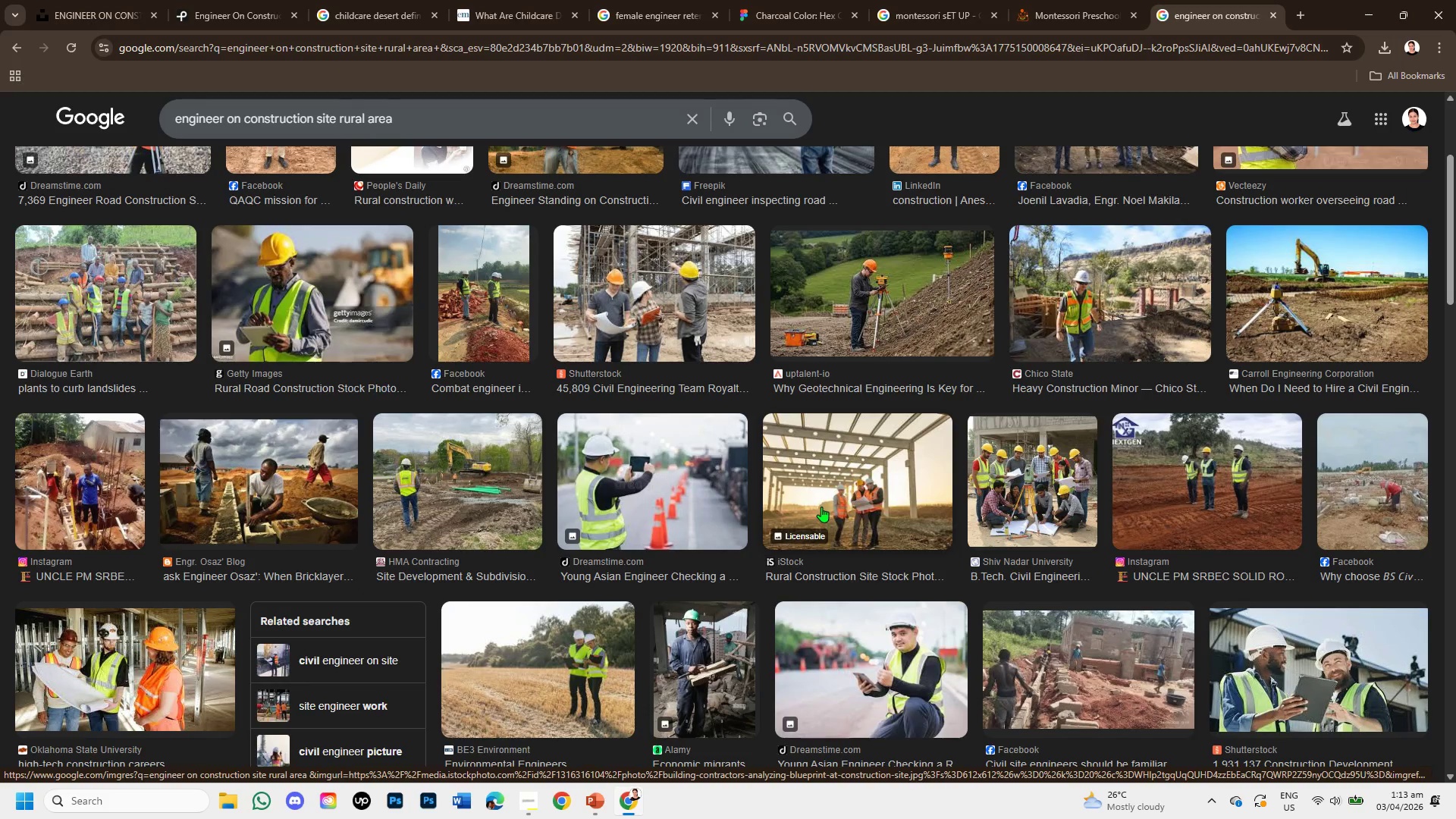 
scroll: coordinate [576, 540], scroll_direction: down, amount: 2.0
 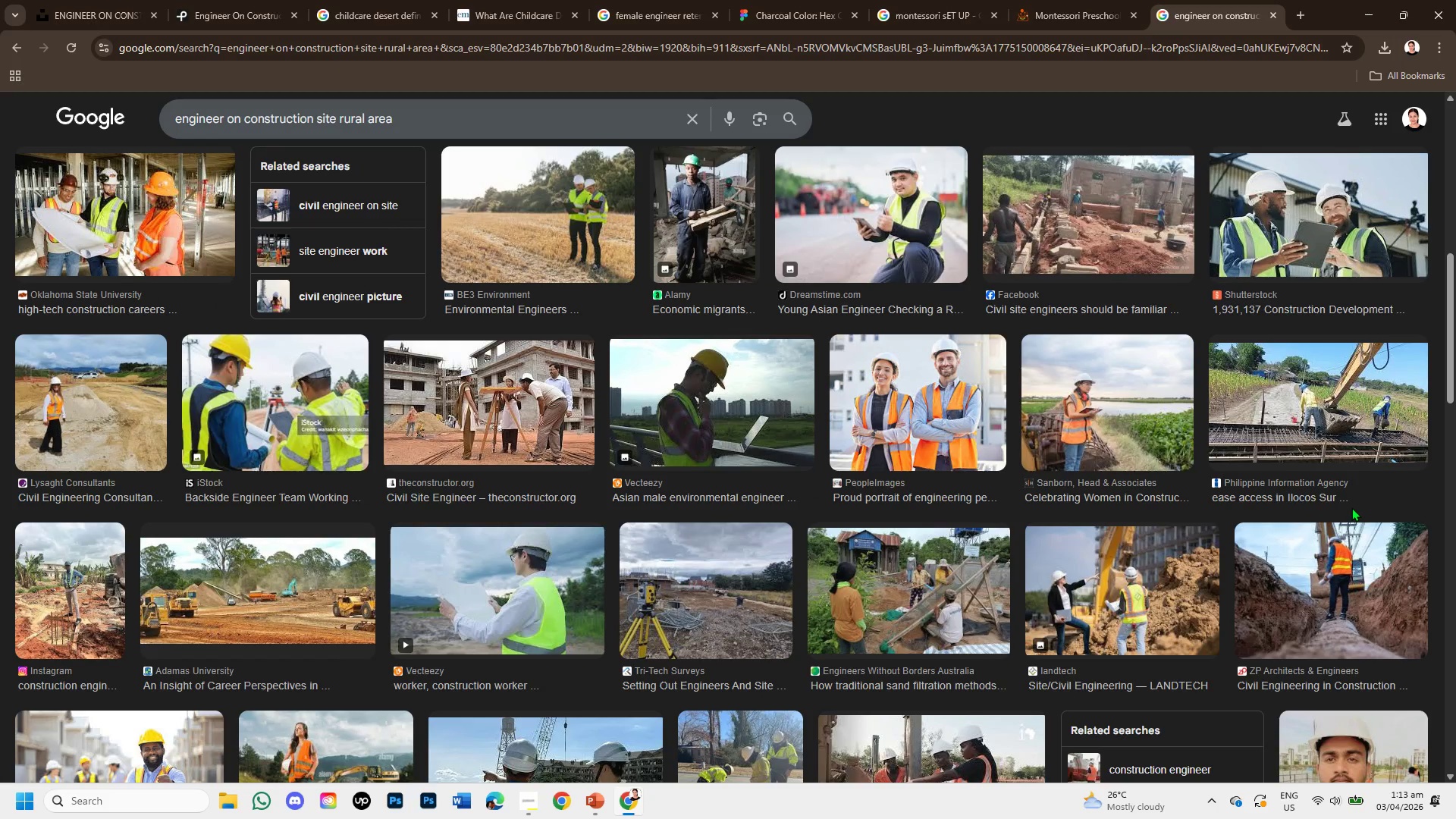 
mouse_move([572, 529])
 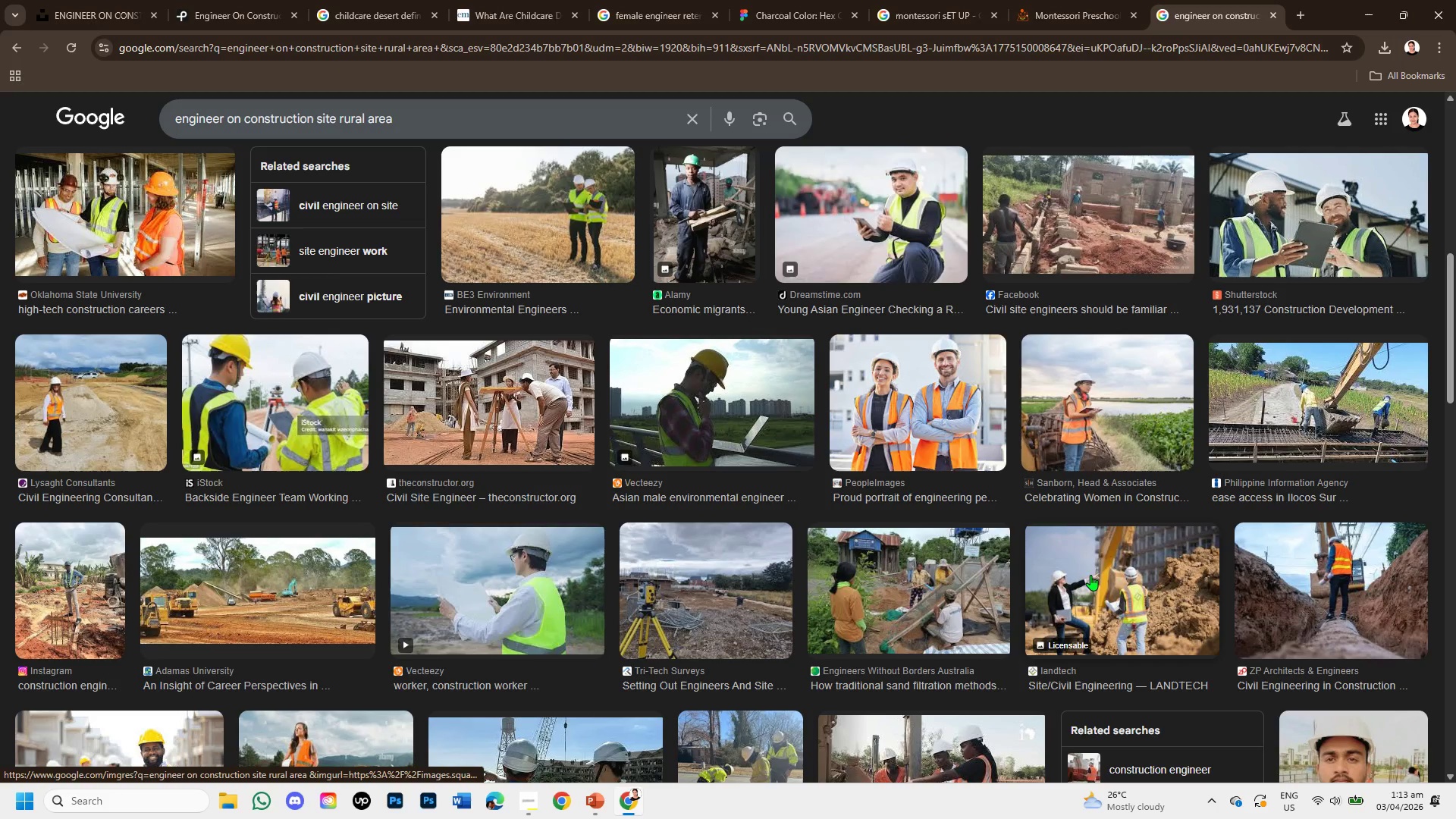 
left_click([1090, 575])
 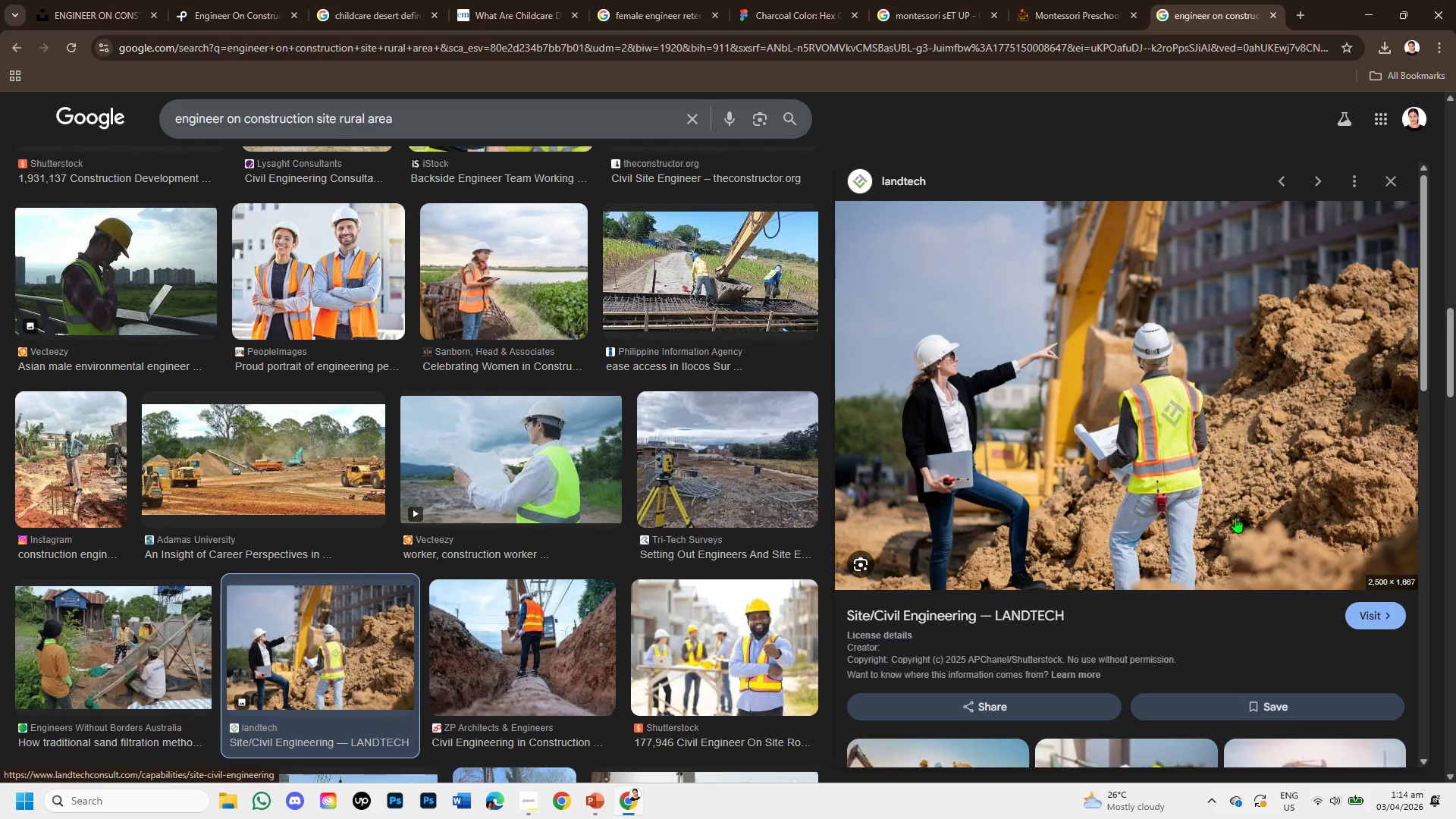 
wait(9.78)
 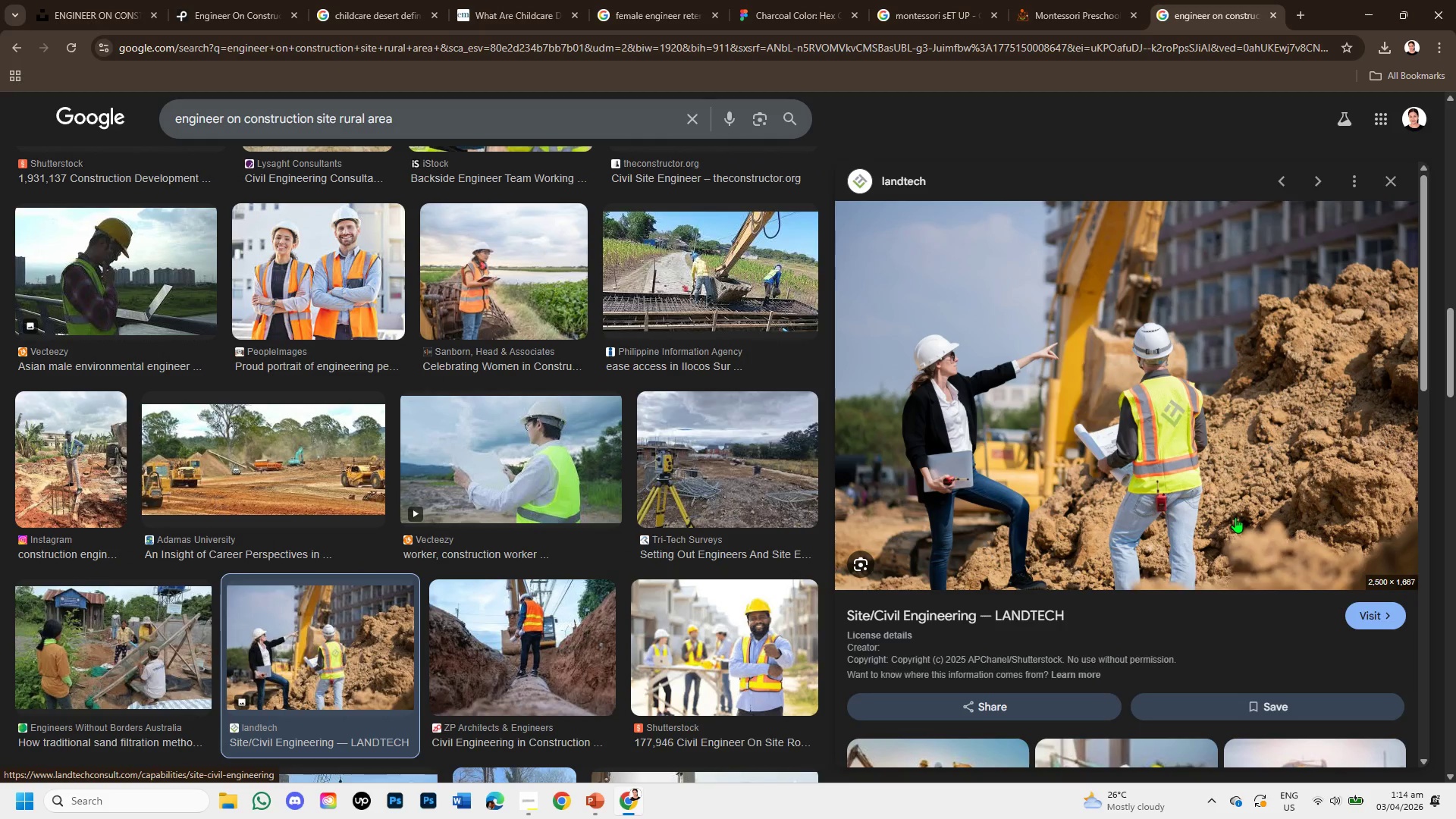 
scroll: coordinate [1268, 529], scroll_direction: down, amount: 3.0
 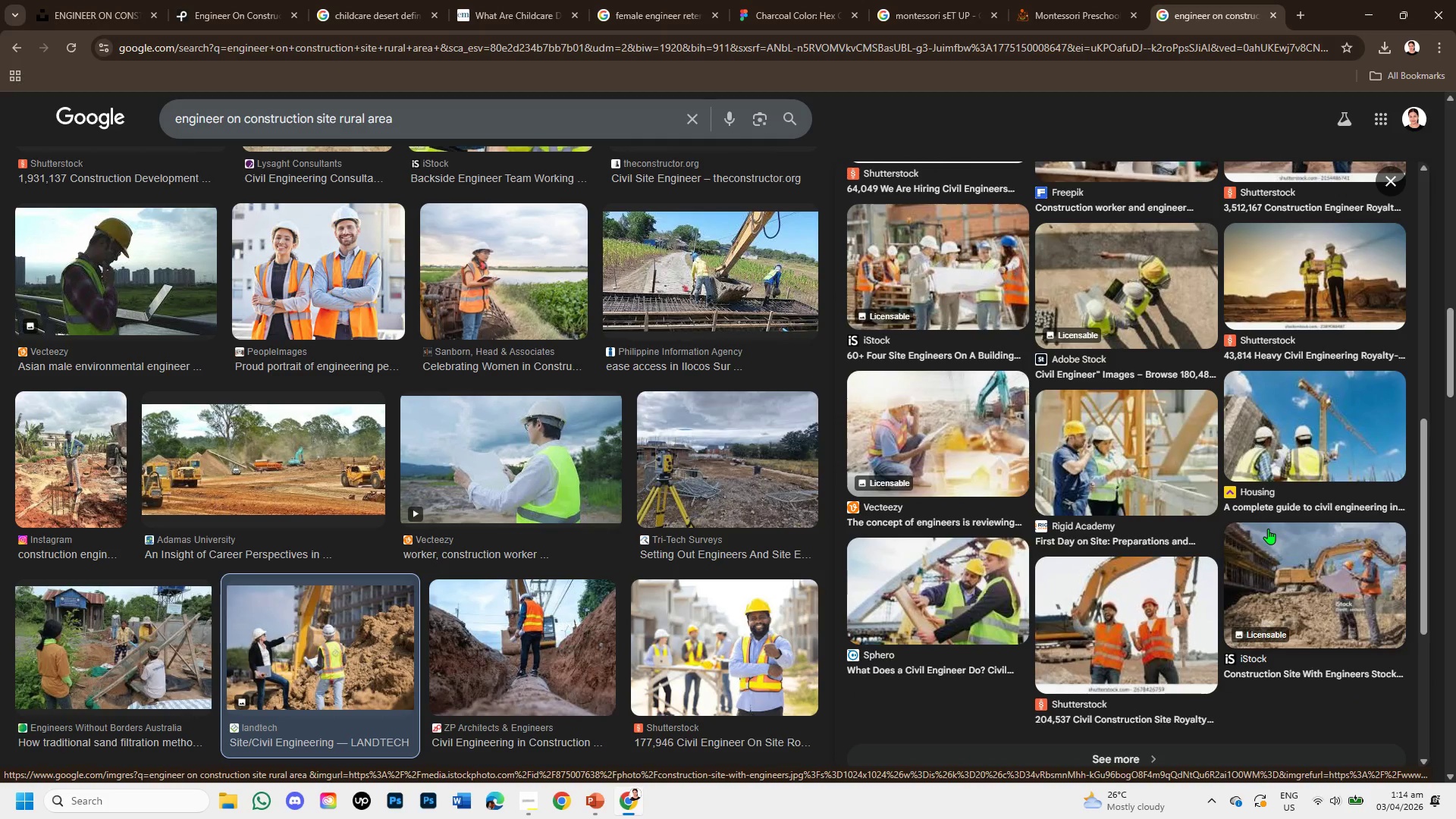 
wait(7.97)
 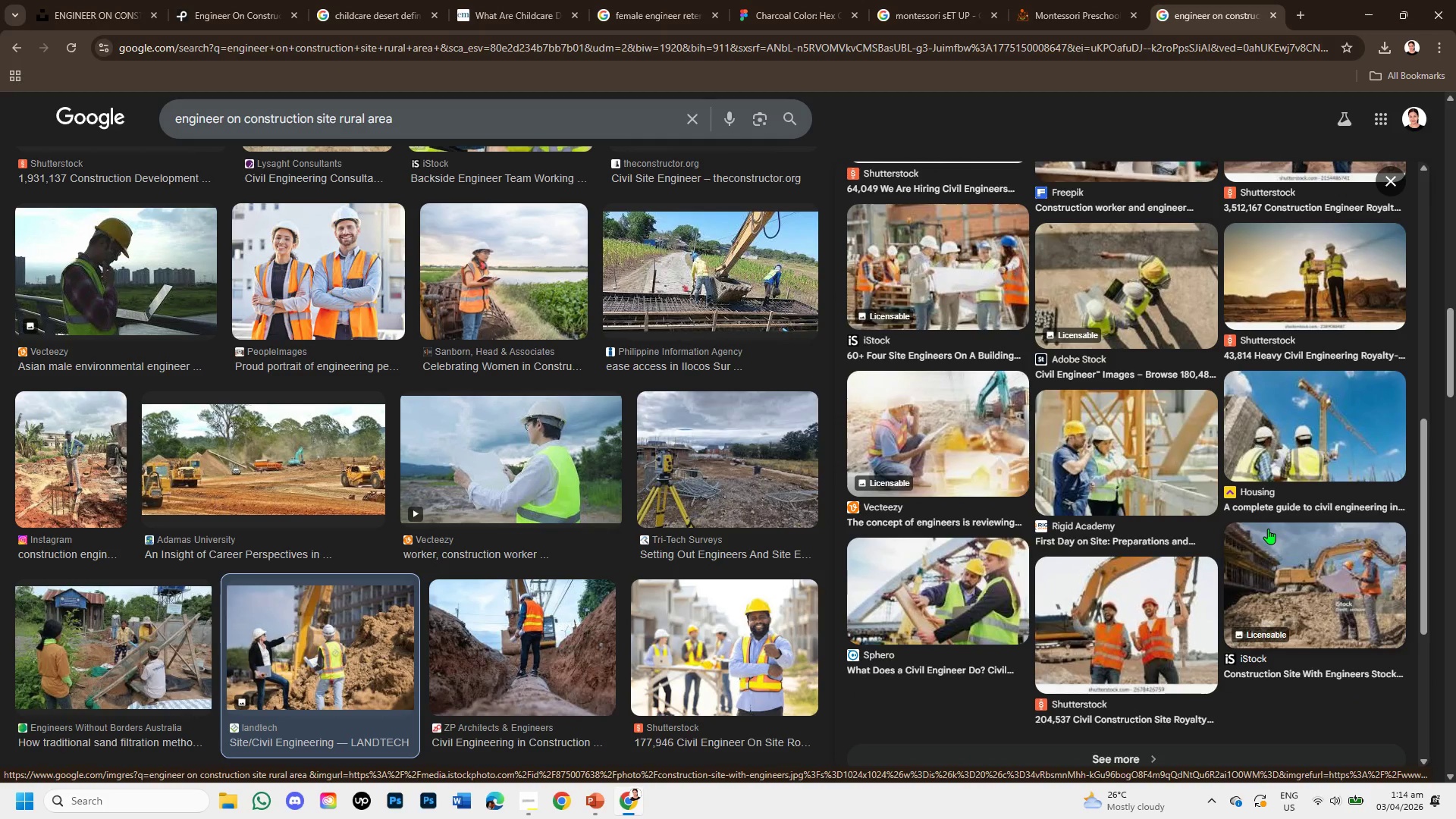 
scroll: coordinate [1261, 556], scroll_direction: up, amount: 2.0
 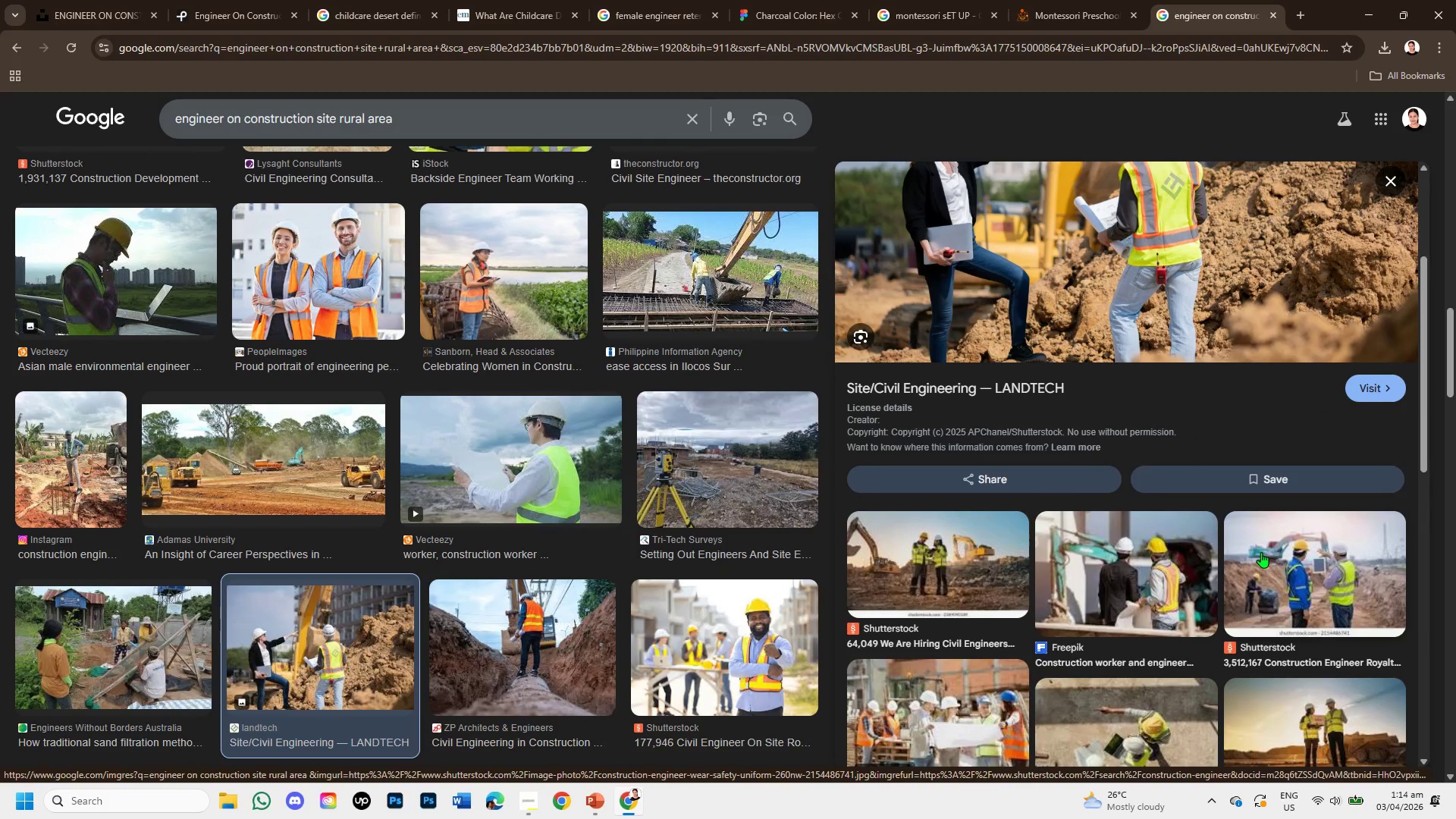 
scroll: coordinate [1261, 552], scroll_direction: down, amount: 1.0
 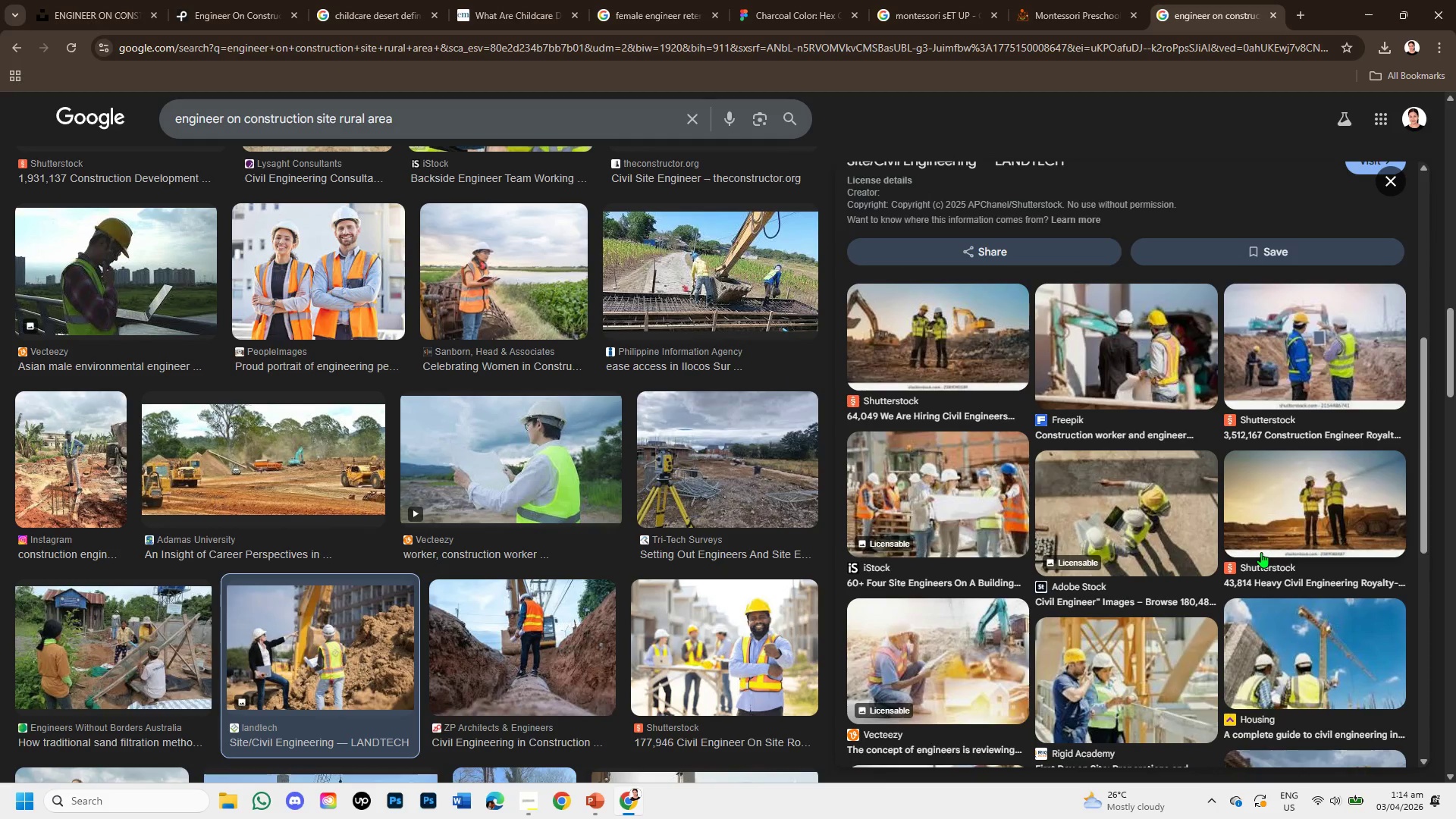 
scroll: coordinate [1261, 552], scroll_direction: up, amount: 1.0
 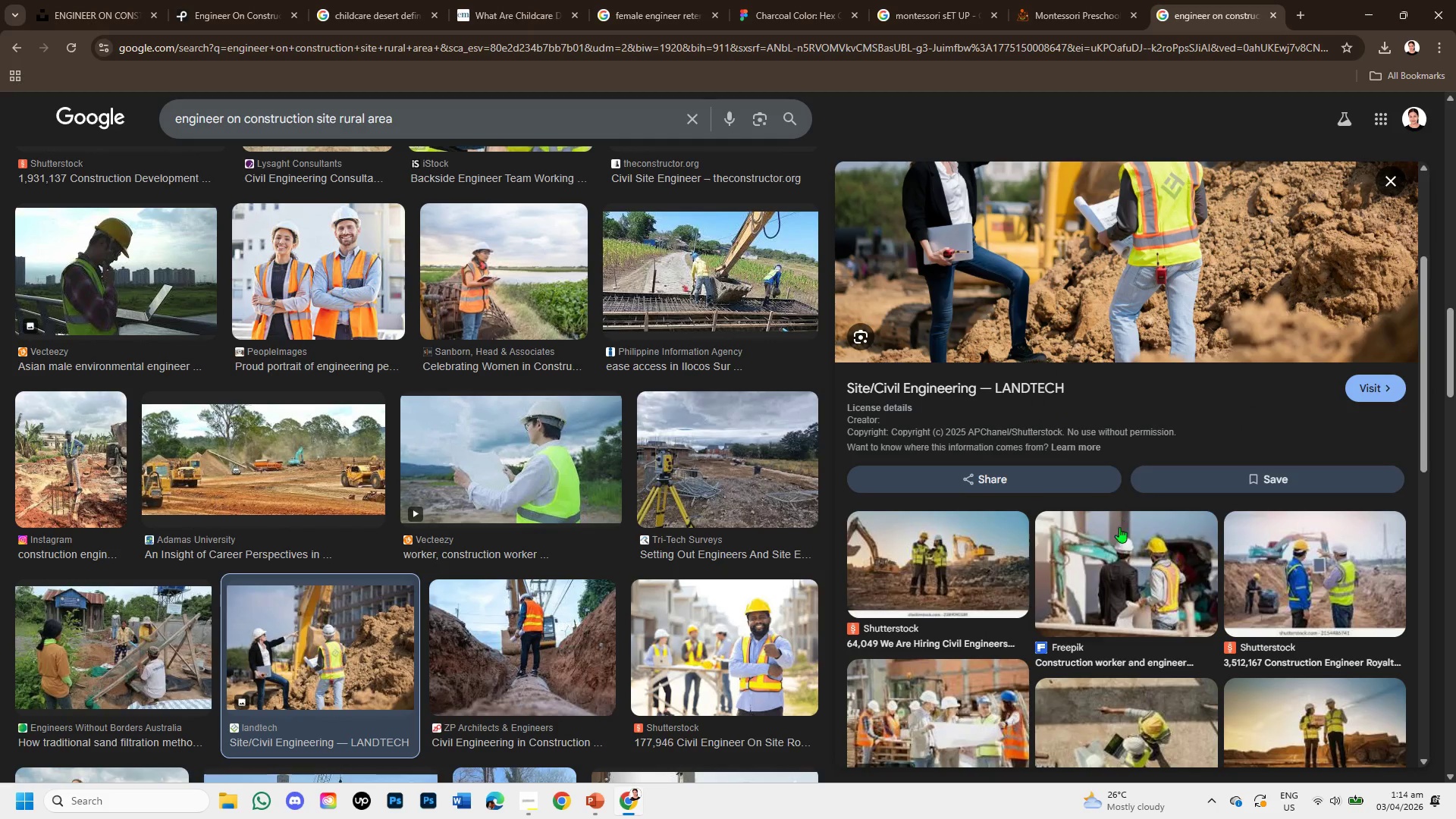 
left_click([1111, 548])
 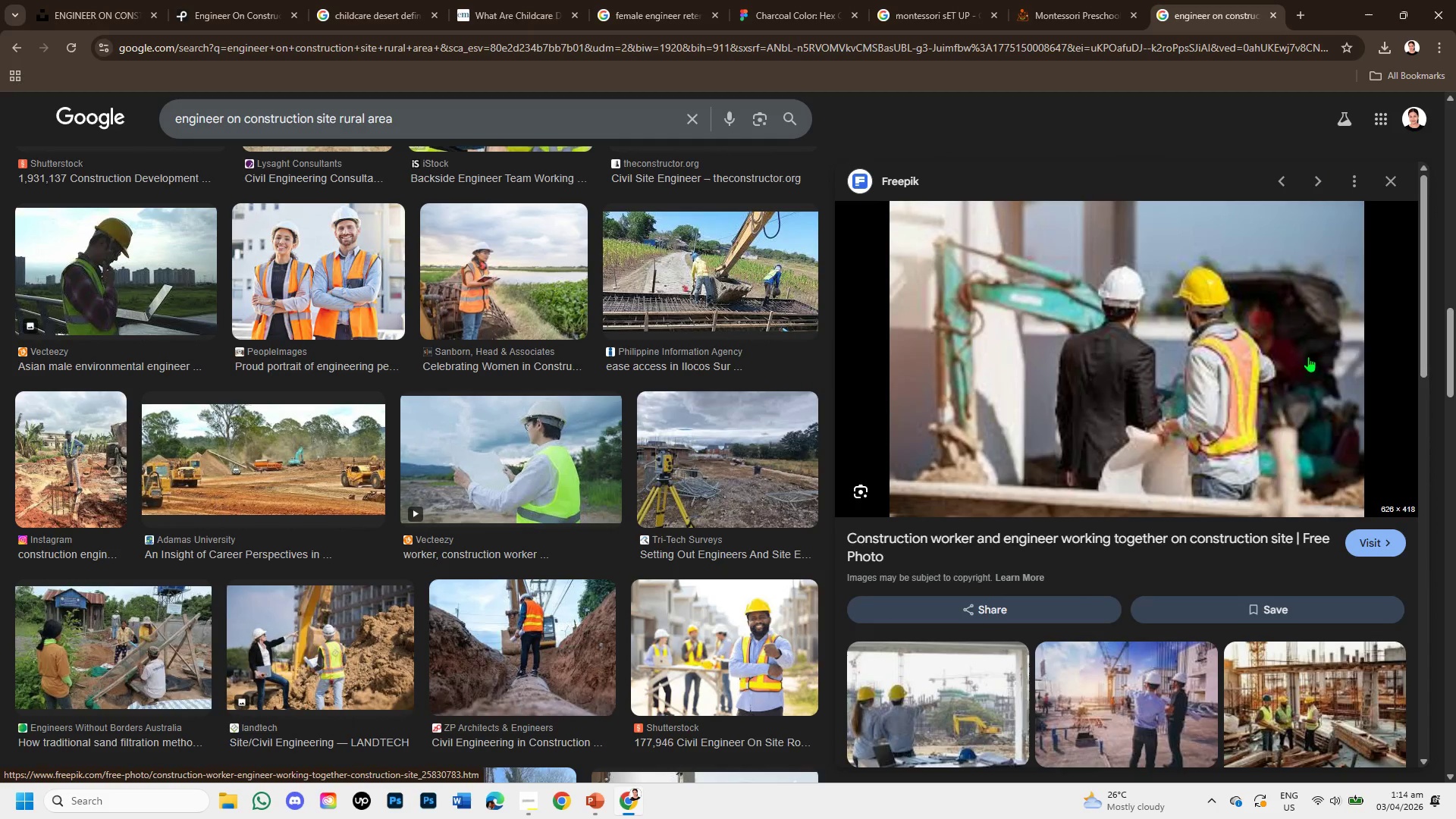 
scroll: coordinate [991, 468], scroll_direction: down, amount: 2.0
 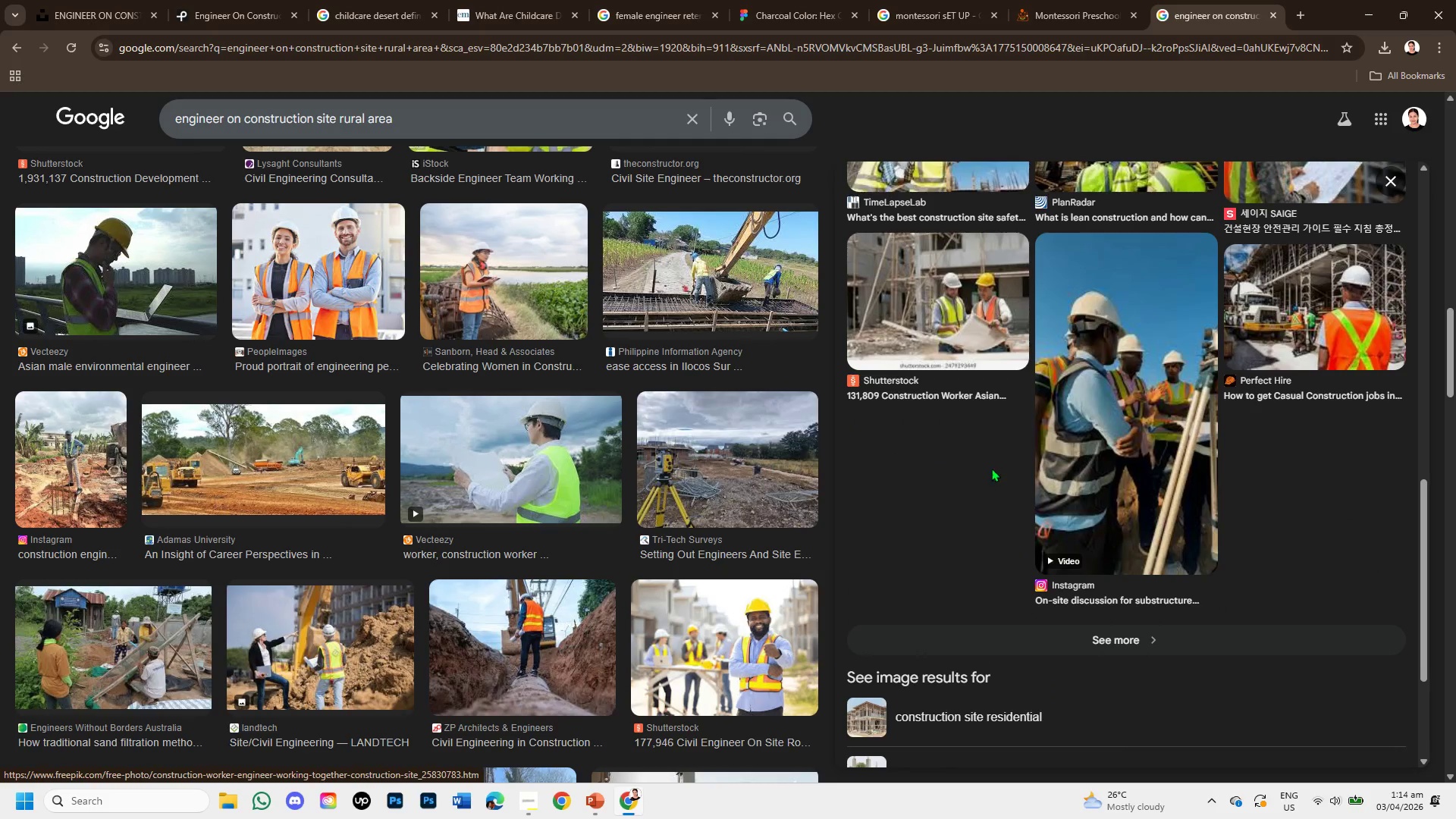 
scroll: coordinate [991, 468], scroll_direction: up, amount: 3.0
 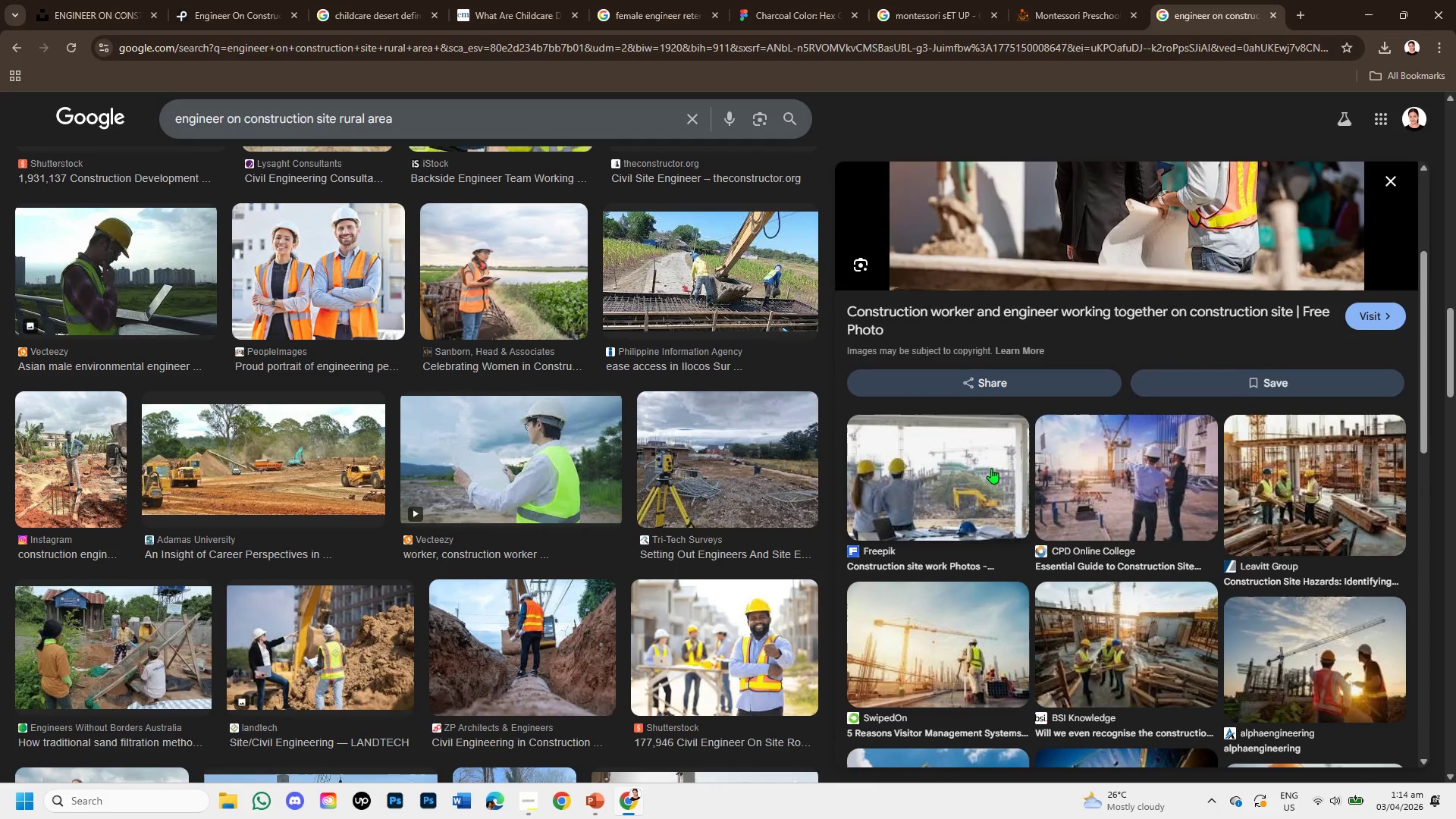 
scroll: coordinate [1077, 429], scroll_direction: down, amount: 3.0
 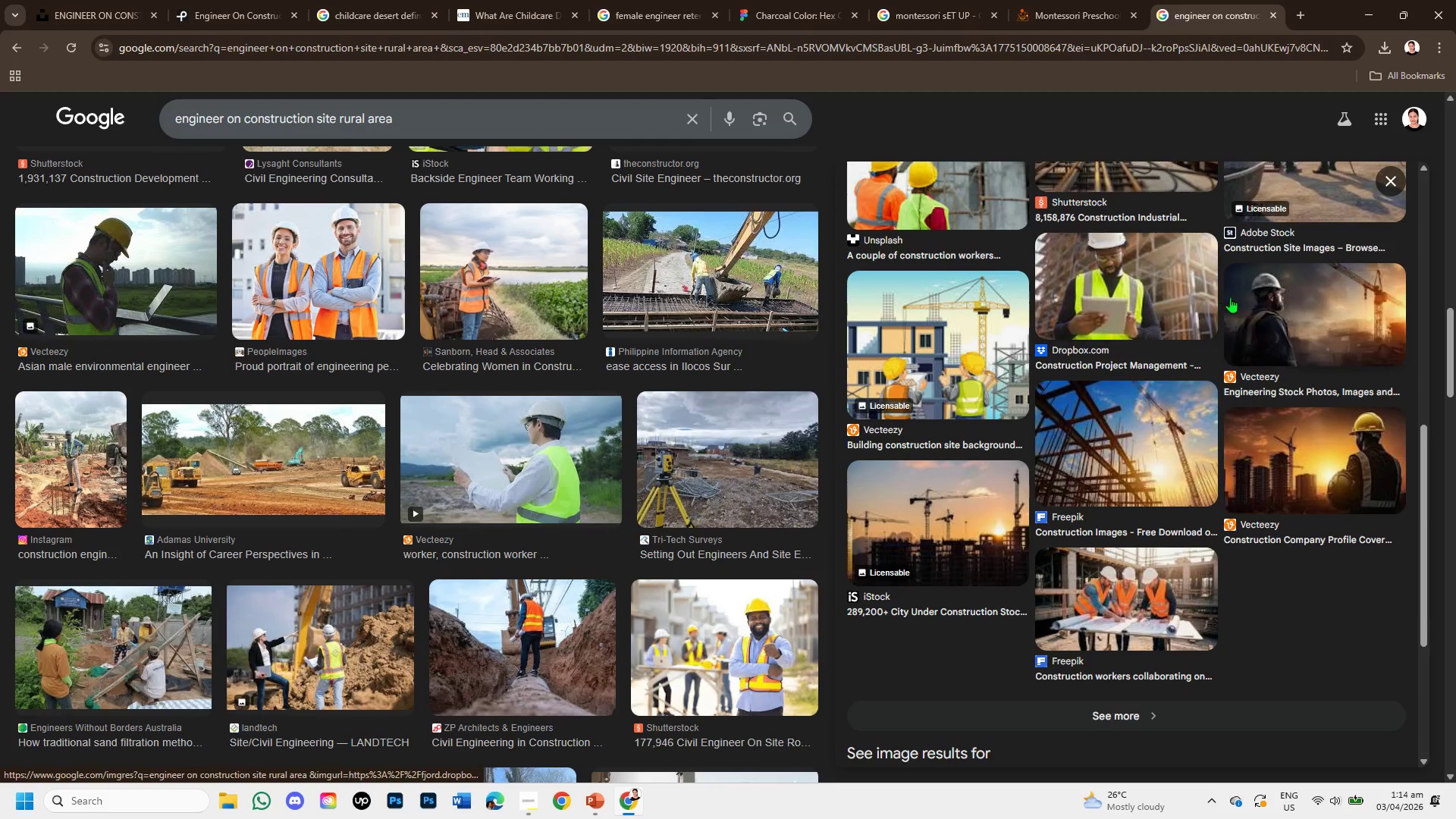 
left_click([1244, 310])
 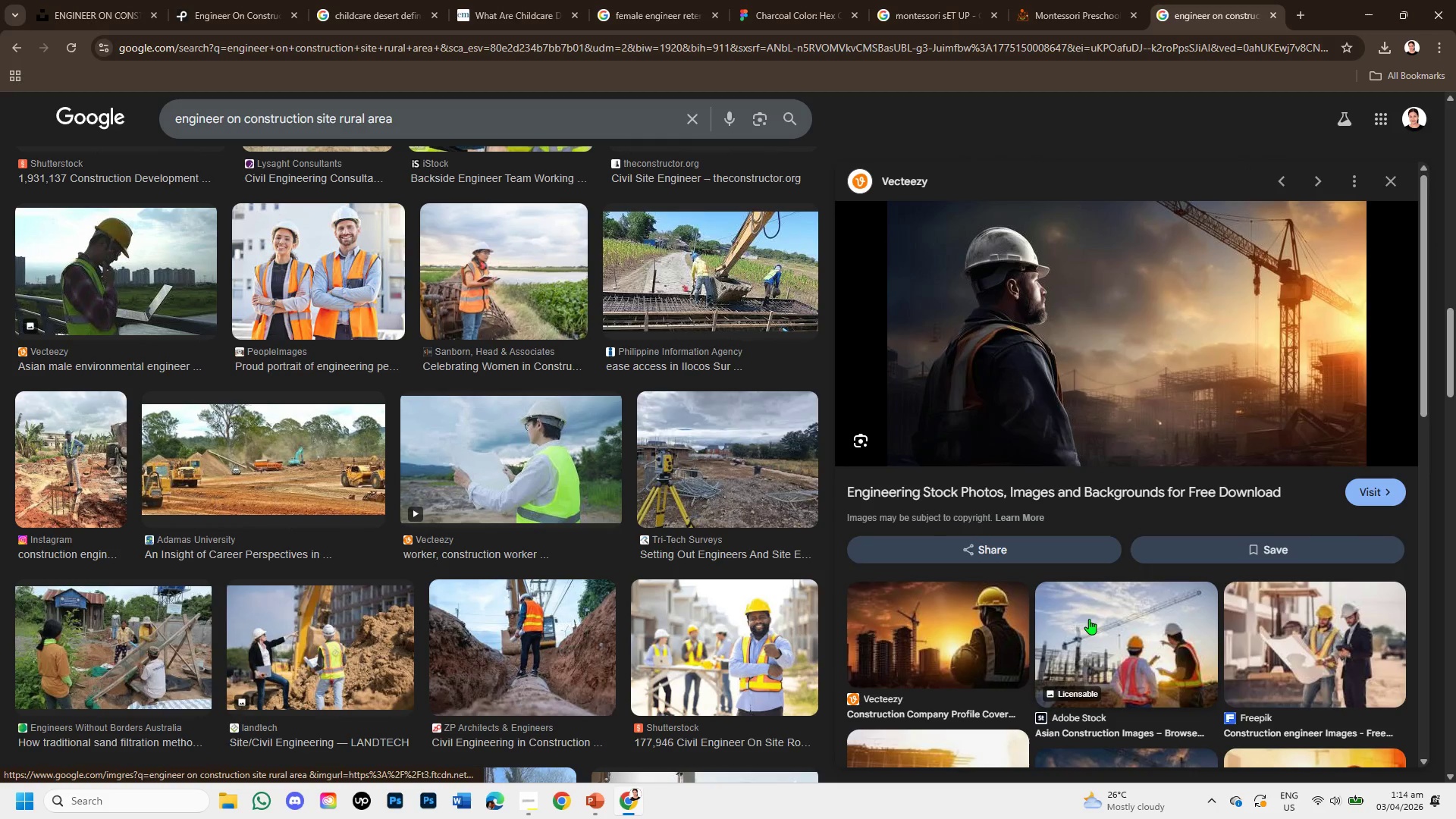 
scroll: coordinate [738, 463], scroll_direction: down, amount: 8.0
 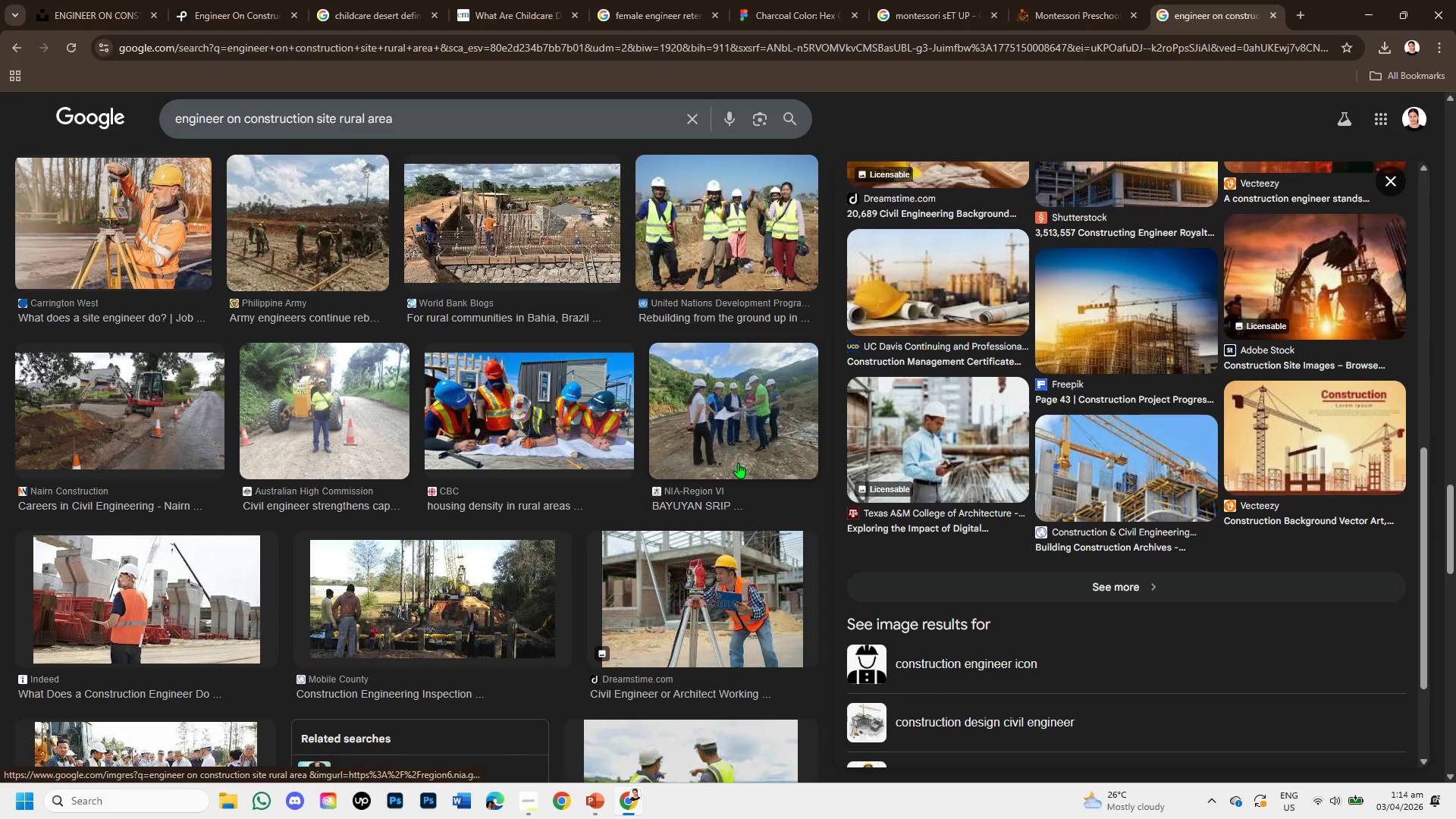 
scroll: coordinate [738, 465], scroll_direction: down, amount: 4.0
 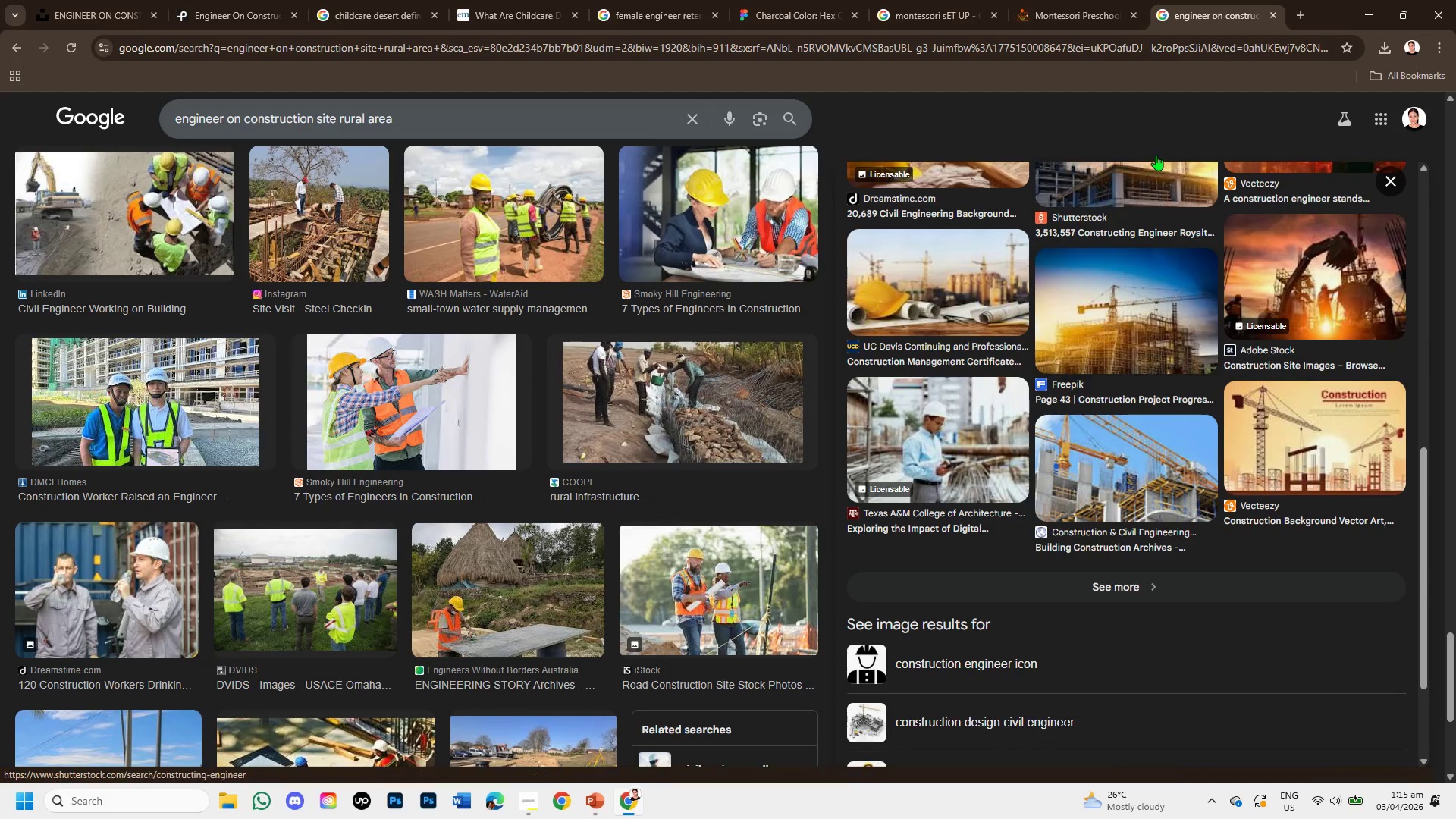 
left_click([1101, 0])
 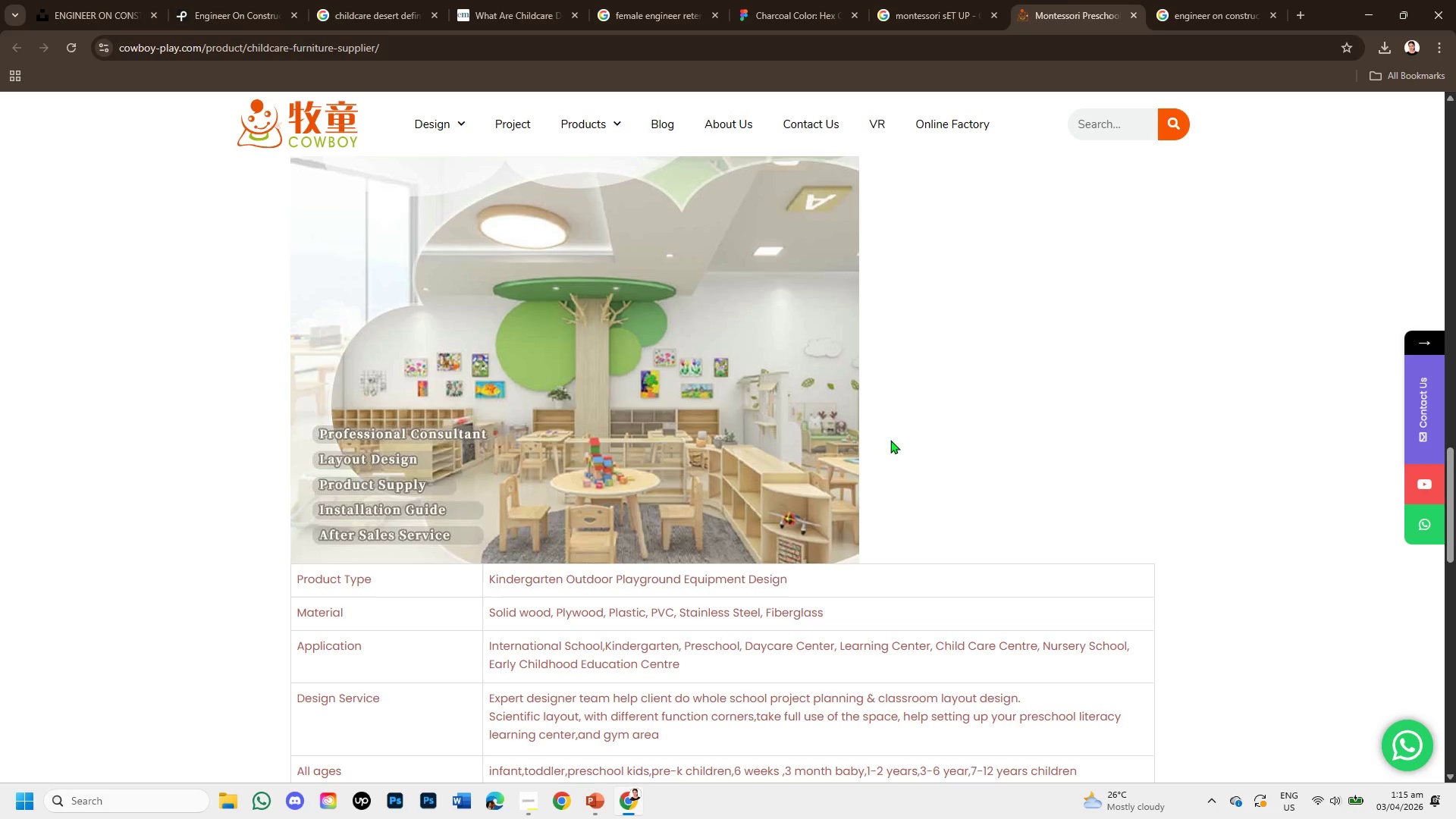 
scroll: coordinate [833, 509], scroll_direction: down, amount: 5.0
 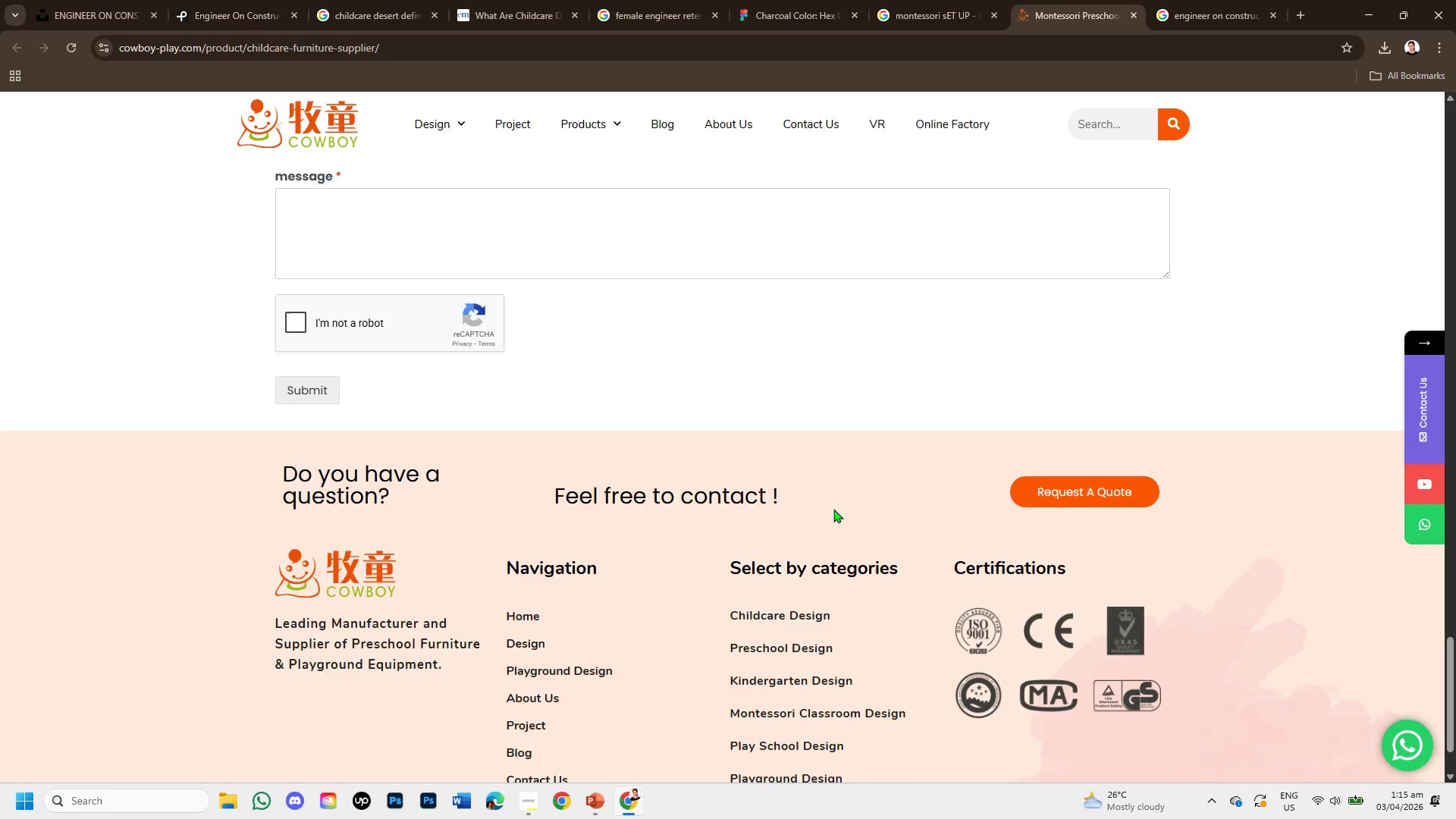 
scroll: coordinate [846, 475], scroll_direction: up, amount: 9.0
 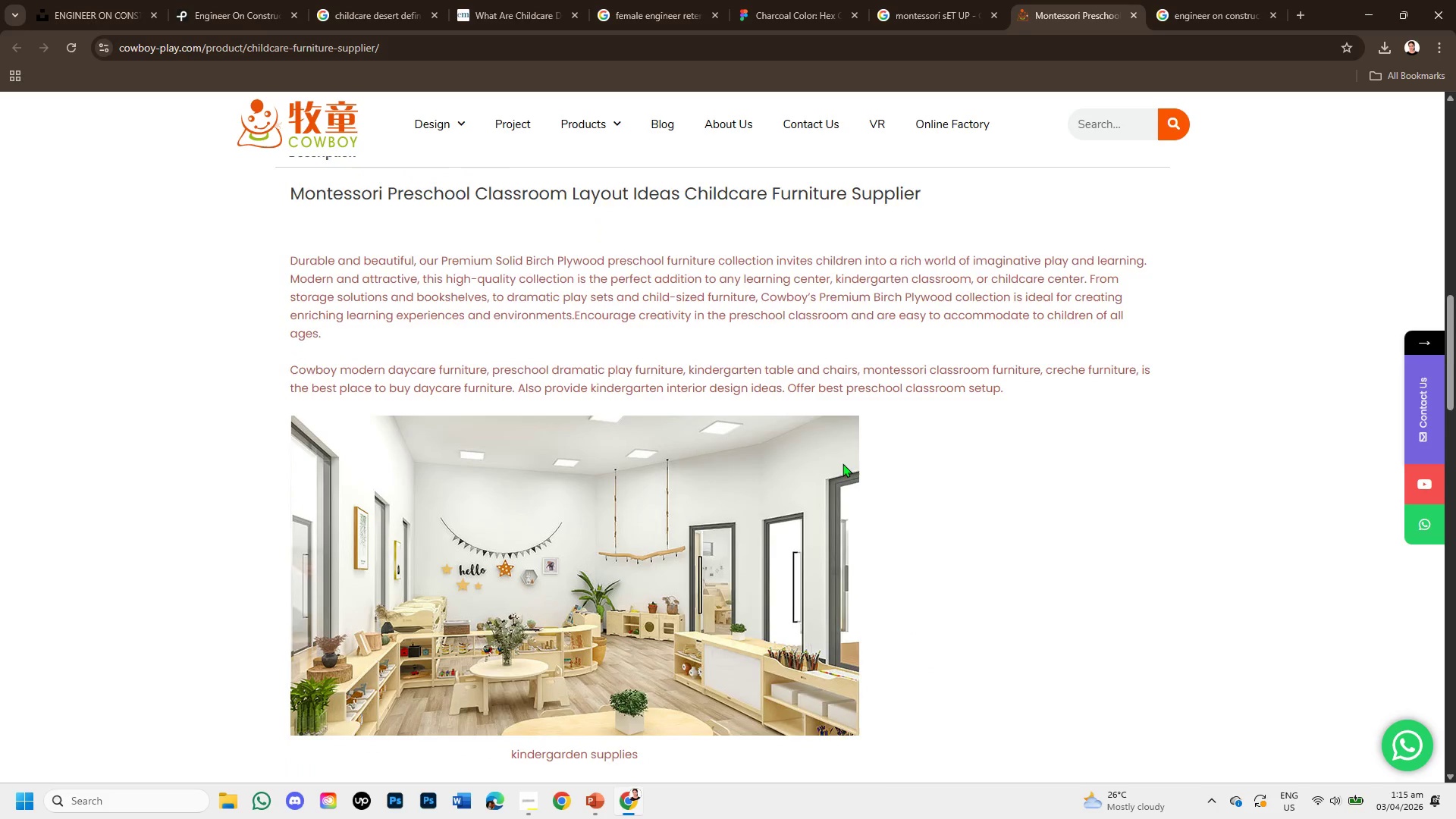 
scroll: coordinate [843, 463], scroll_direction: down, amount: 1.0
 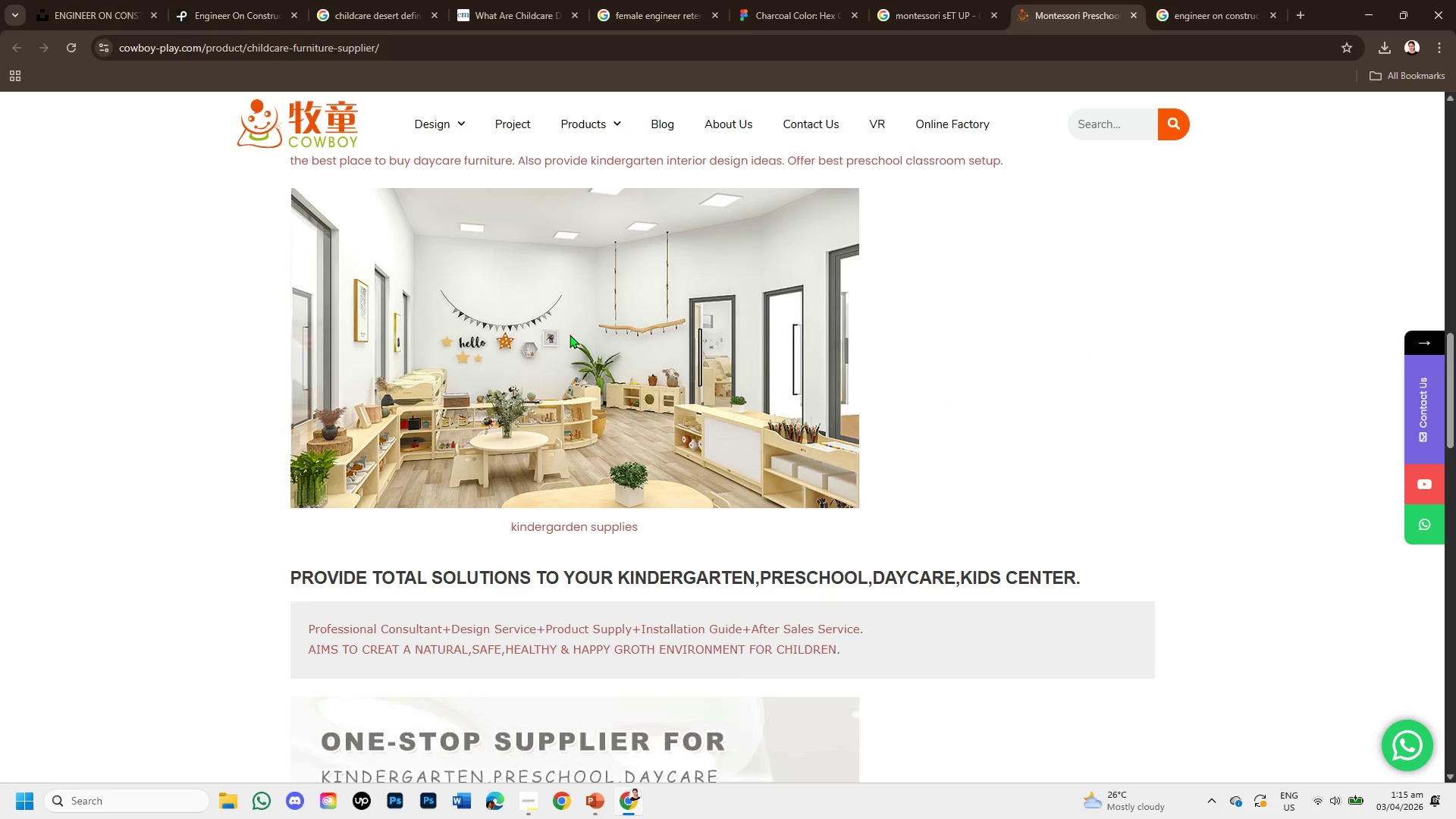 
scroll: coordinate [787, 463], scroll_direction: up, amount: 7.0
 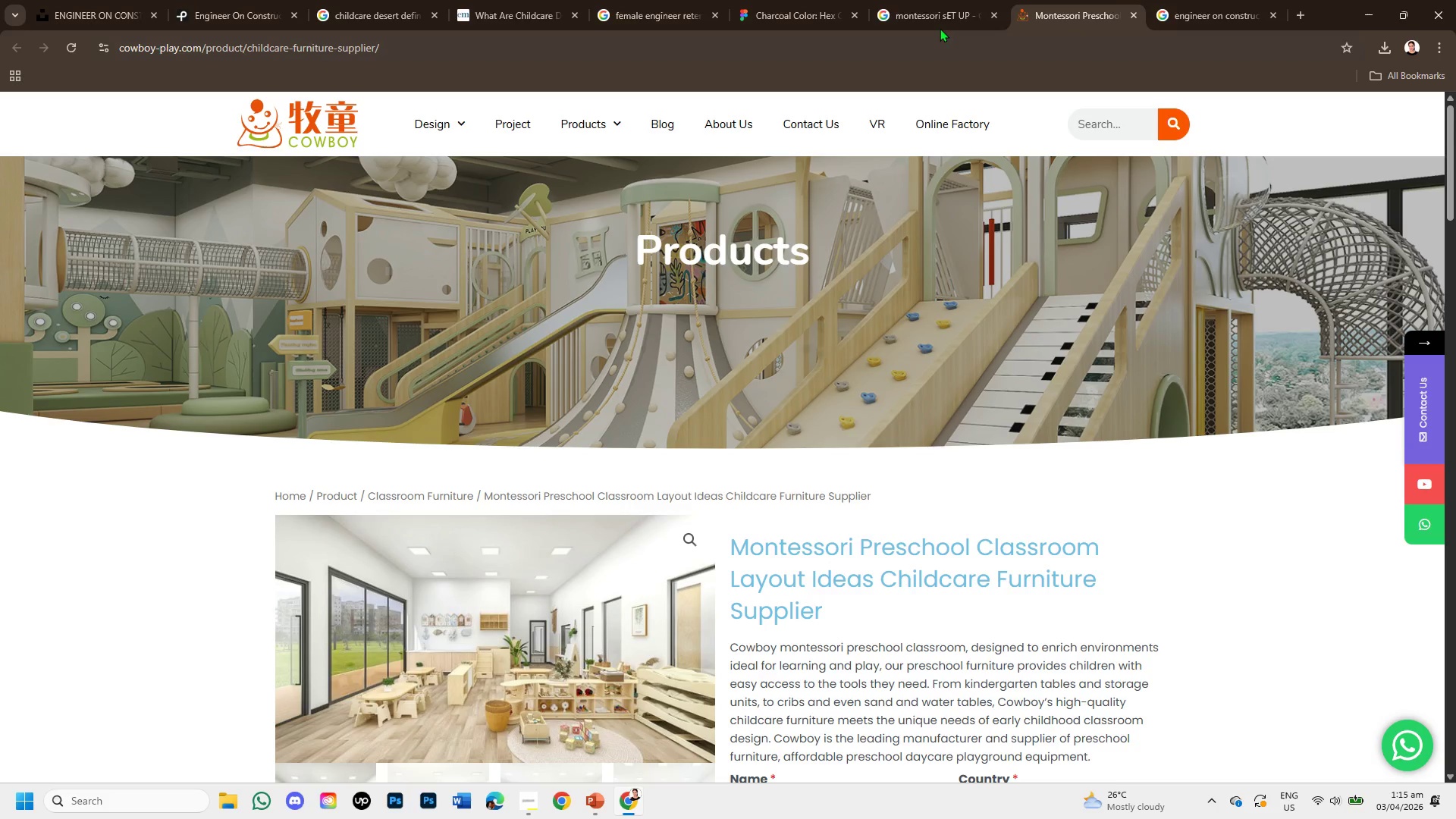 
left_click([867, 0])
 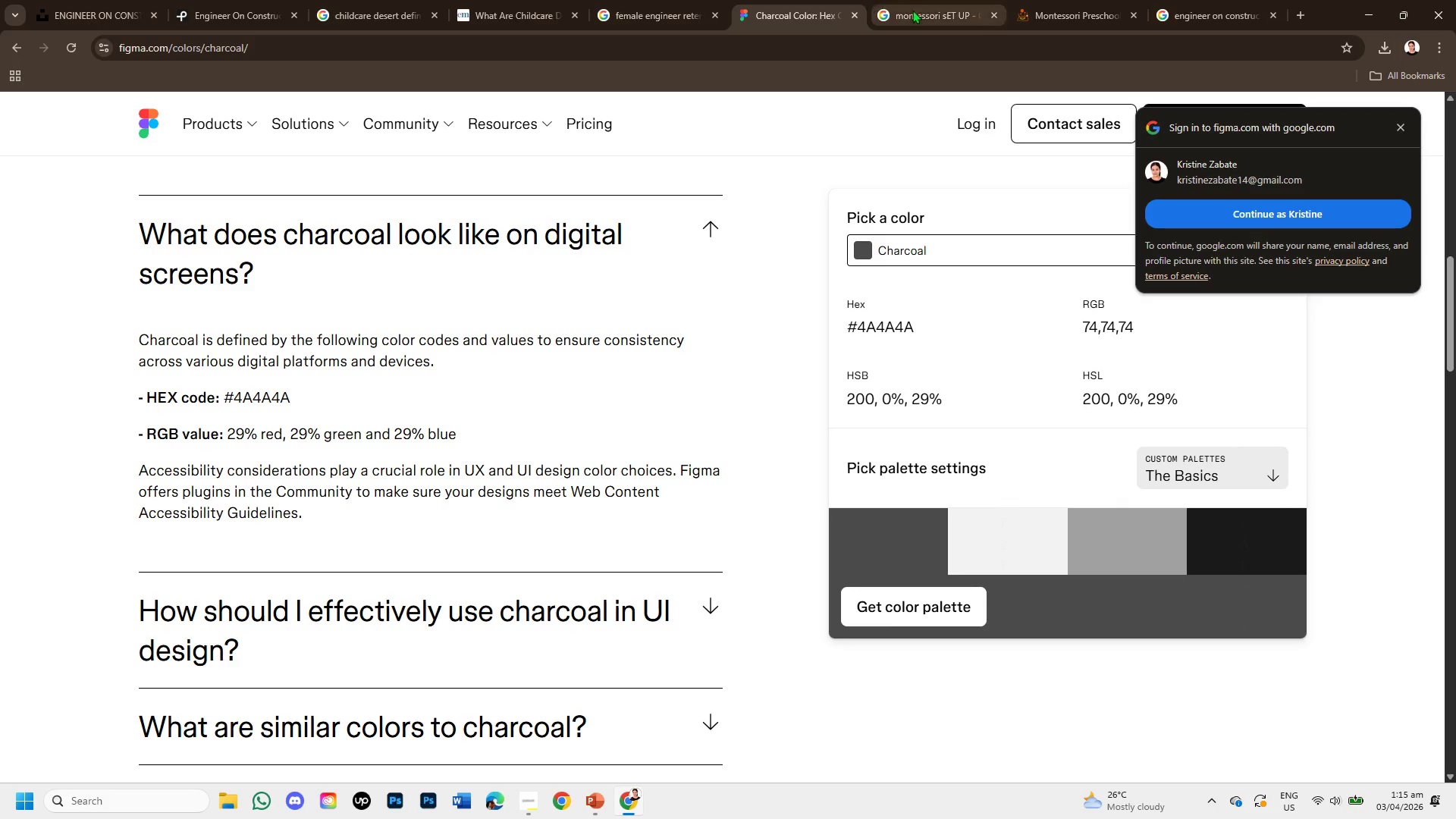 
left_click([918, 11])
 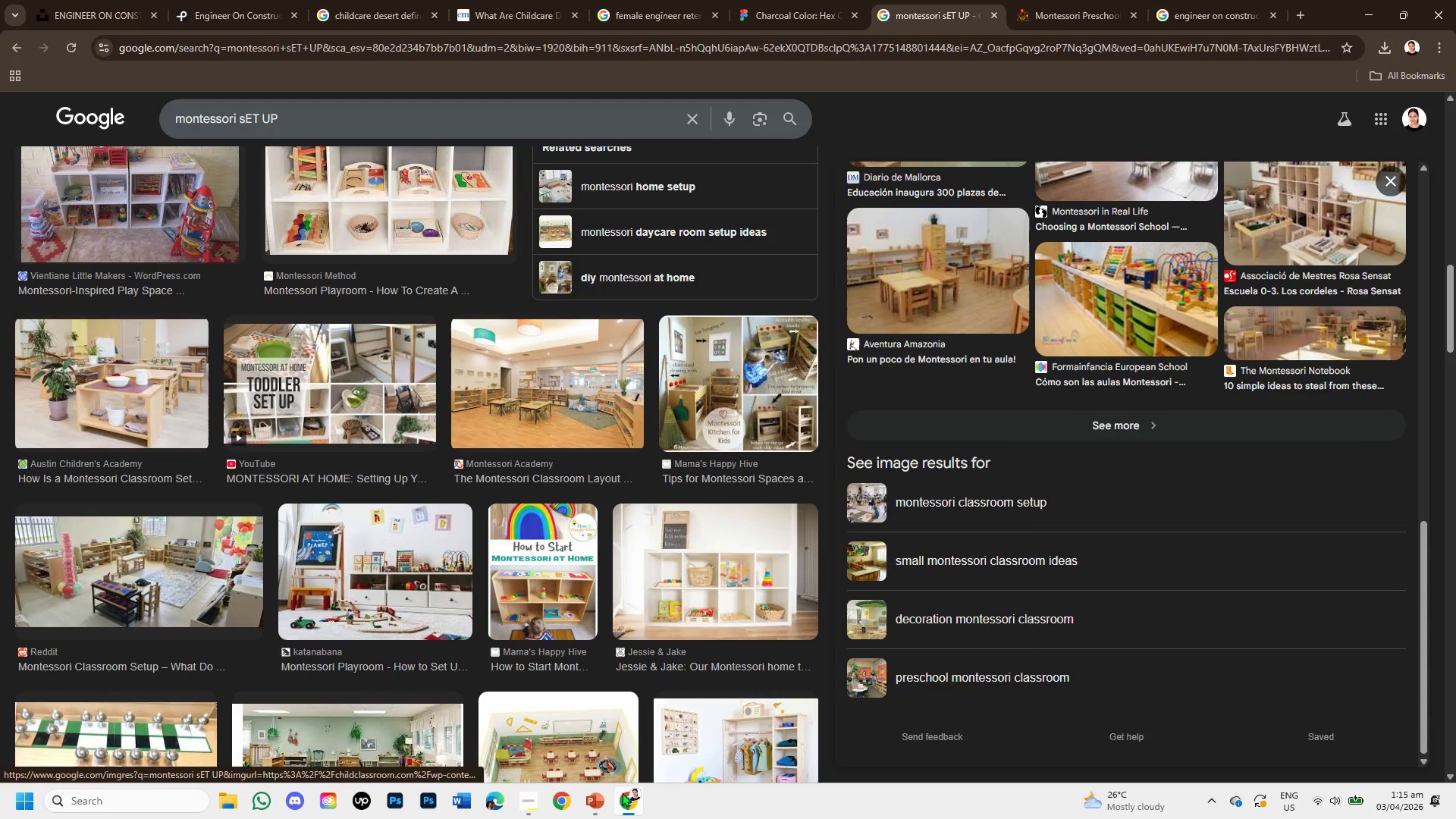 
left_click([595, 802])
 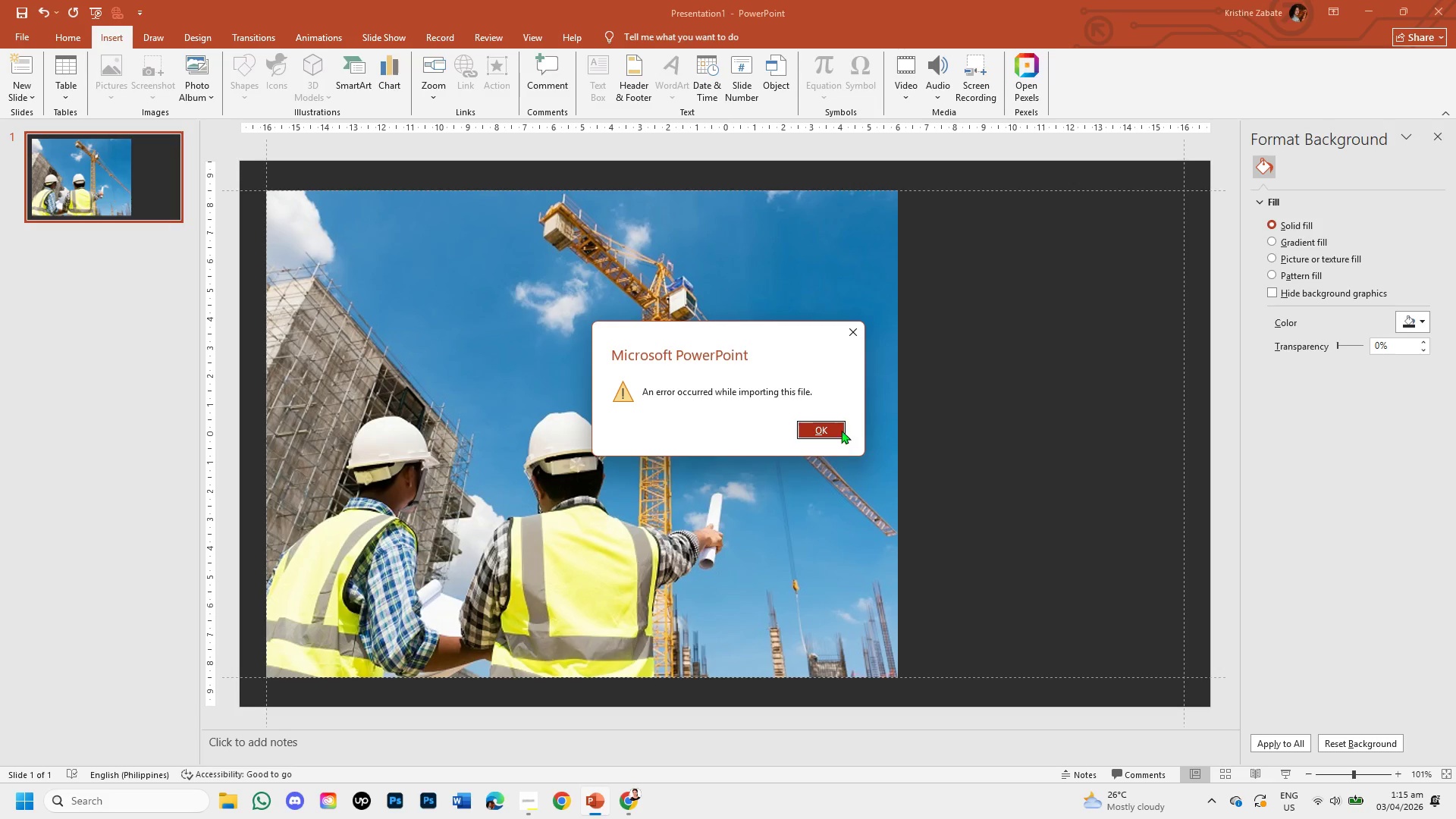 
left_click([831, 425])
 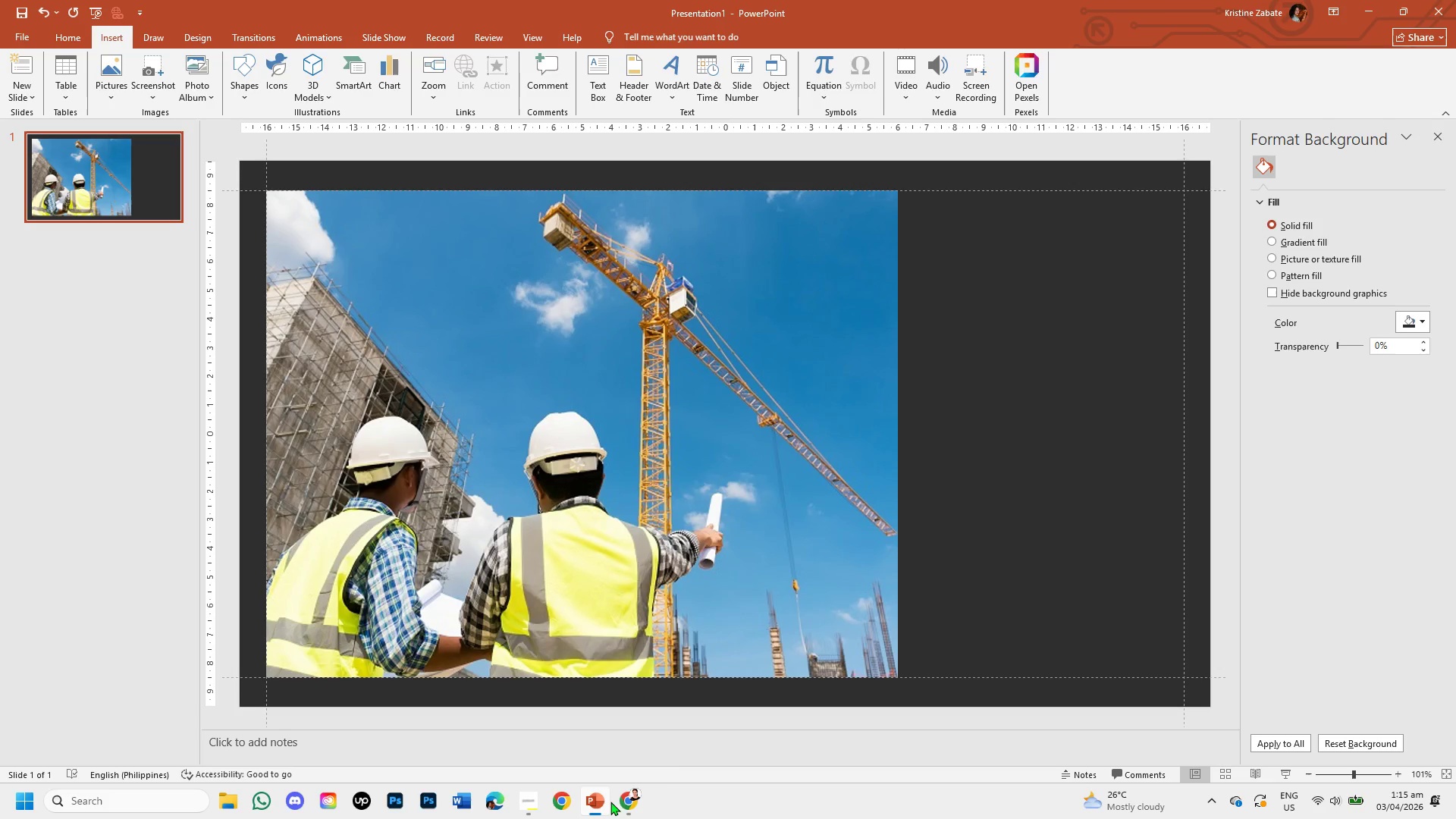 
left_click([622, 805])
 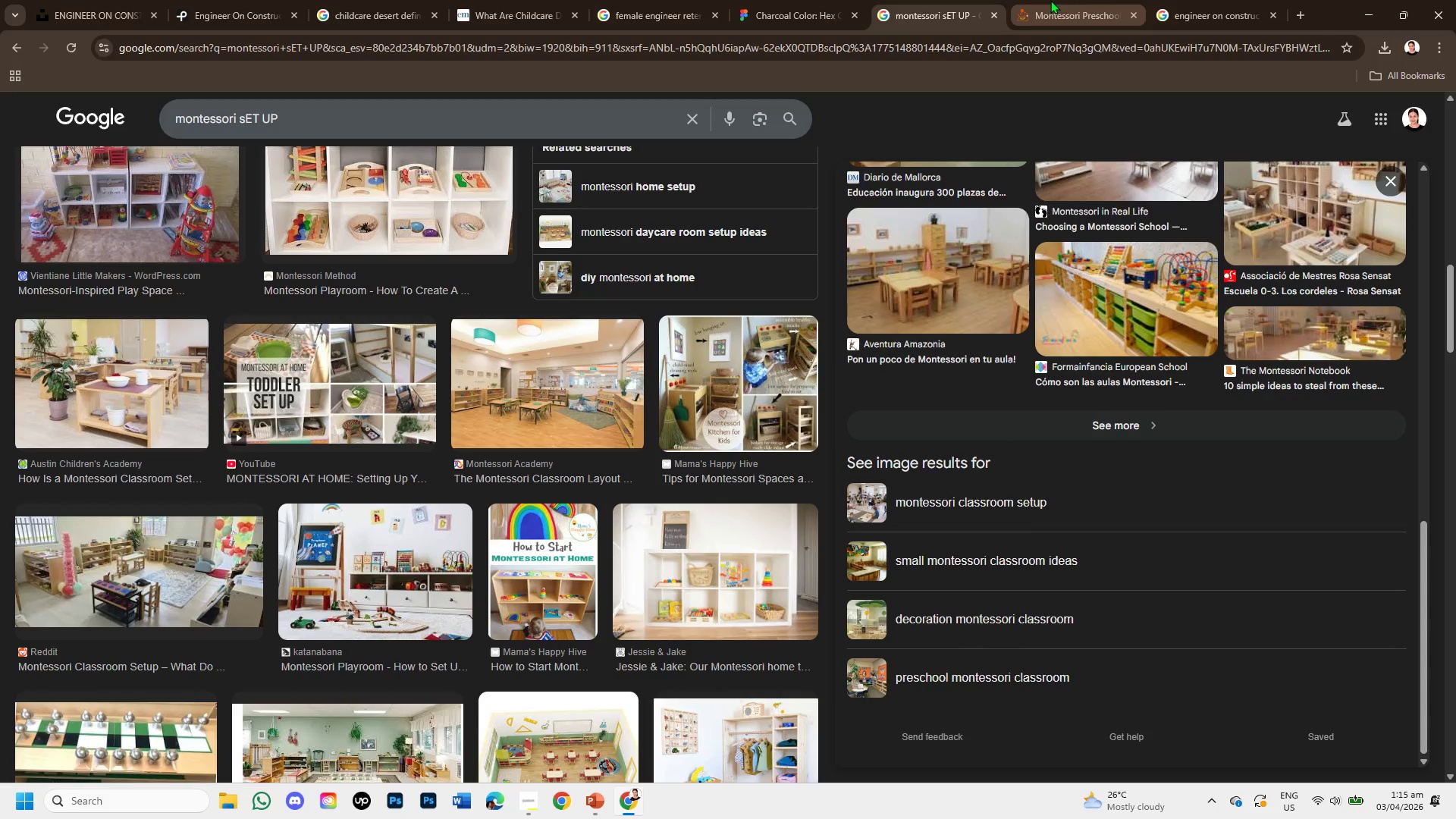 
left_click([1210, 0])
 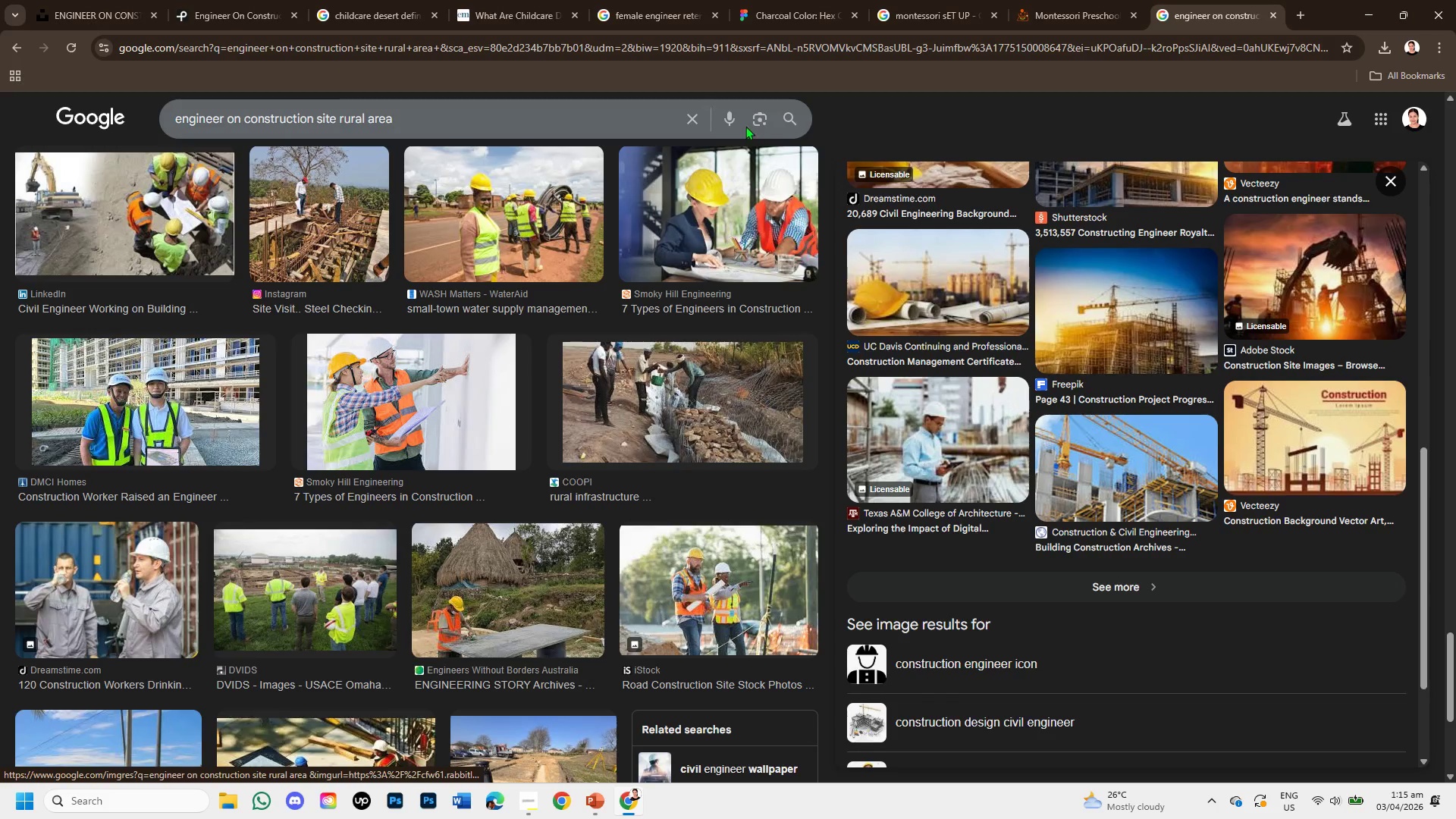 
left_click([692, 113])
 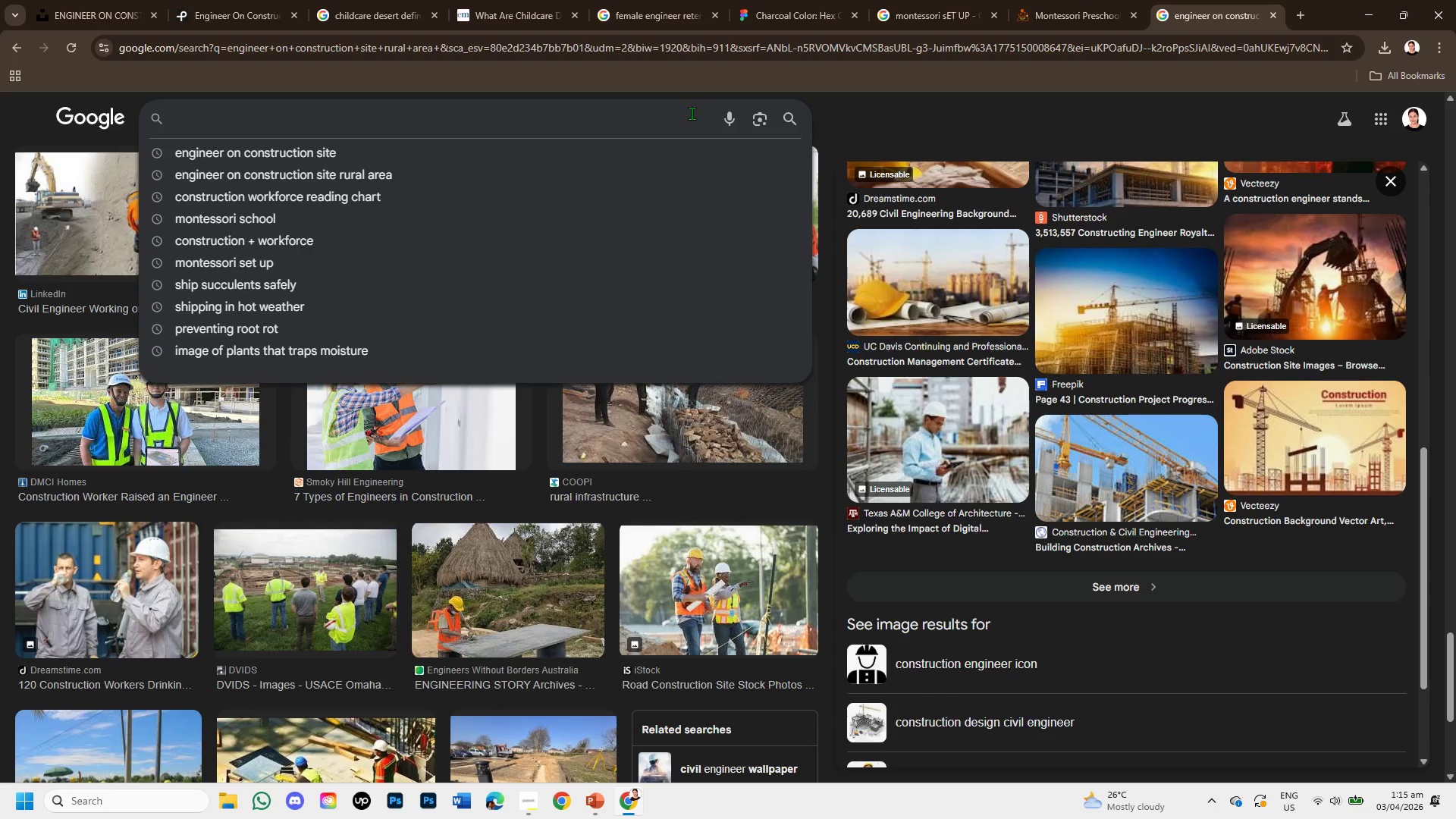 
type(blueprint construction)
 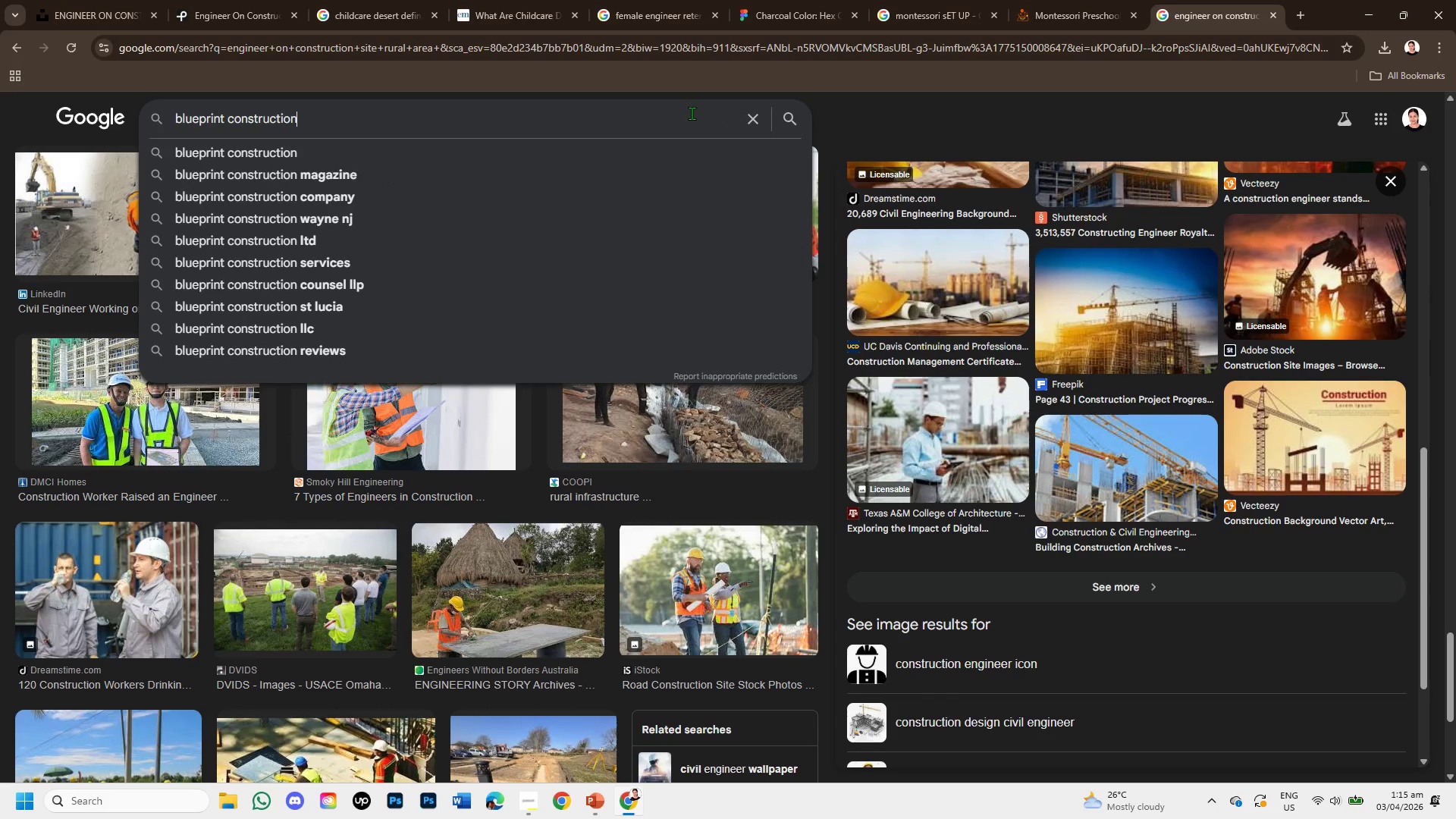 
key(Enter)
 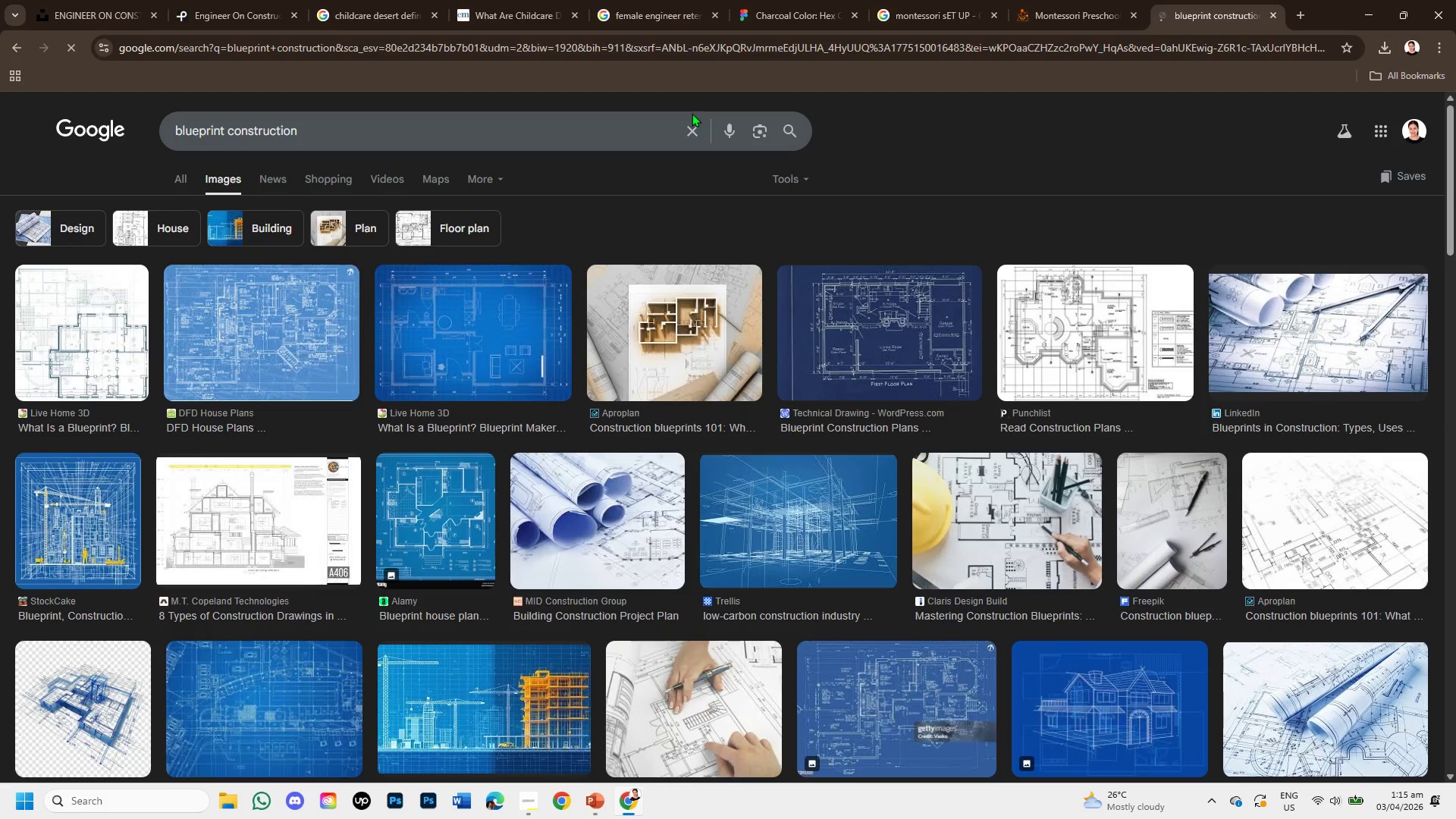 
mouse_move([679, 220])
 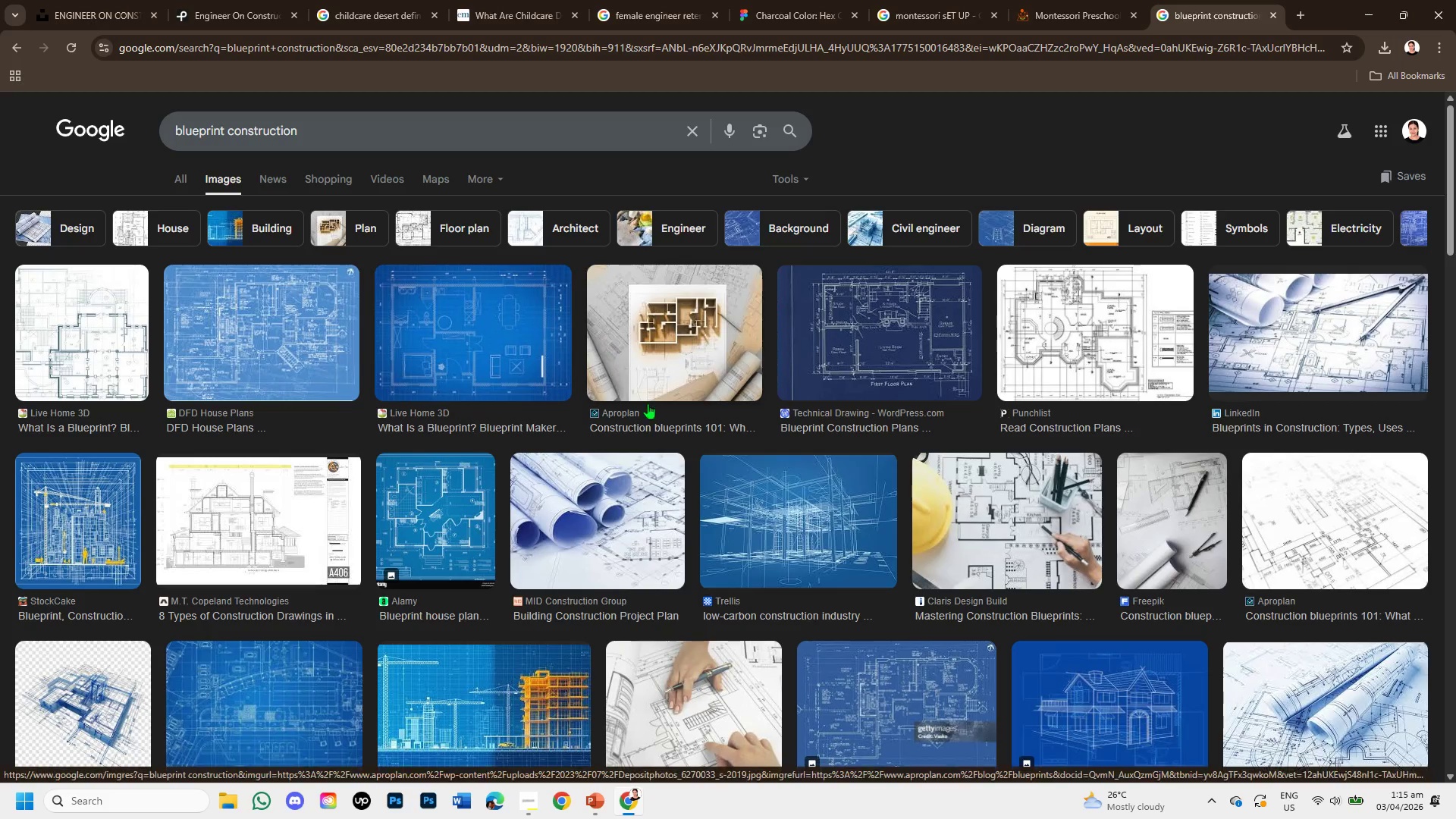 
scroll: coordinate [1082, 523], scroll_direction: down, amount: 2.0
 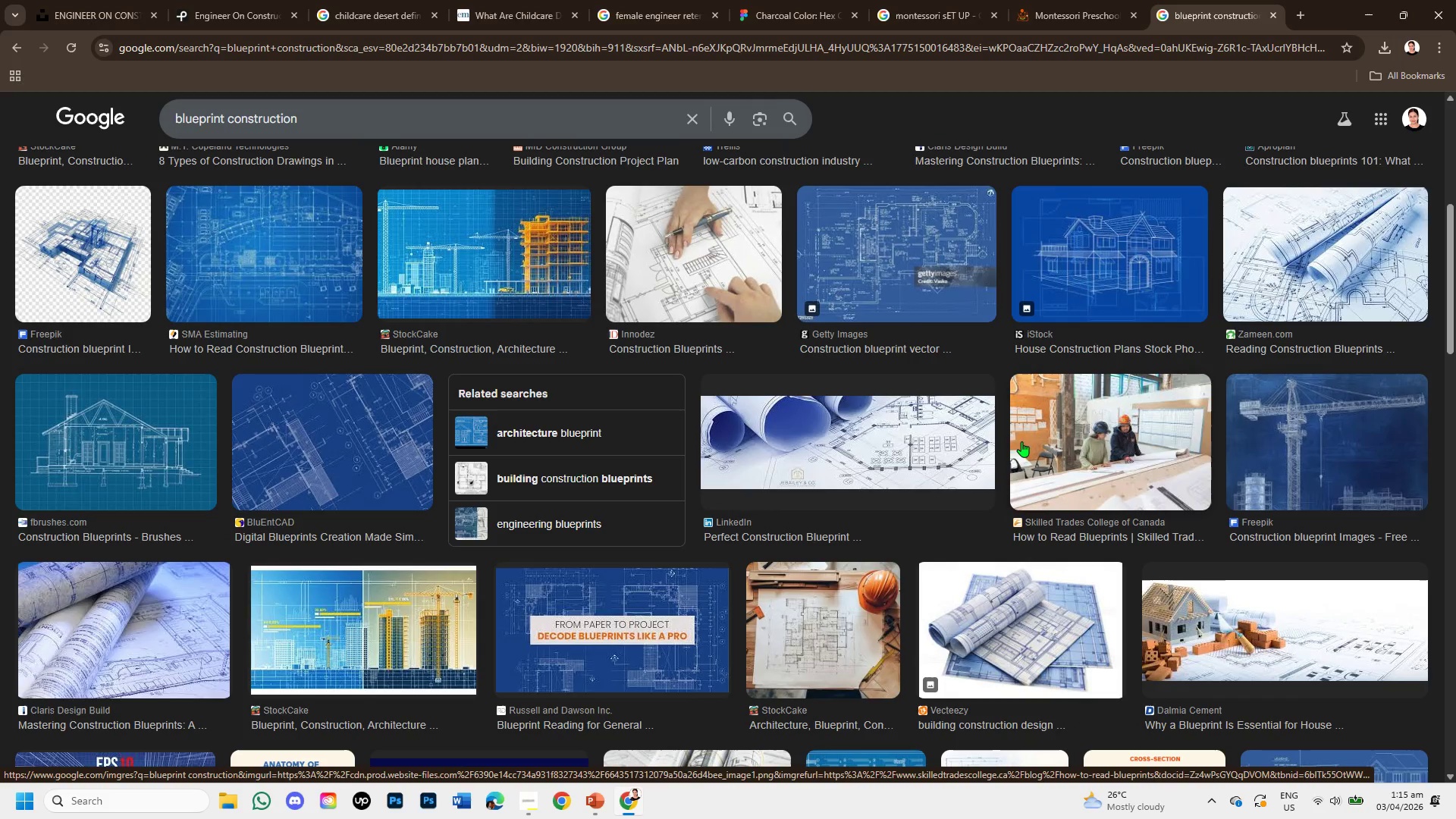 
scroll: coordinate [1018, 439], scroll_direction: up, amount: 1.0
 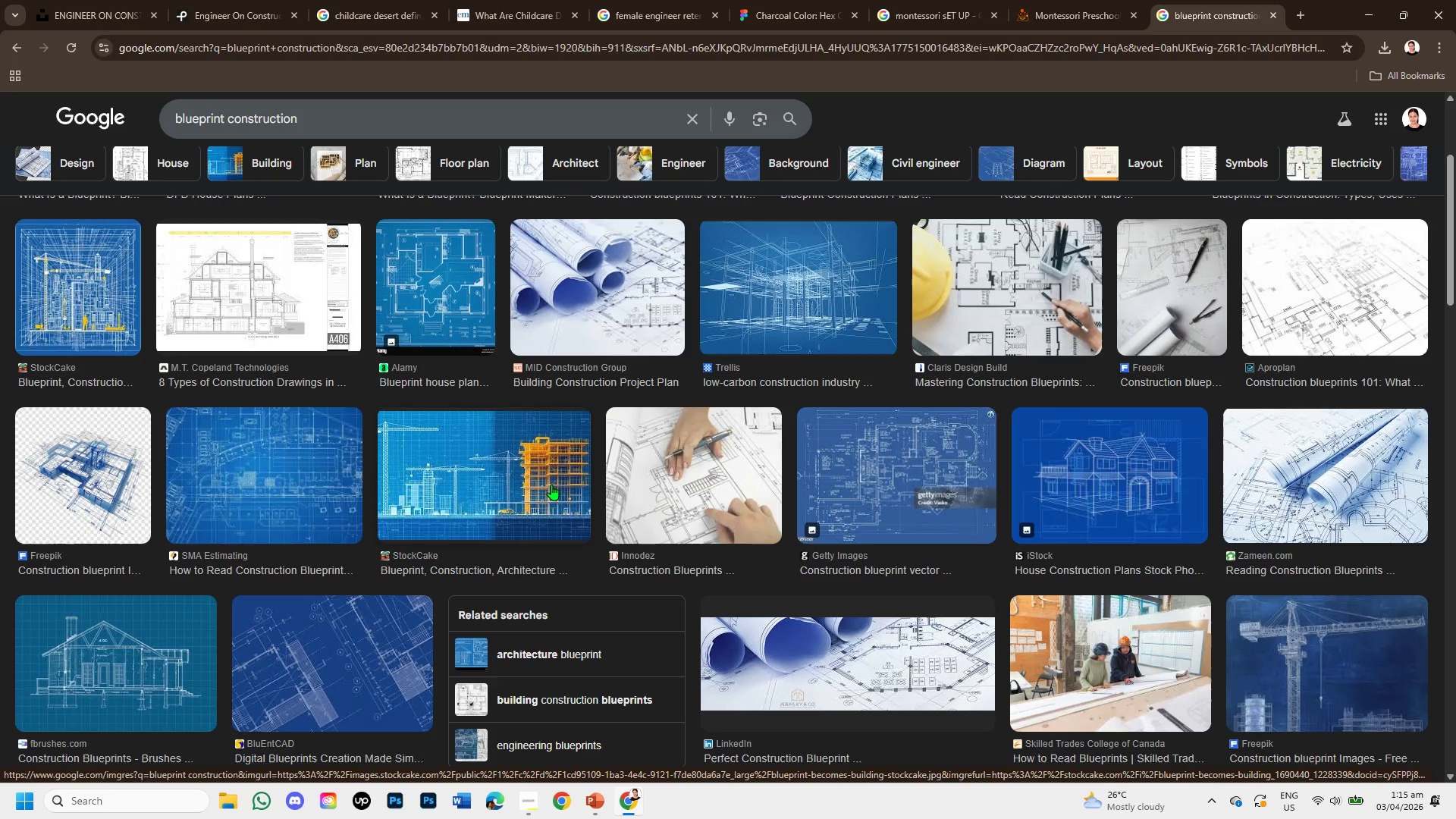 
wait(6.79)
 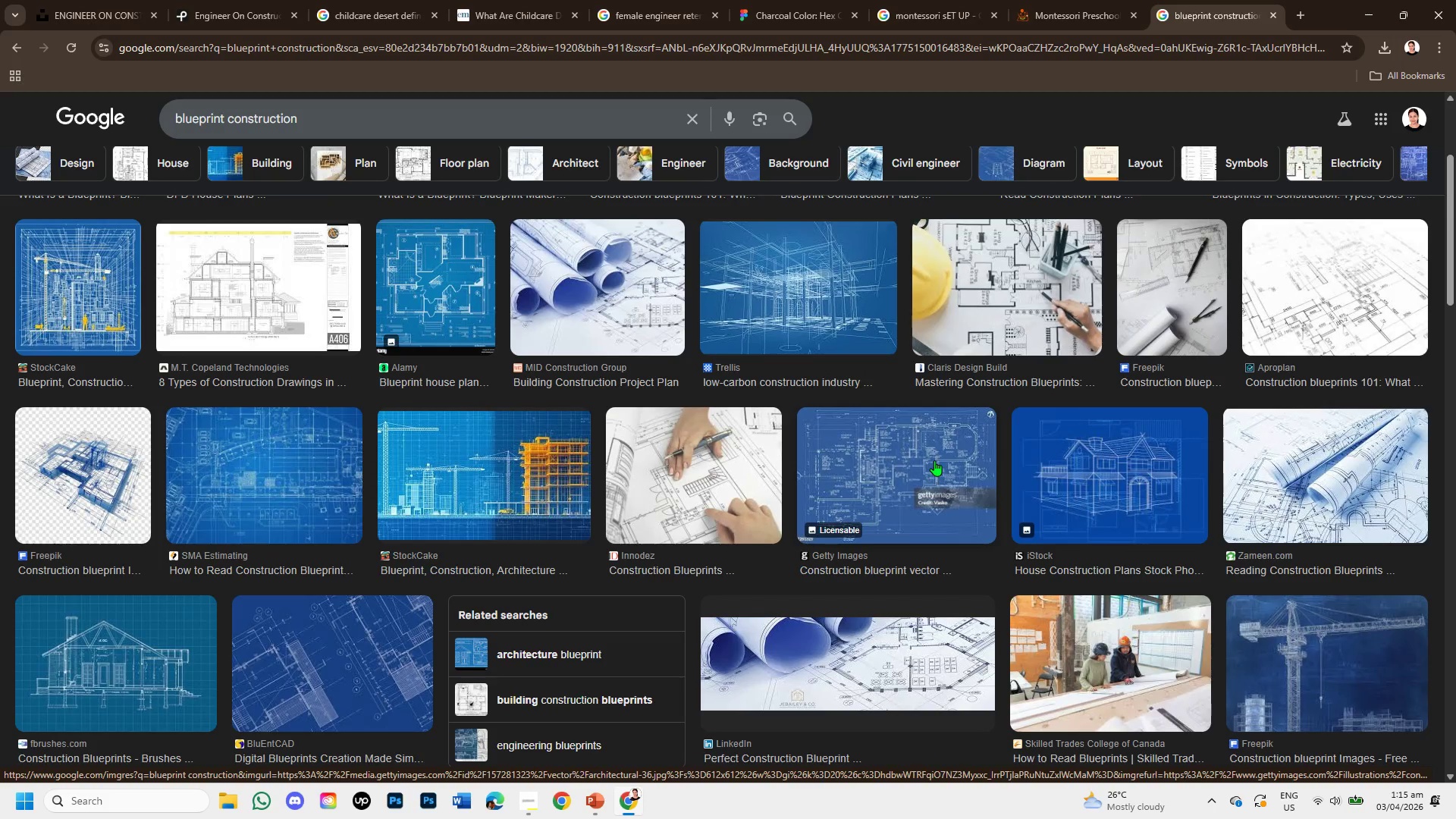 
left_click([317, 475])
 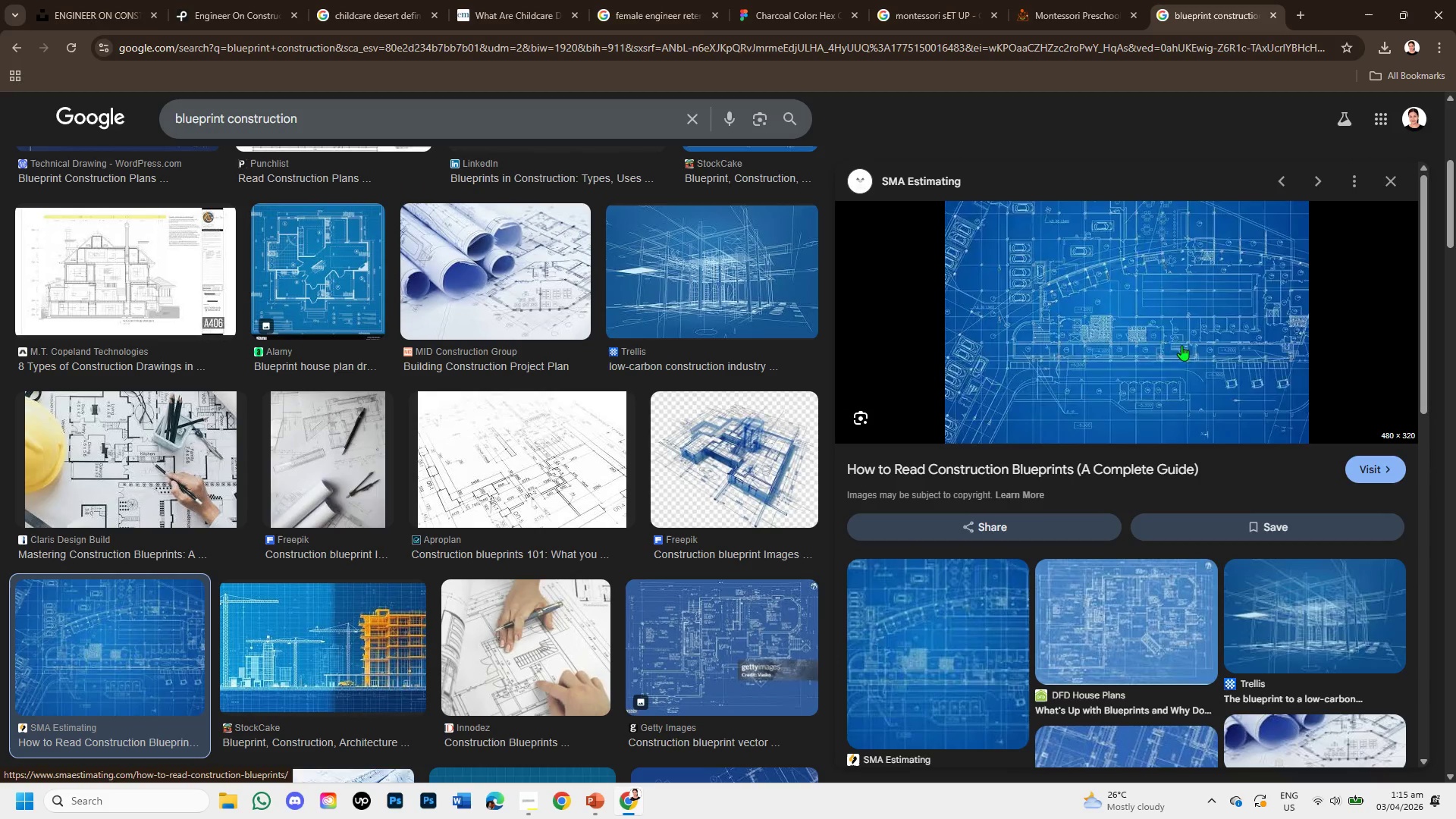 
right_click([1100, 297])
 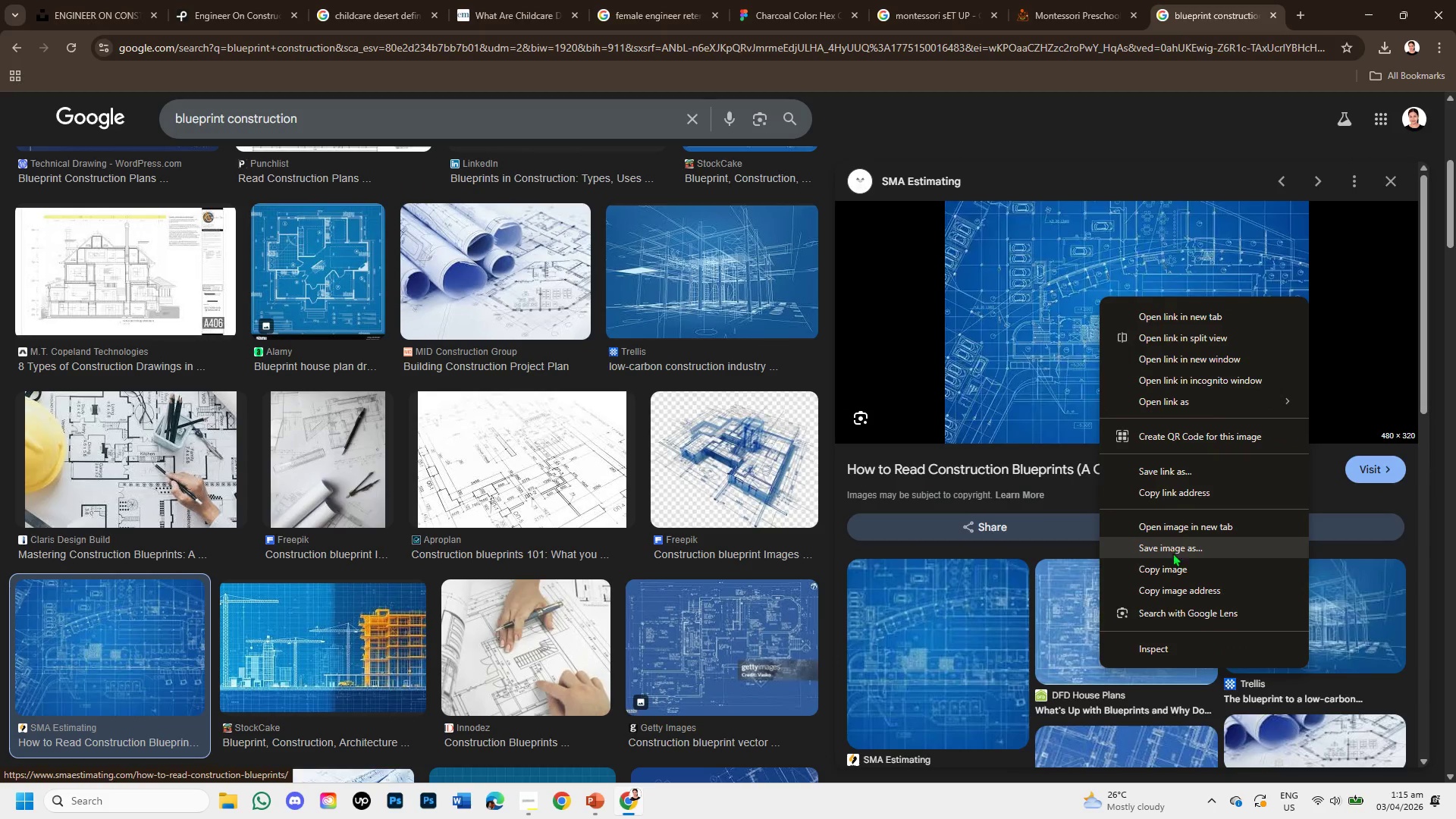 
left_click([1174, 569])
 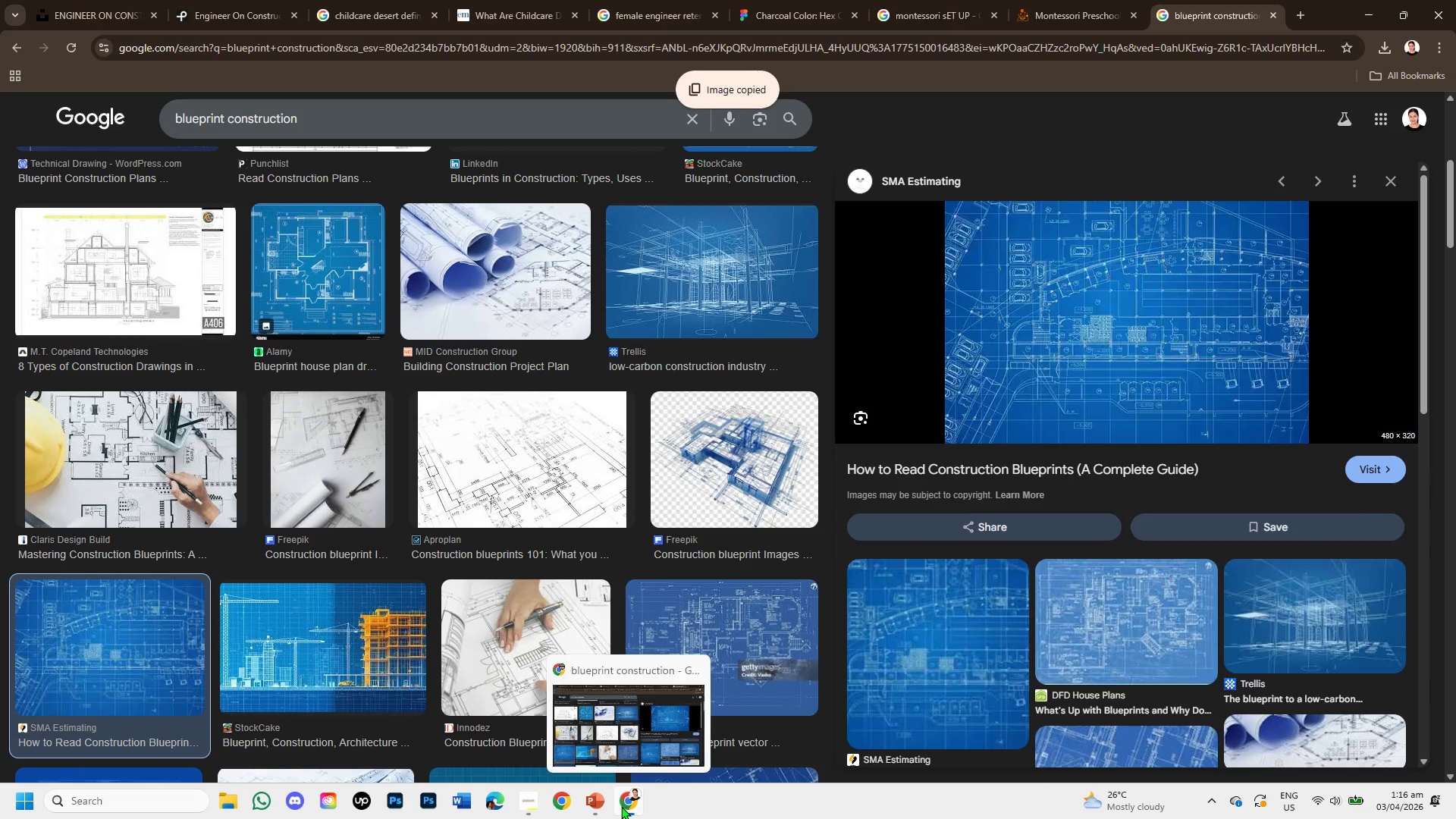 
left_click([601, 805])
 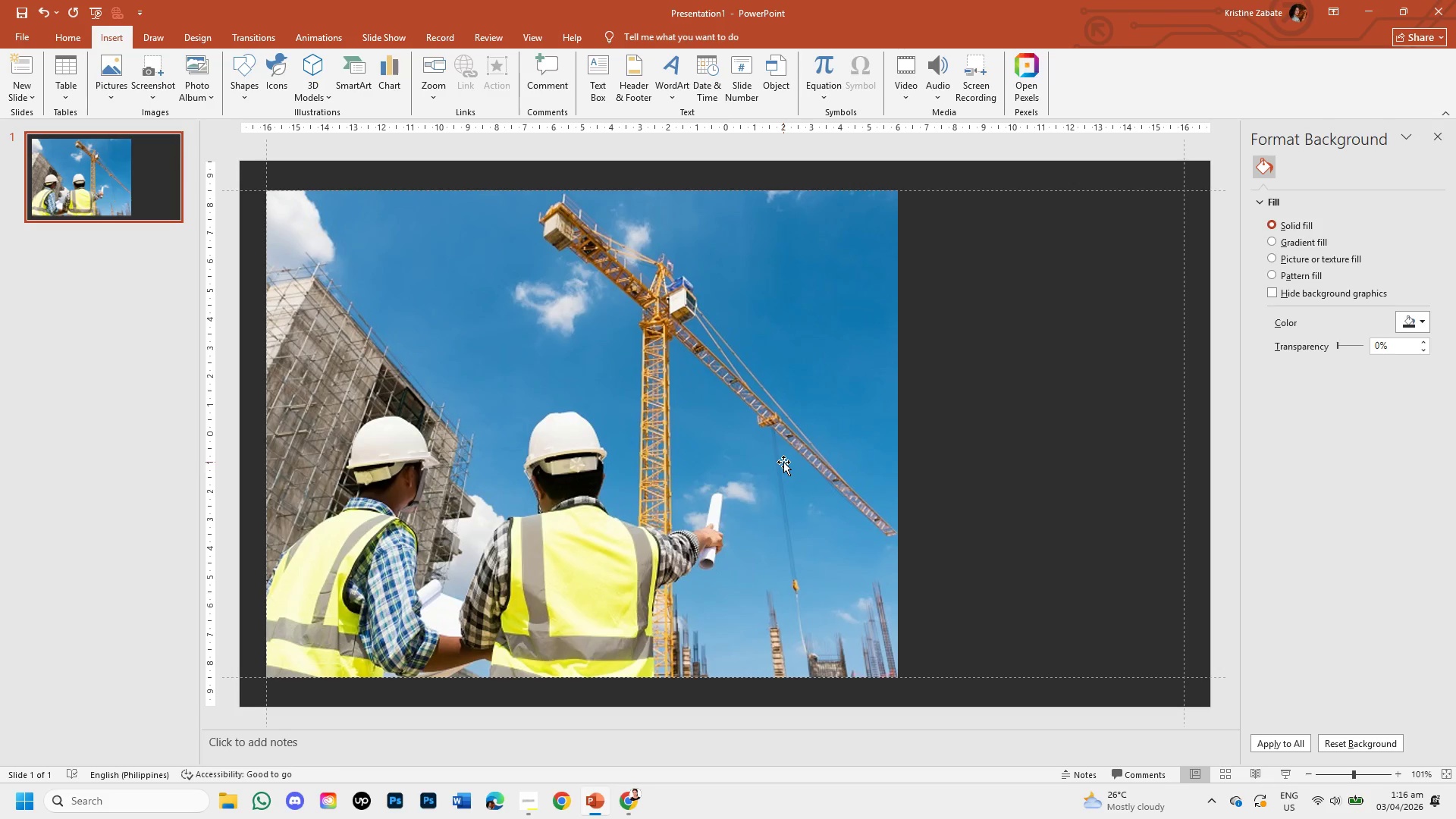 
key(Control+V)
 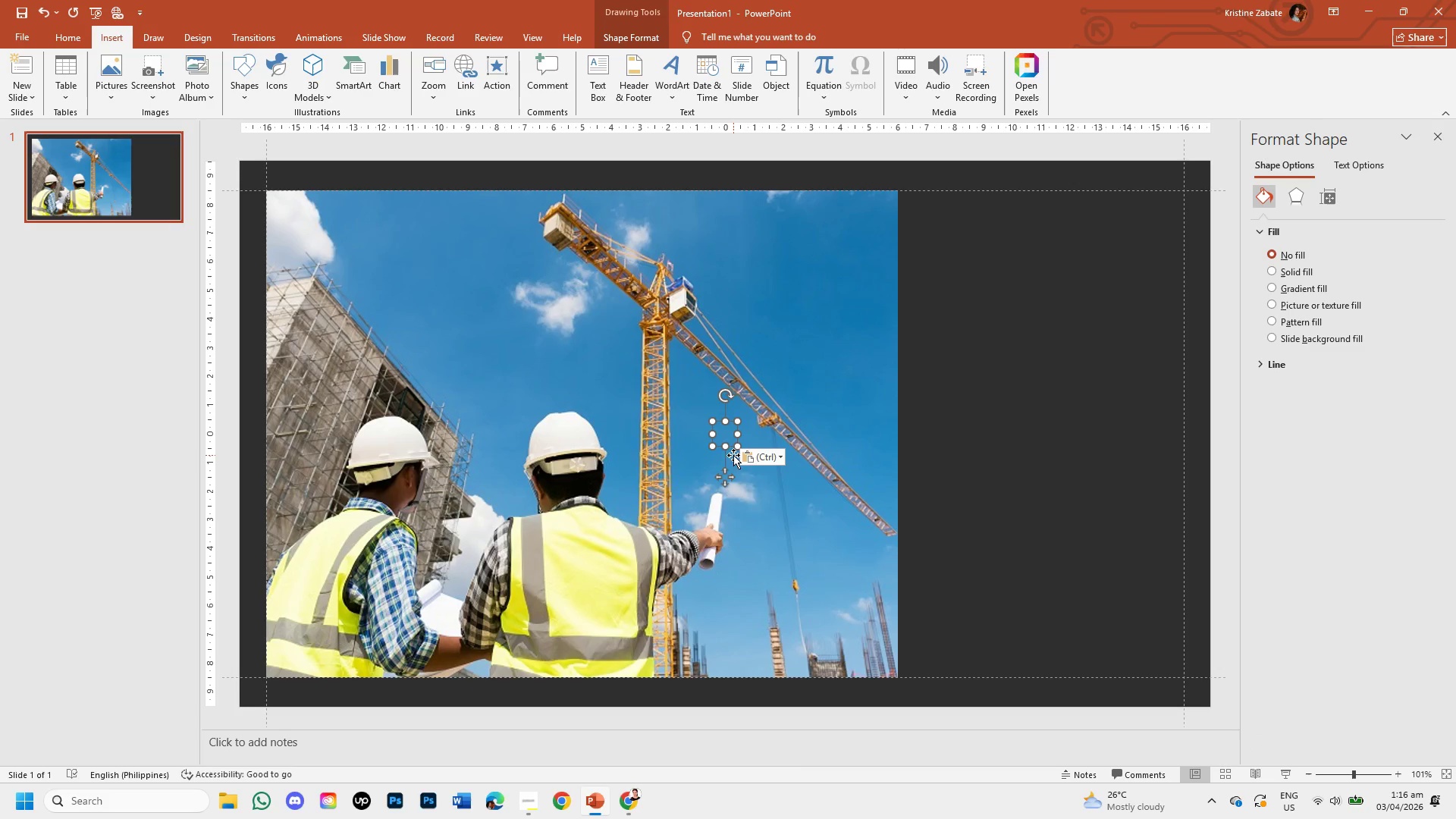 
left_click_drag(start_coordinate=[744, 447], to_coordinate=[831, 513])
 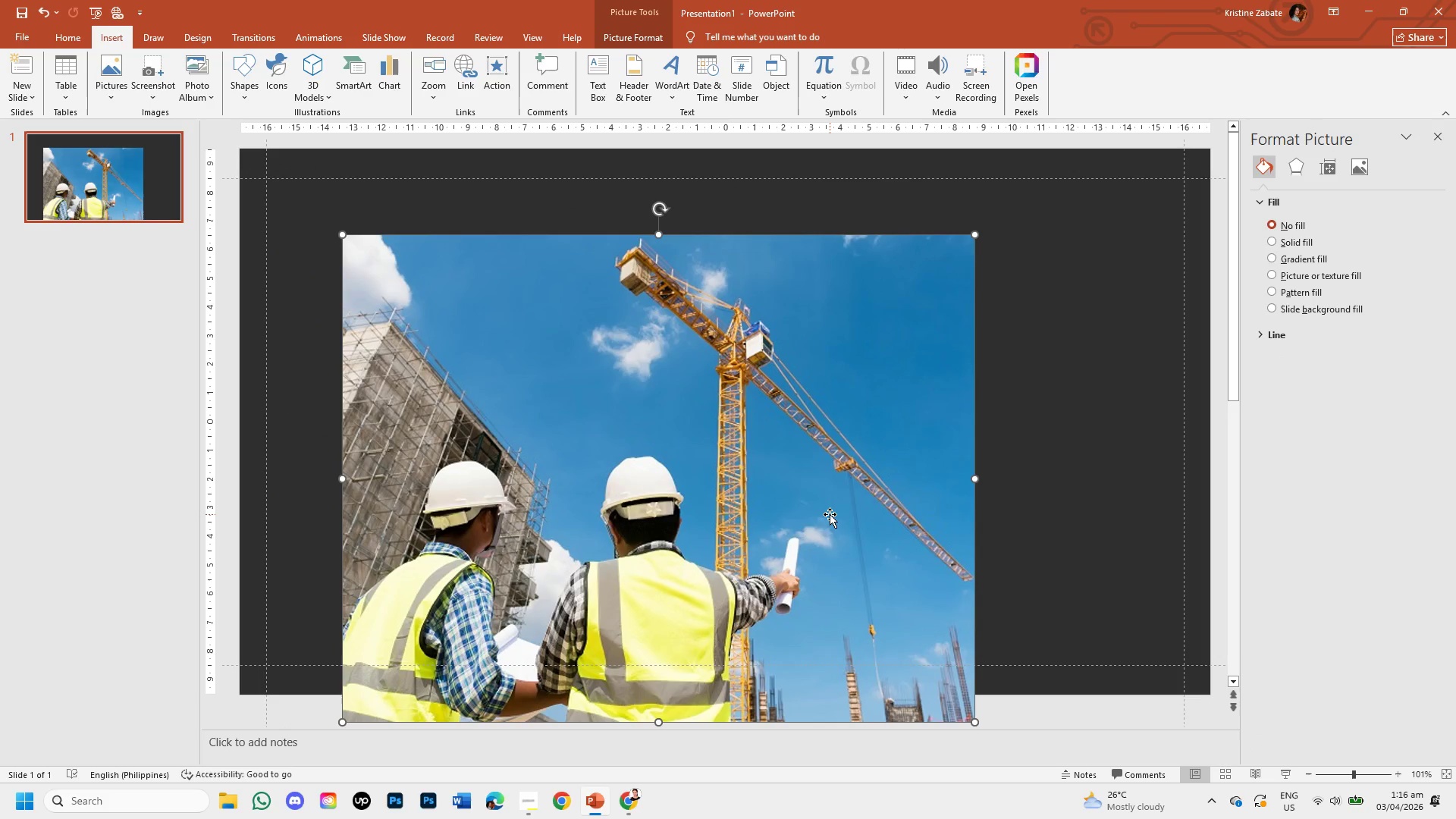 
key(Control+Z)
 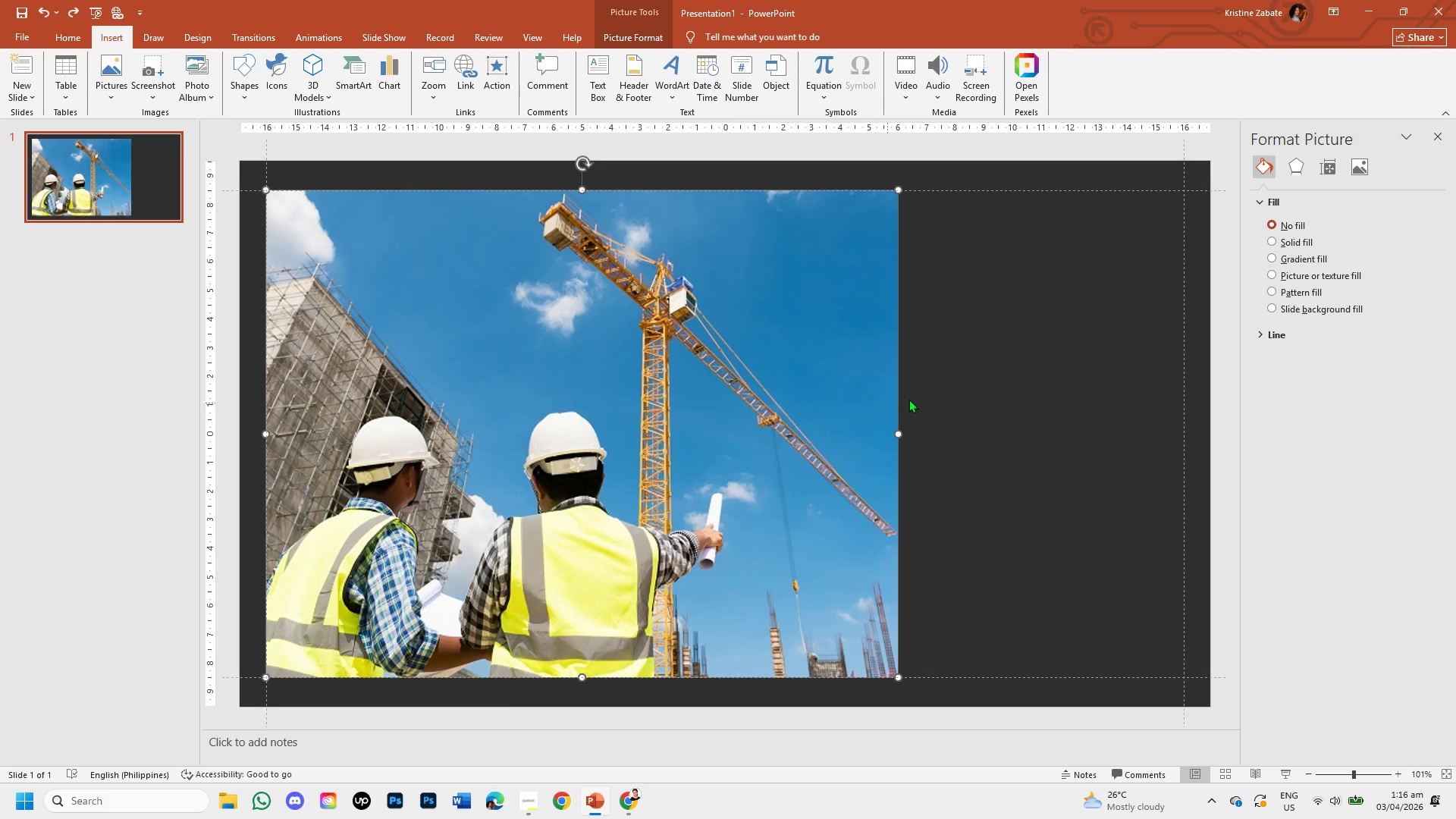 
left_click([936, 396])
 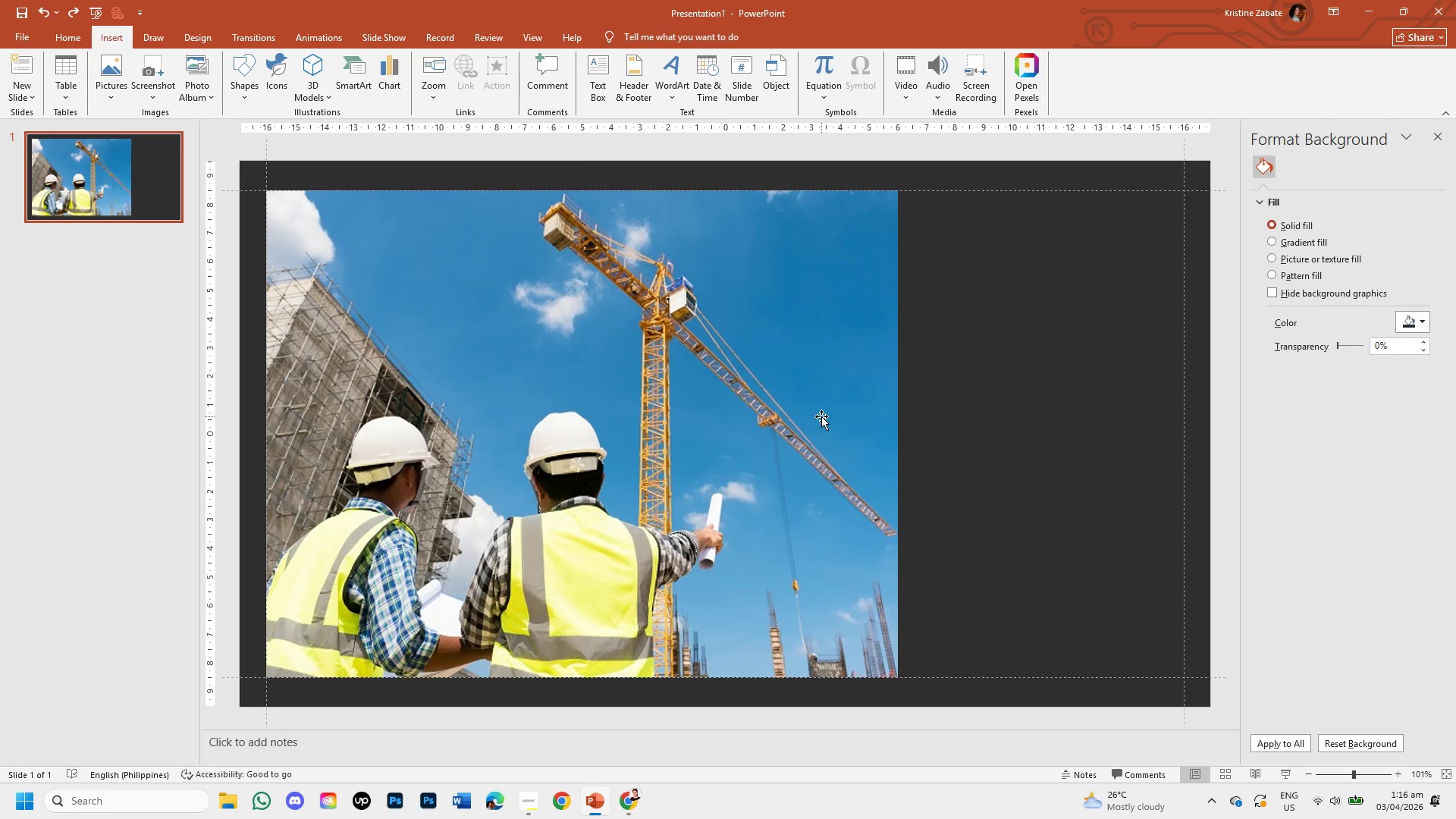 
left_click_drag(start_coordinate=[821, 416], to_coordinate=[821, 420])
 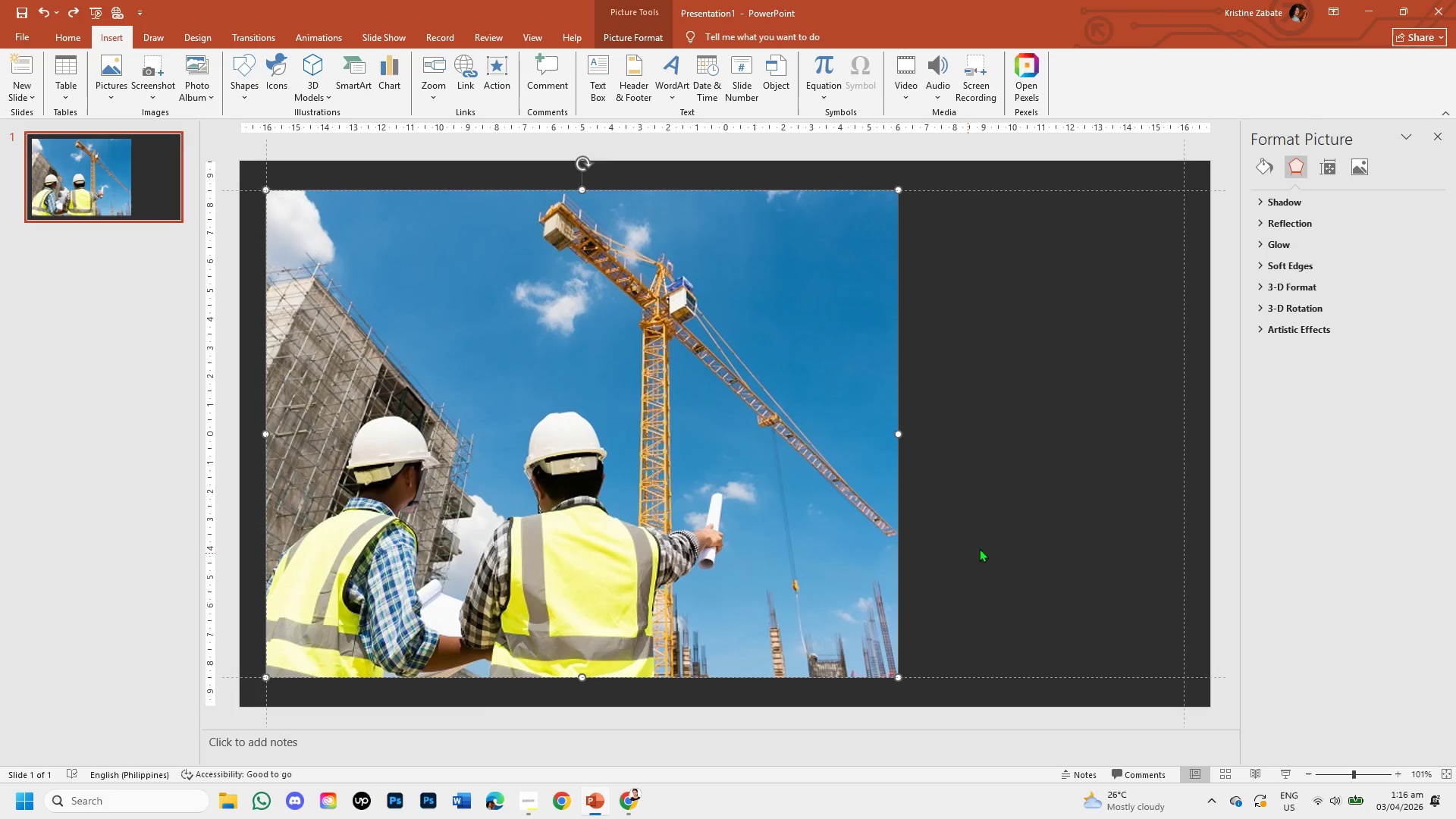 
left_click([1006, 541])
 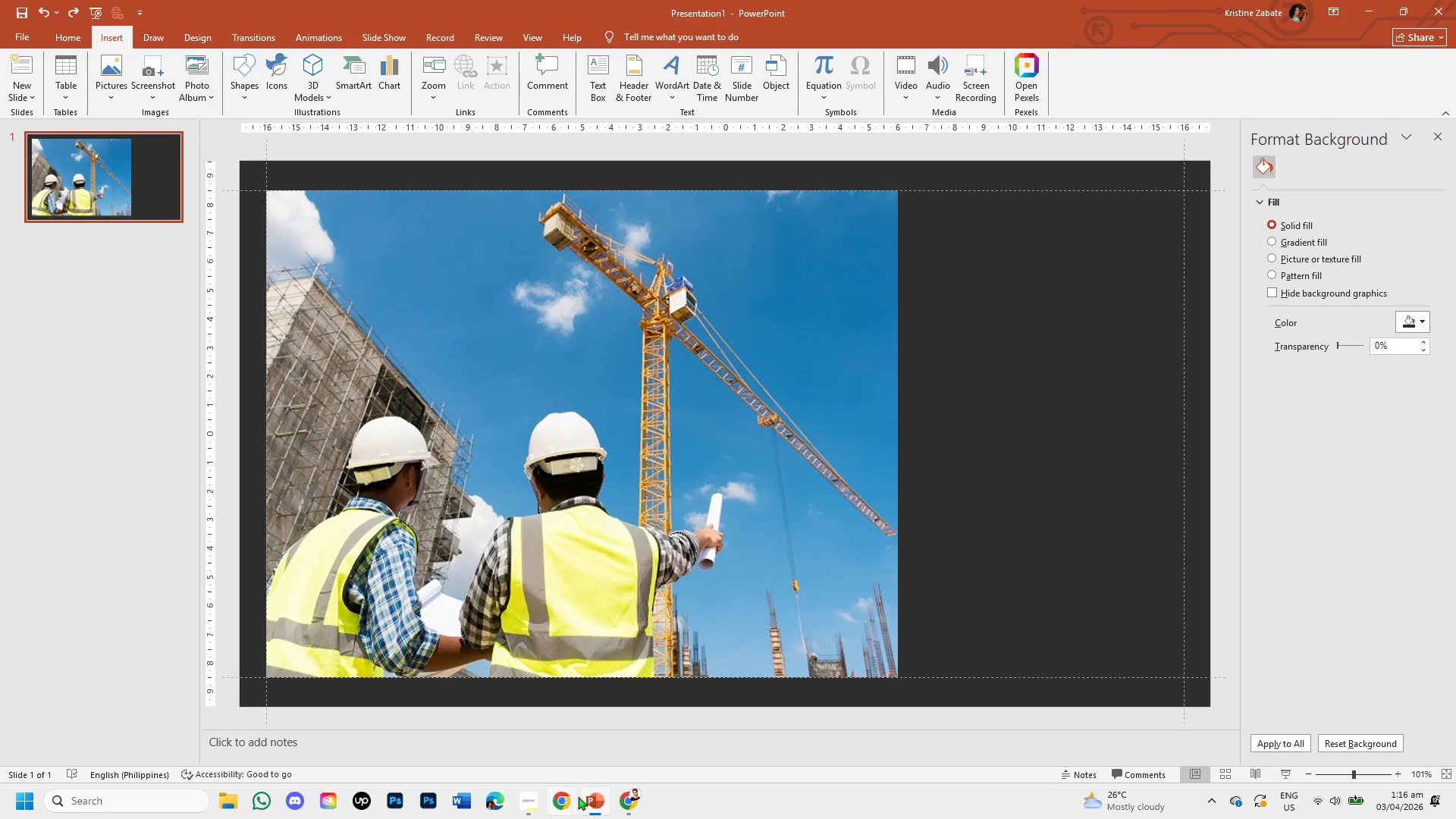 
left_click([622, 802])
 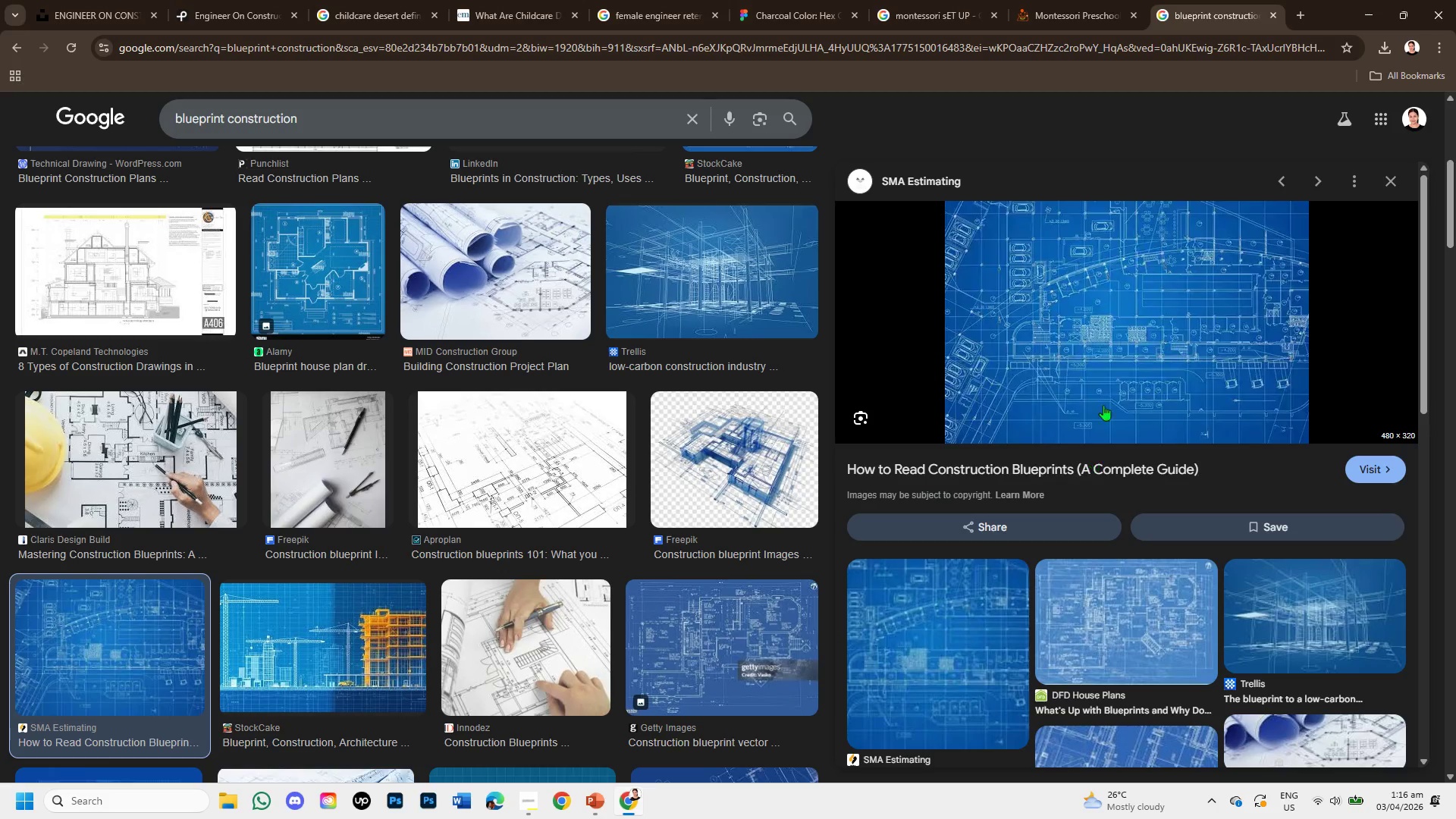 
right_click([1103, 373])
 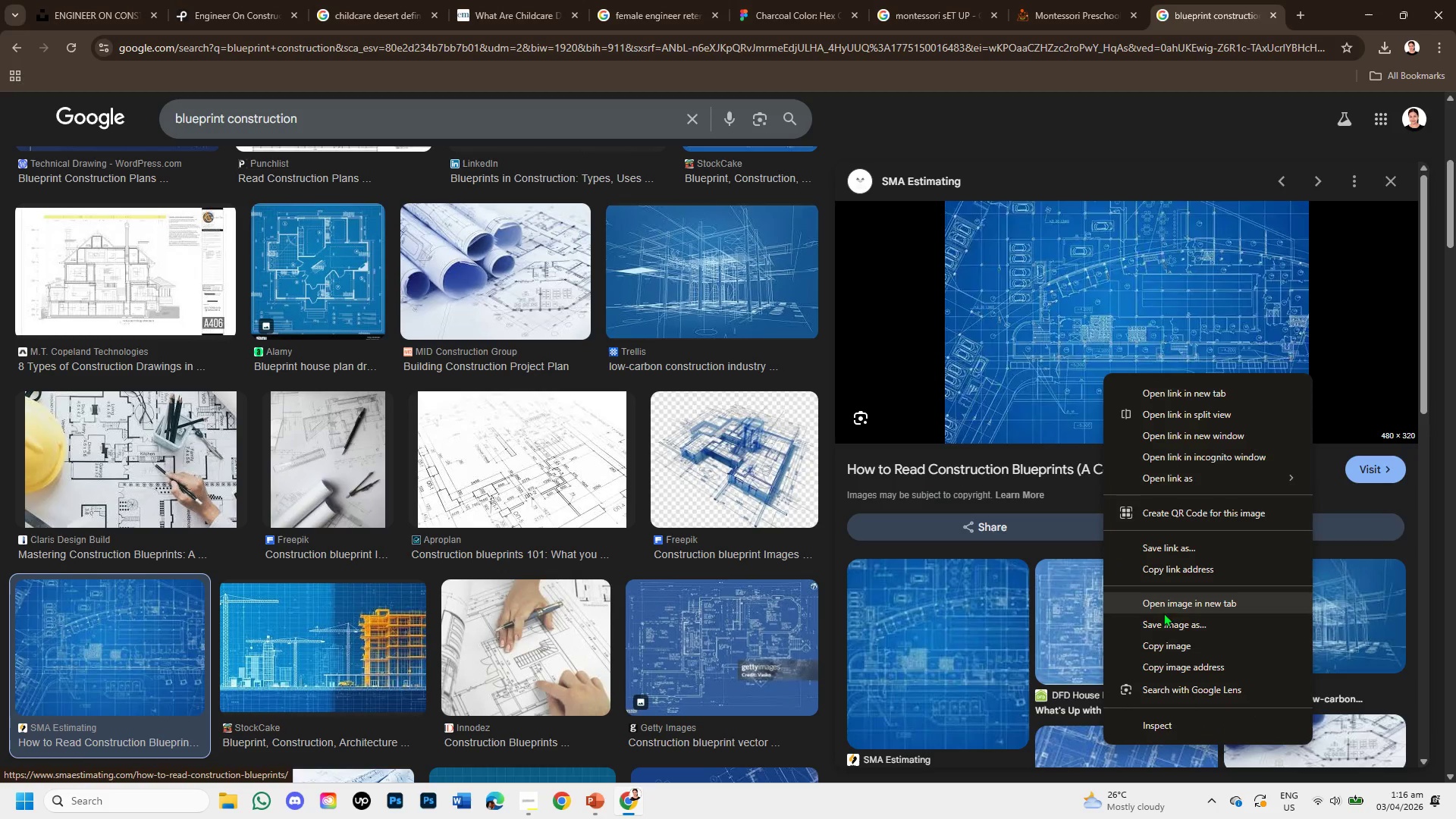 
left_click([1168, 651])
 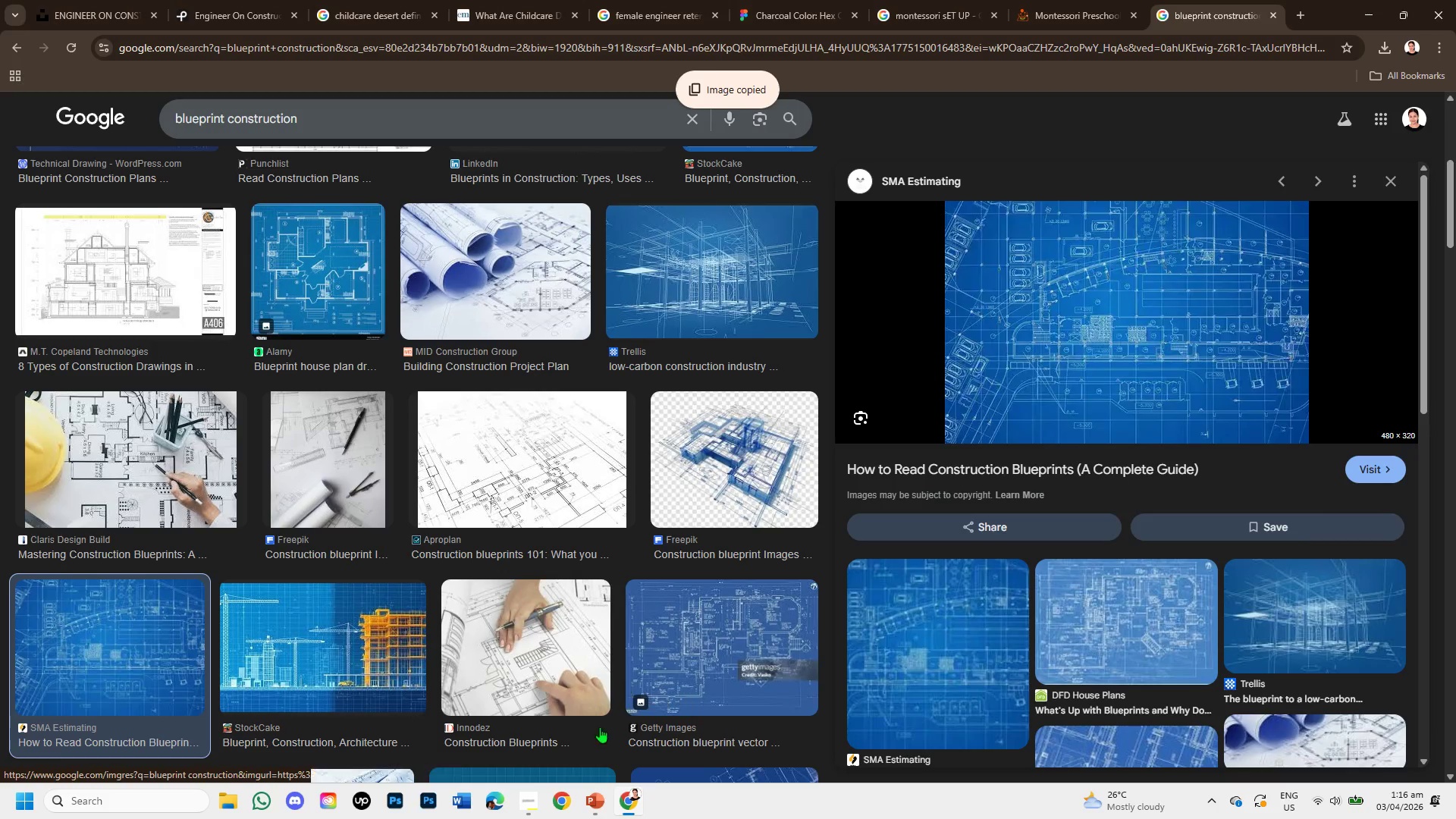 
left_click([617, 806])
 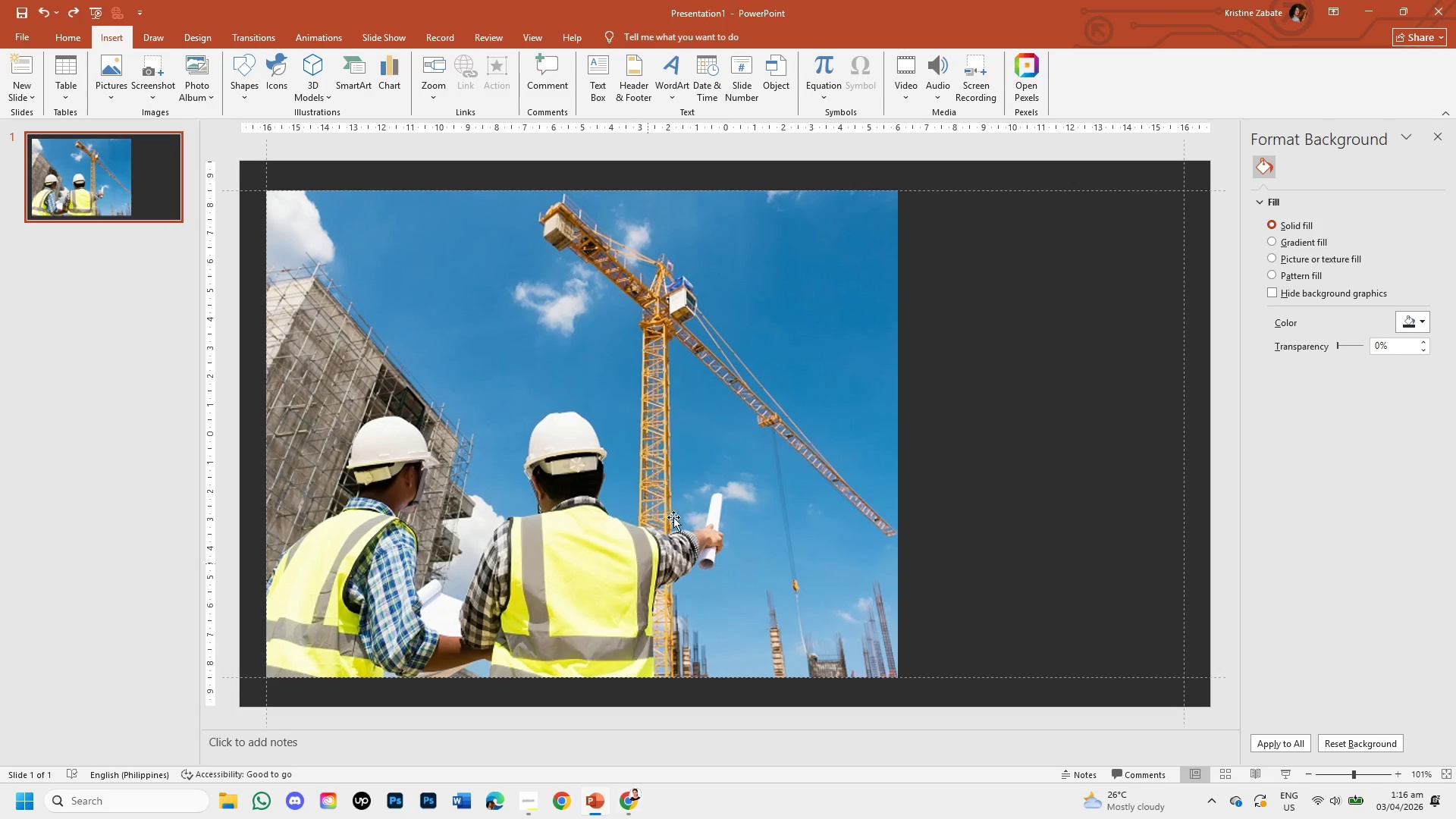 
key(Control+V)
 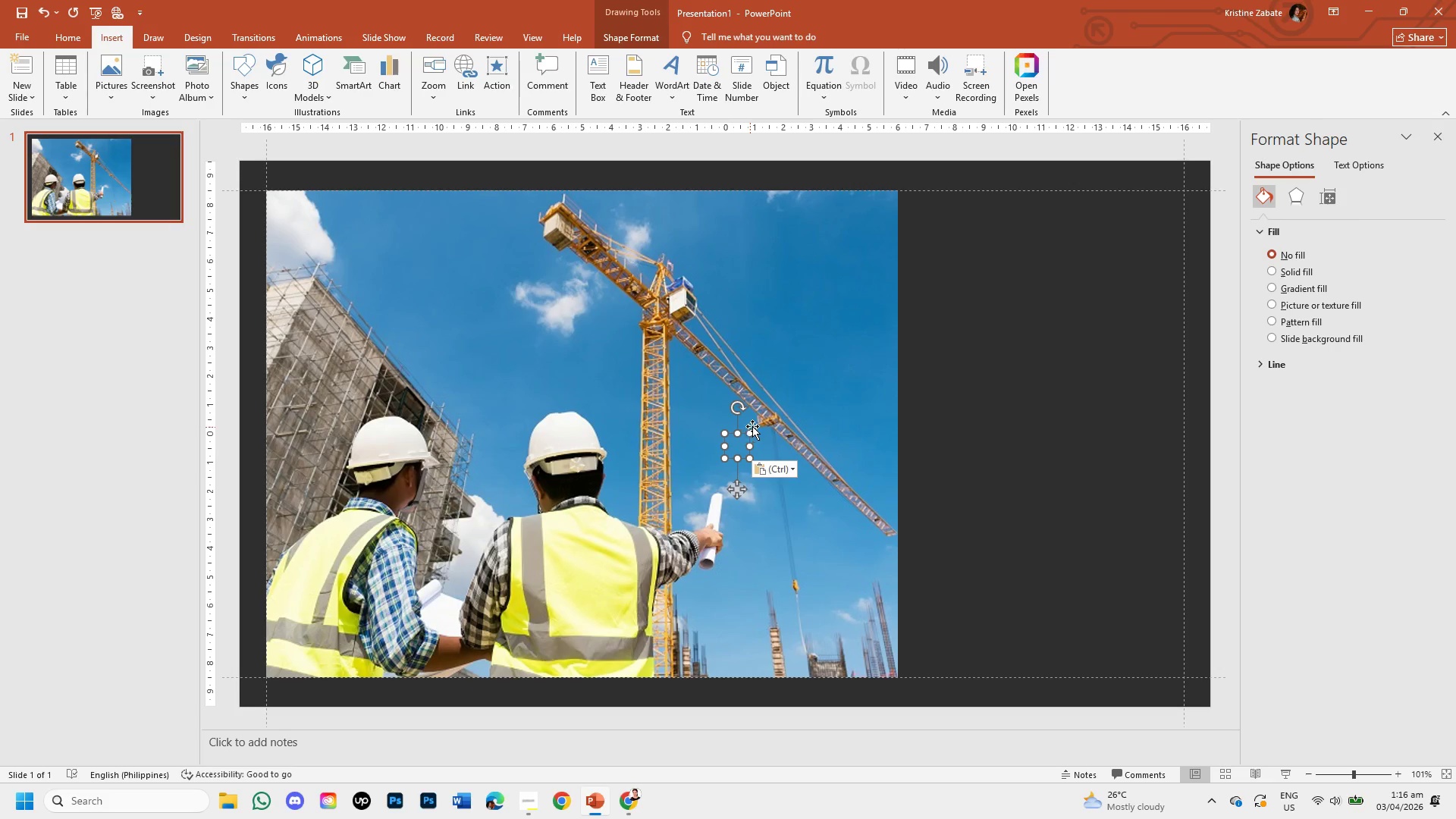 
left_click([791, 468])
 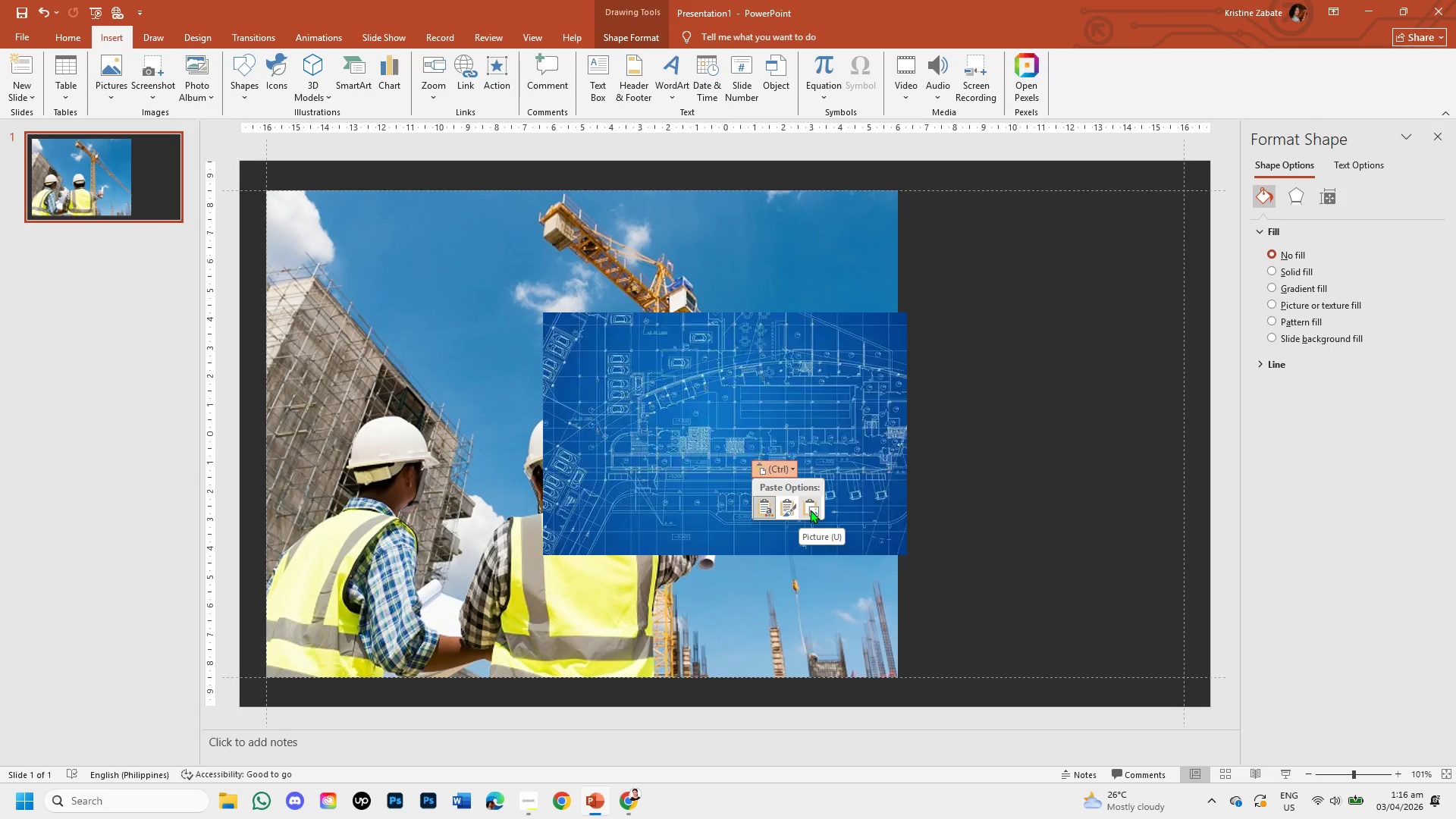 
left_click([810, 510])
 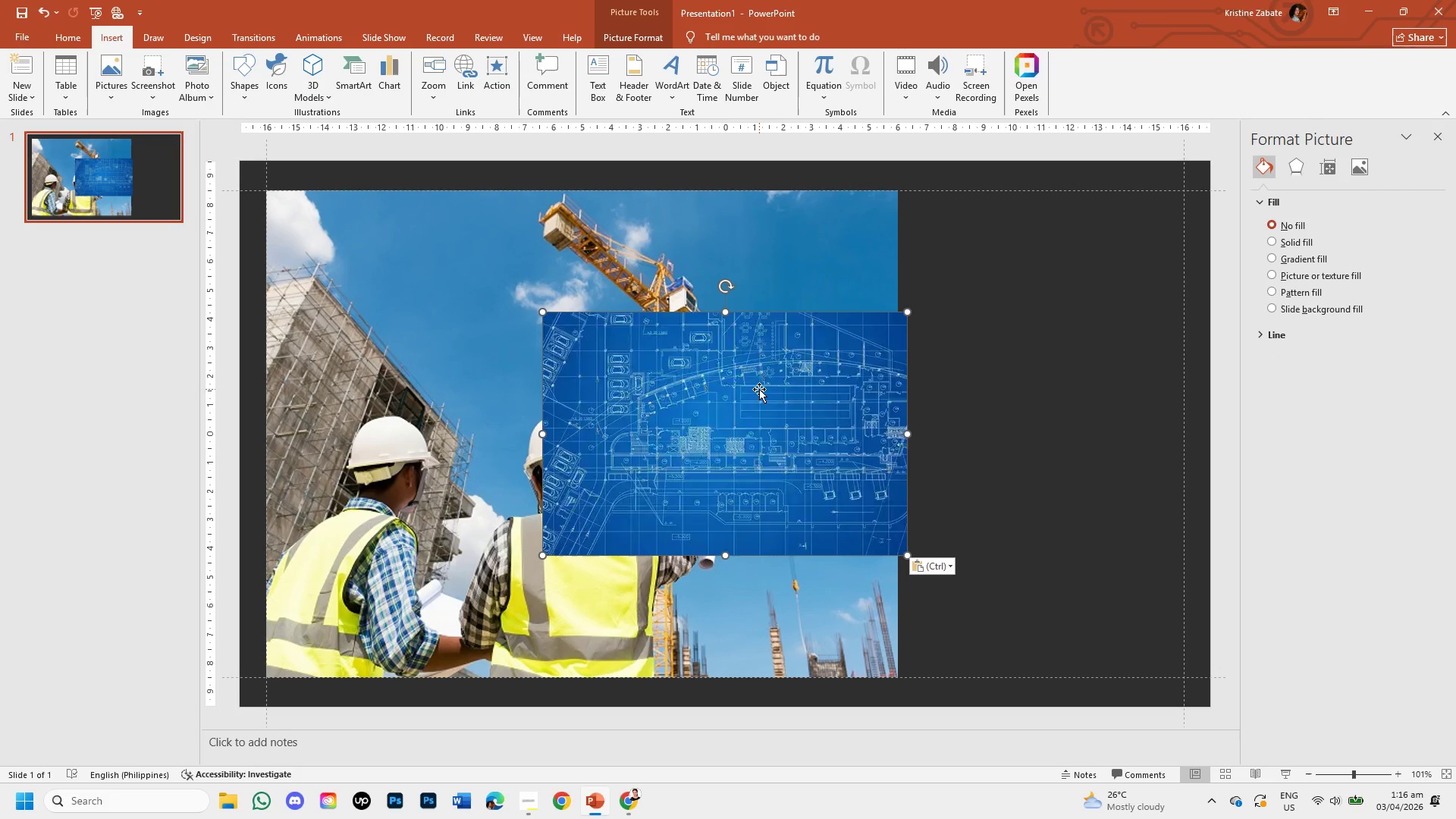 
double_click([759, 389])
 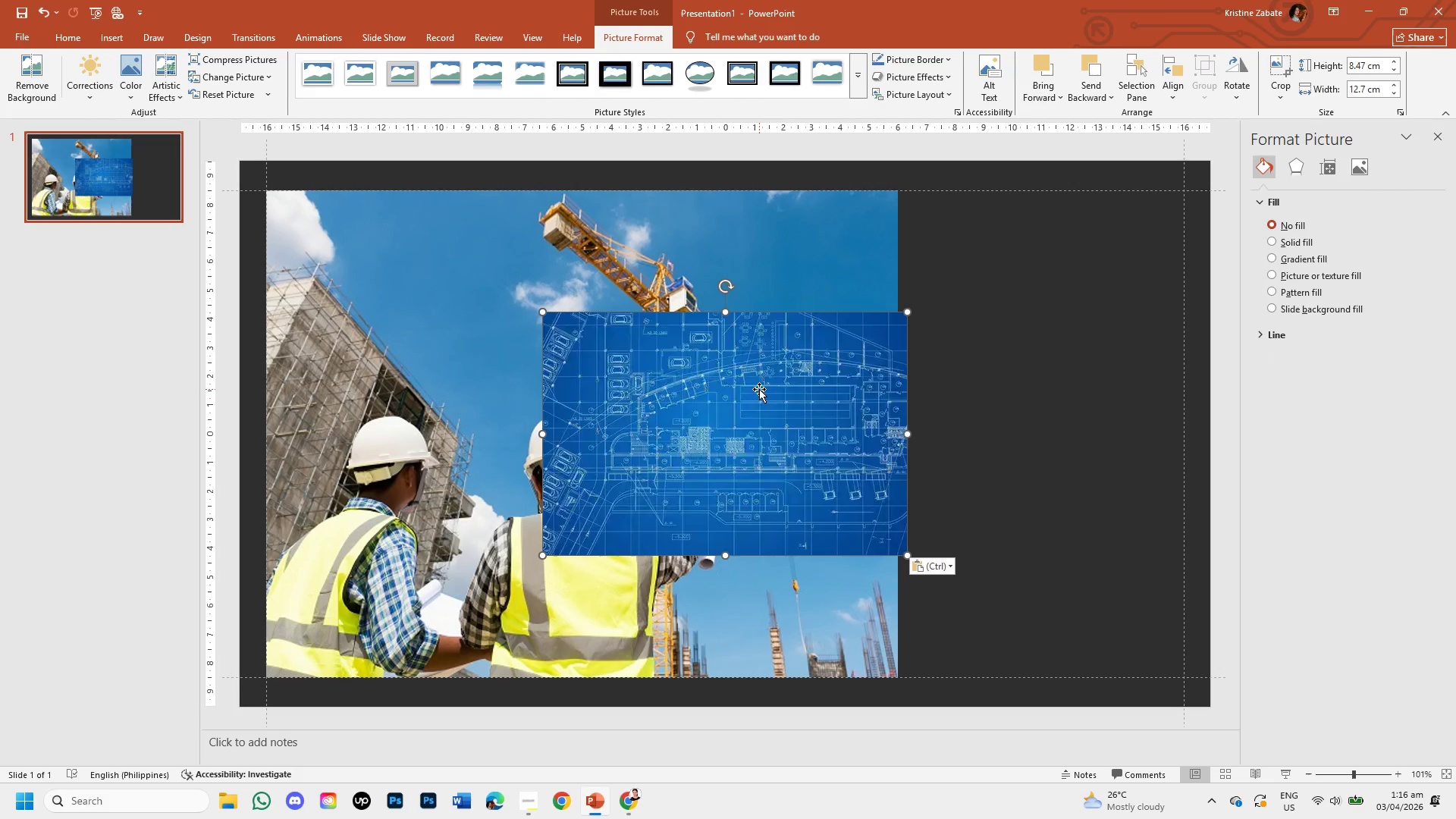 
left_click_drag(start_coordinate=[759, 389], to_coordinate=[883, 270])
 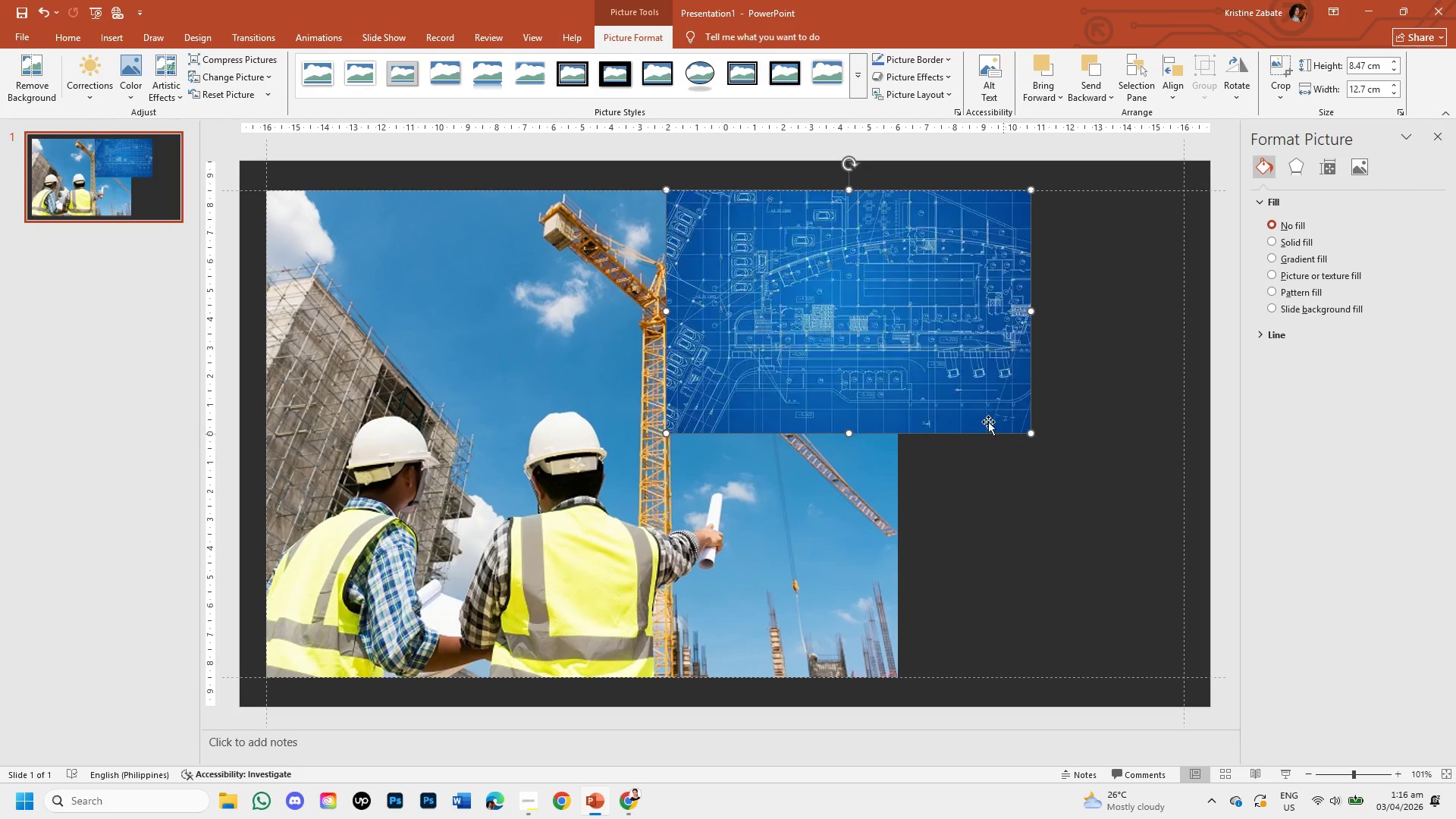 
left_click_drag(start_coordinate=[886, 339], to_coordinate=[833, 427])
 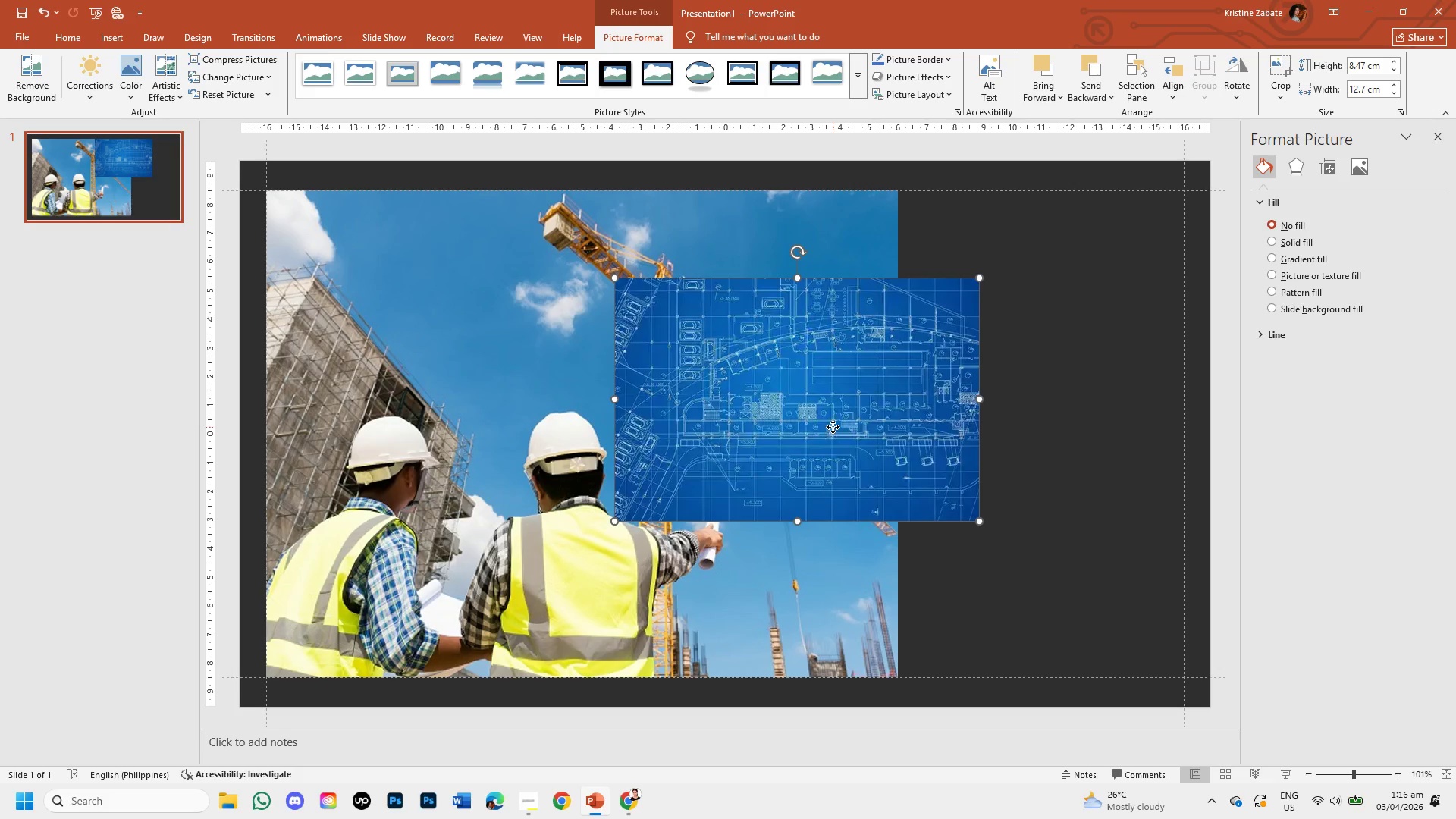 
double_click([833, 427])
 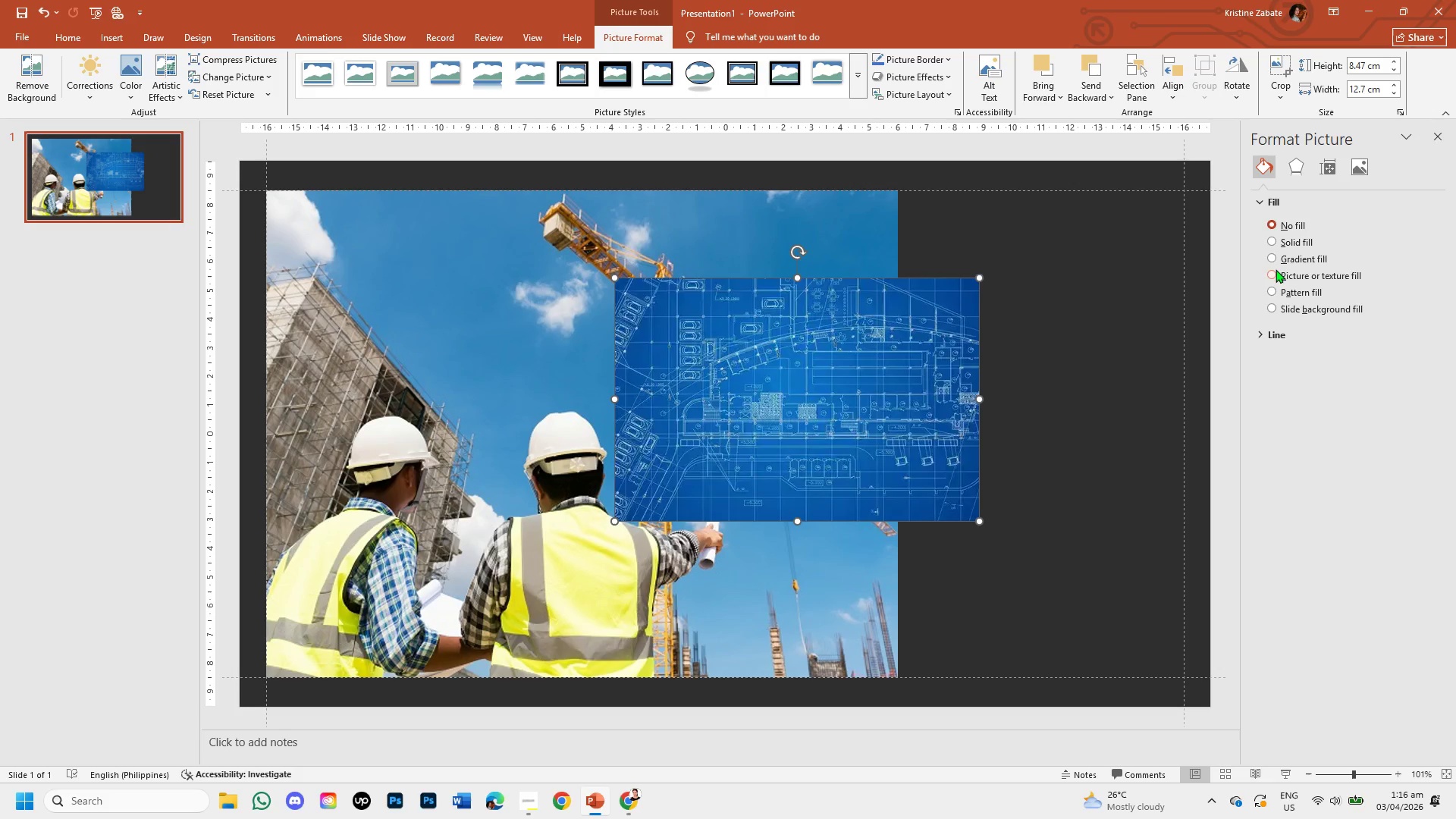 
left_click([1270, 259])
 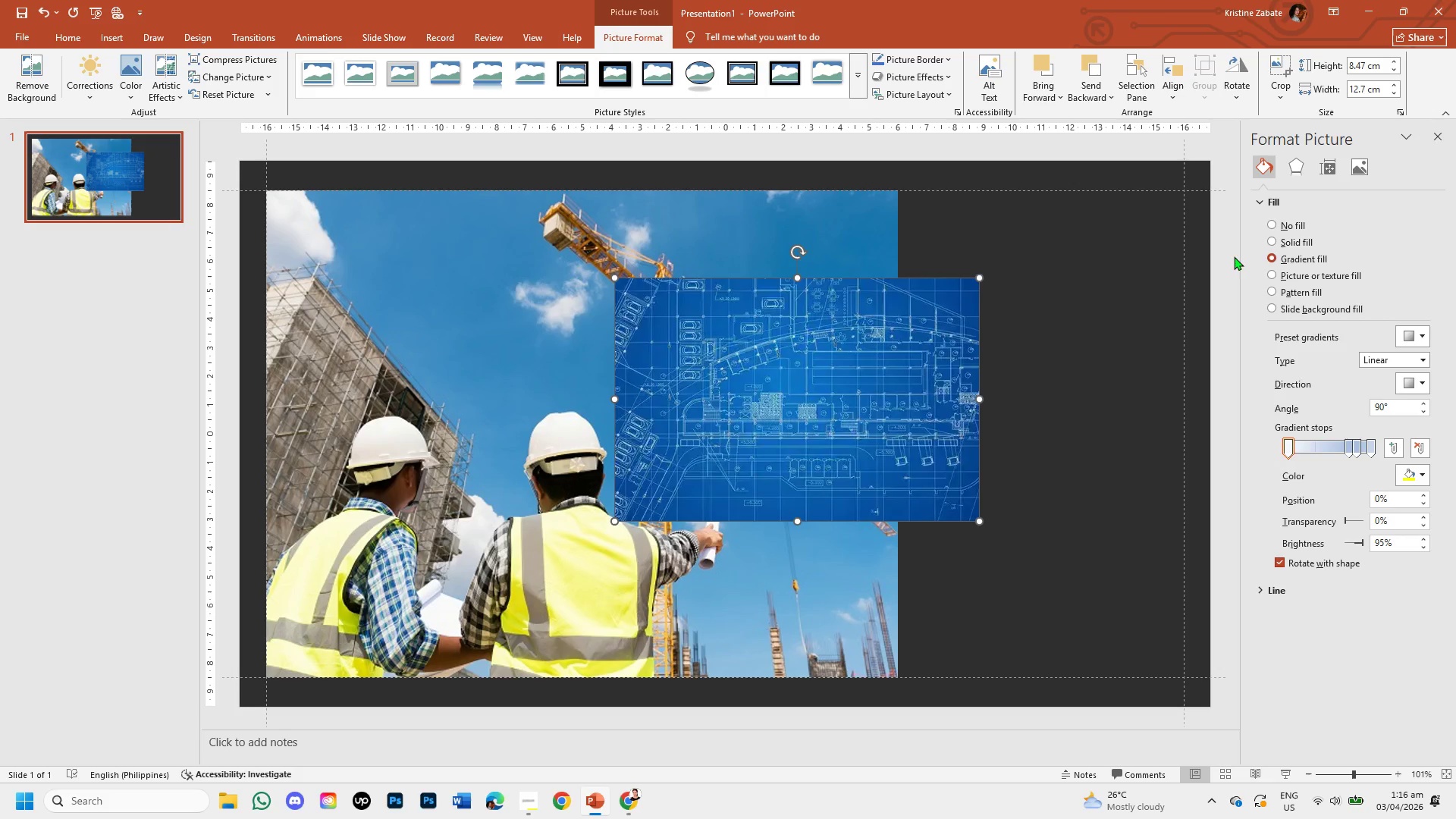 
wait(6.17)
 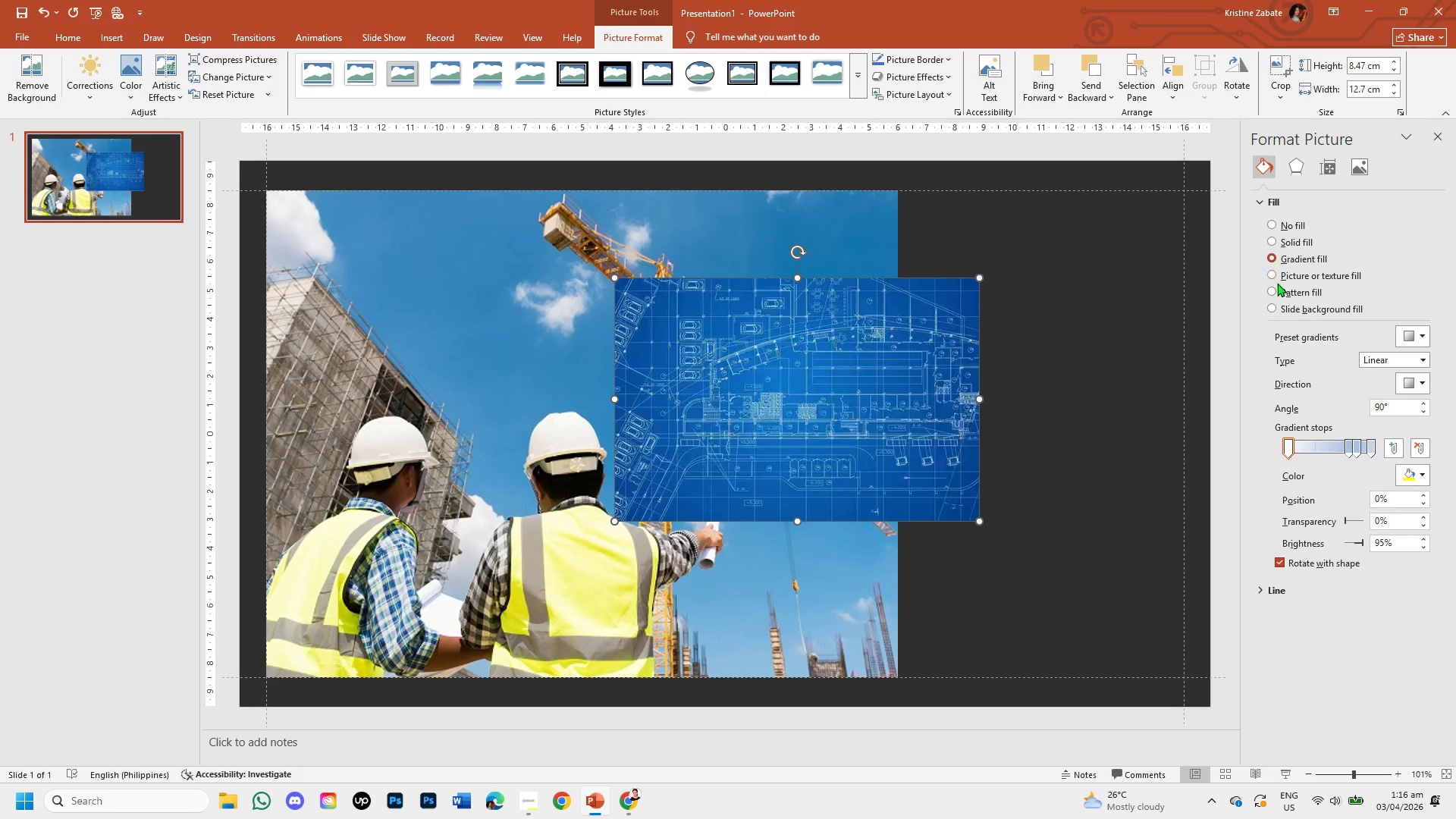 
left_click([1273, 277])
 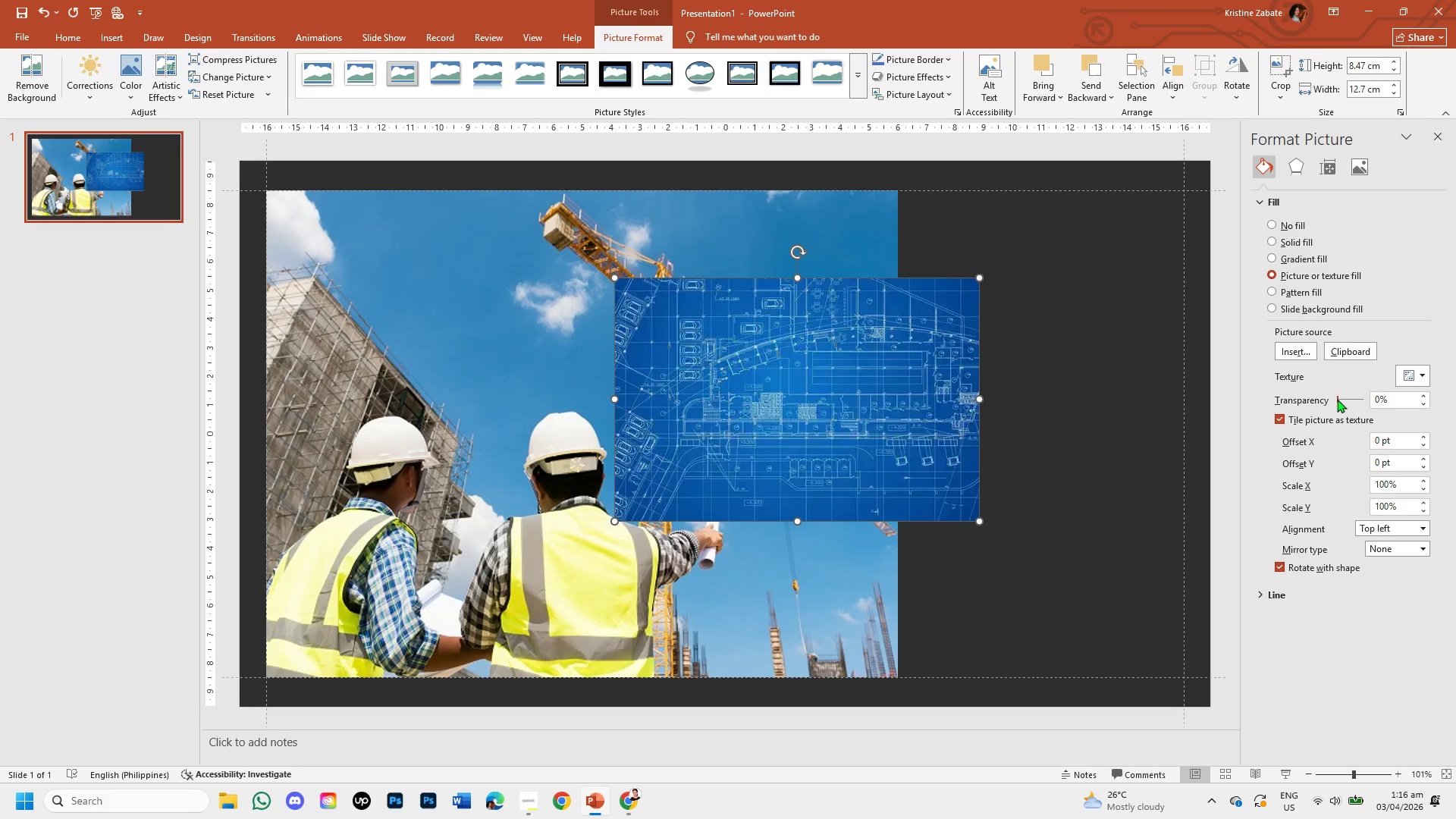 
wait(5.53)
 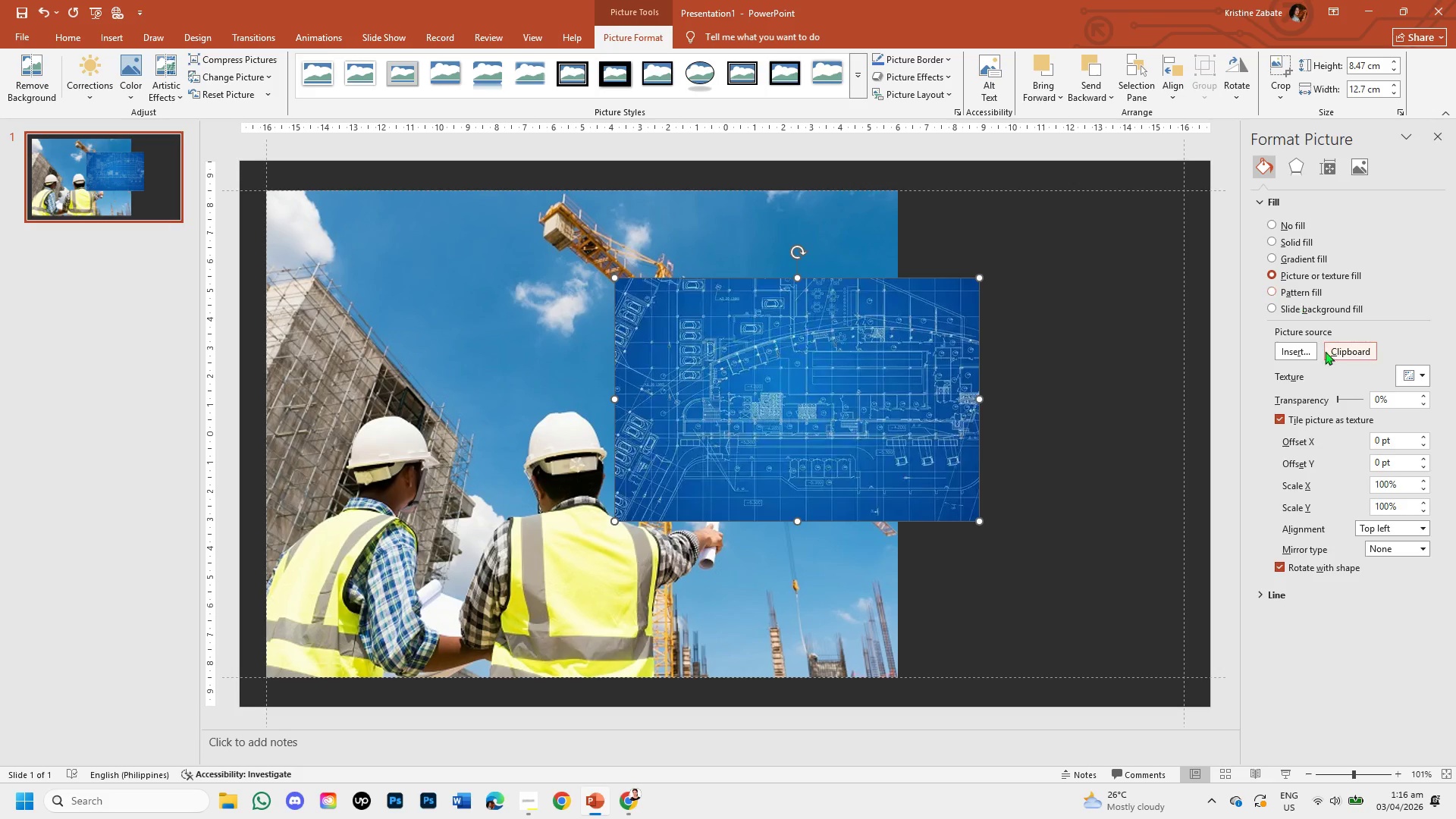 
left_click_drag(start_coordinate=[1337, 399], to_coordinate=[1365, 399])
 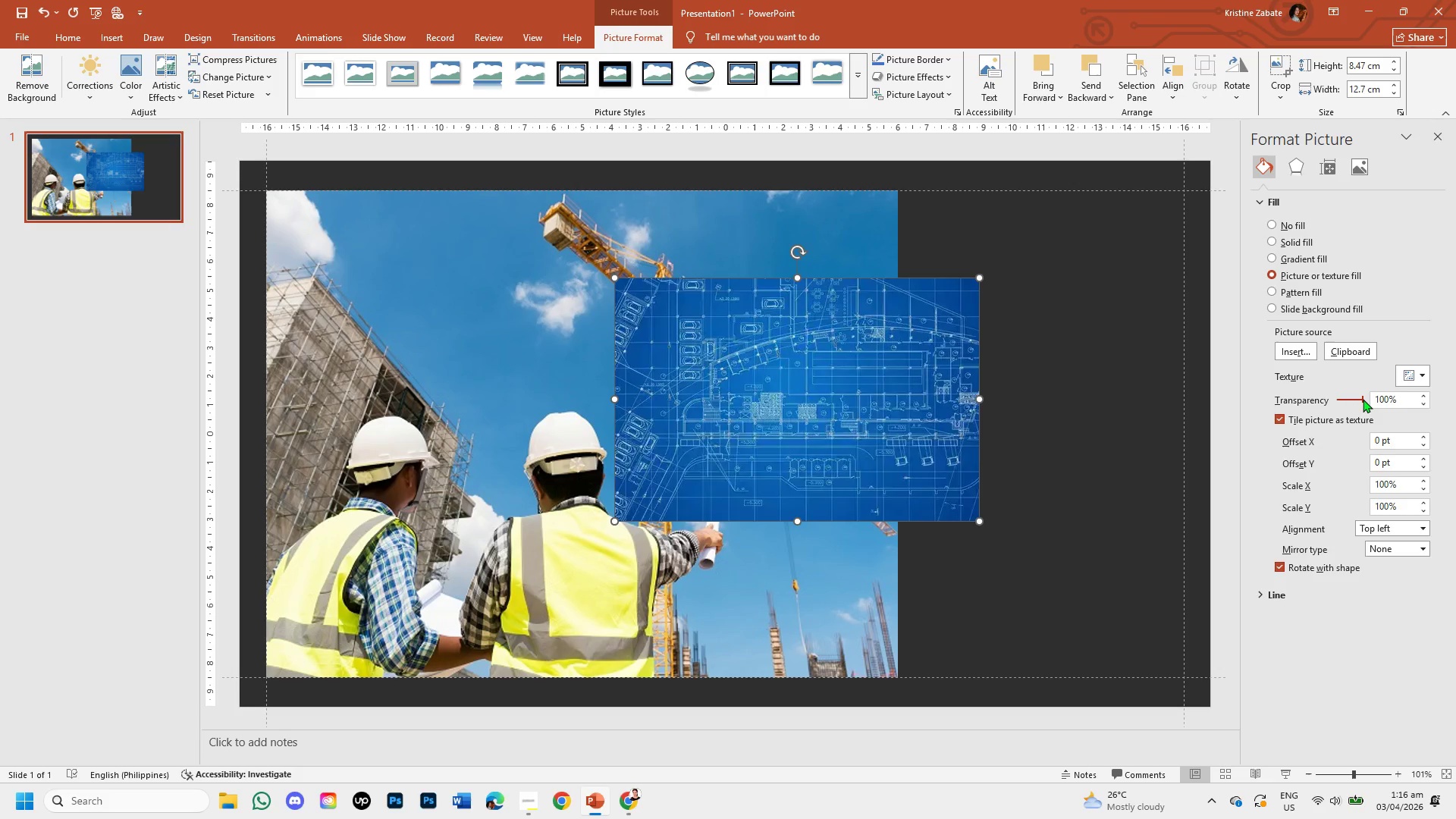 
left_click_drag(start_coordinate=[1363, 399], to_coordinate=[1326, 409])
 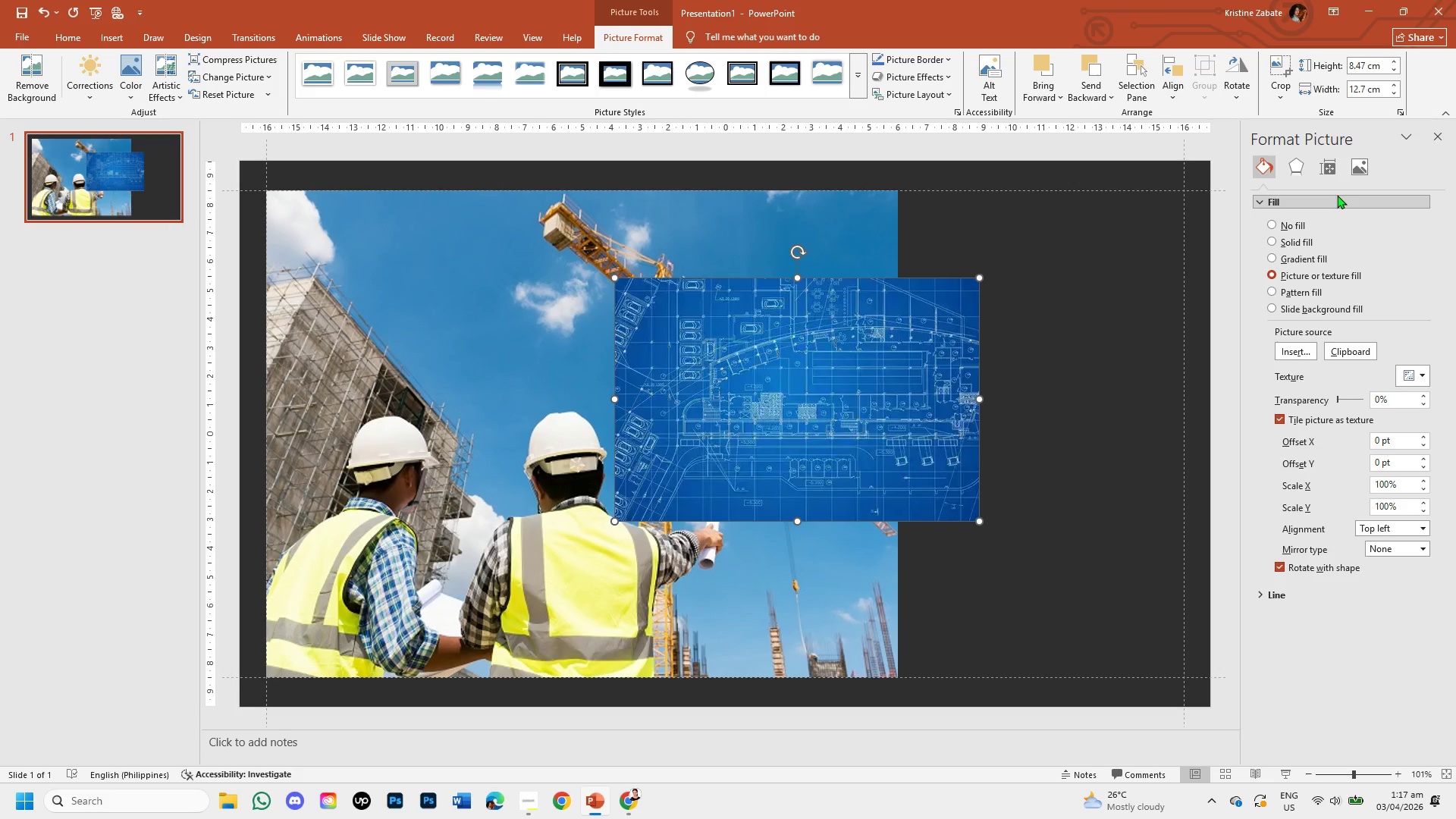 
left_click([1294, 159])
 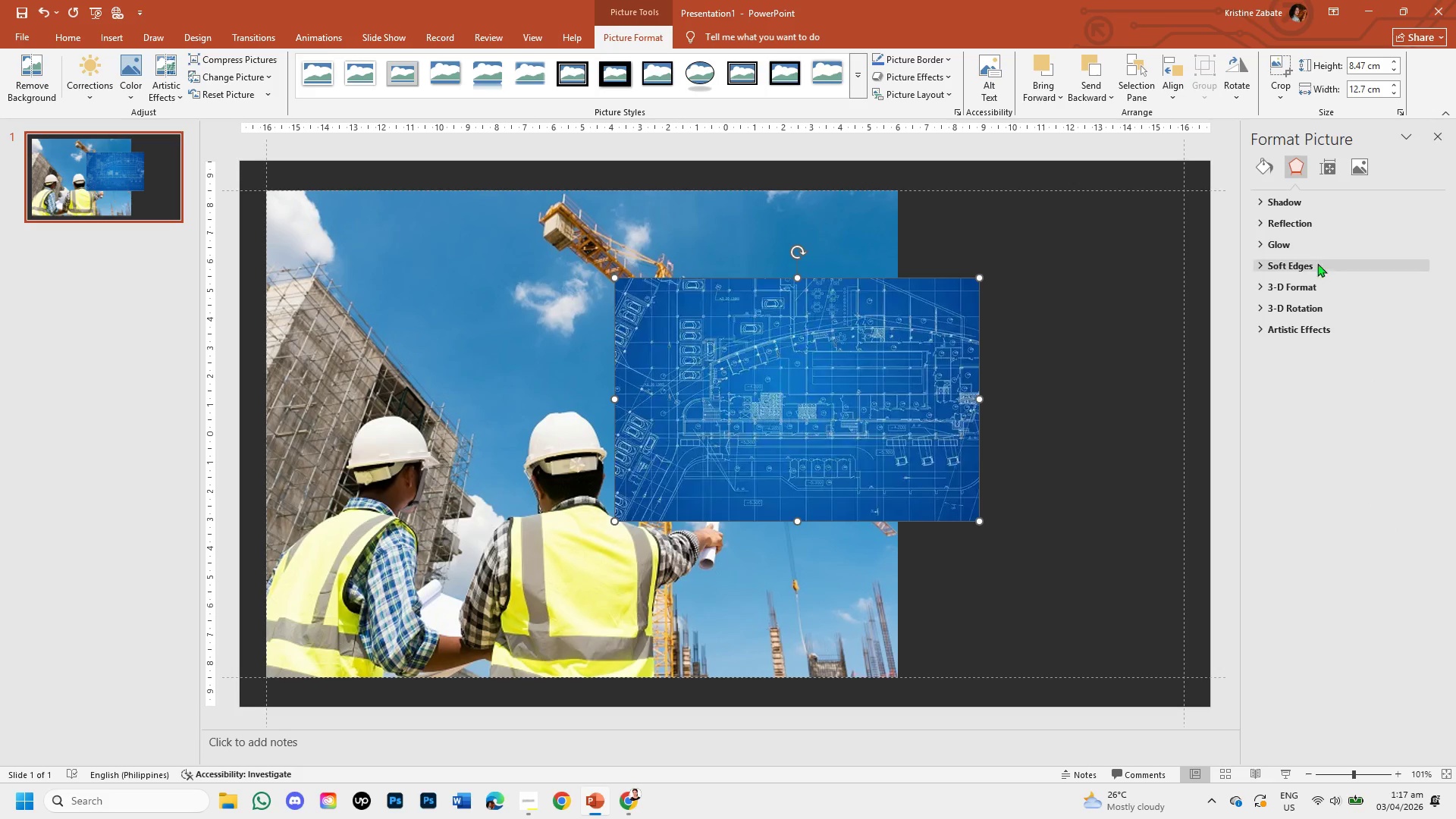 
wait(6.36)
 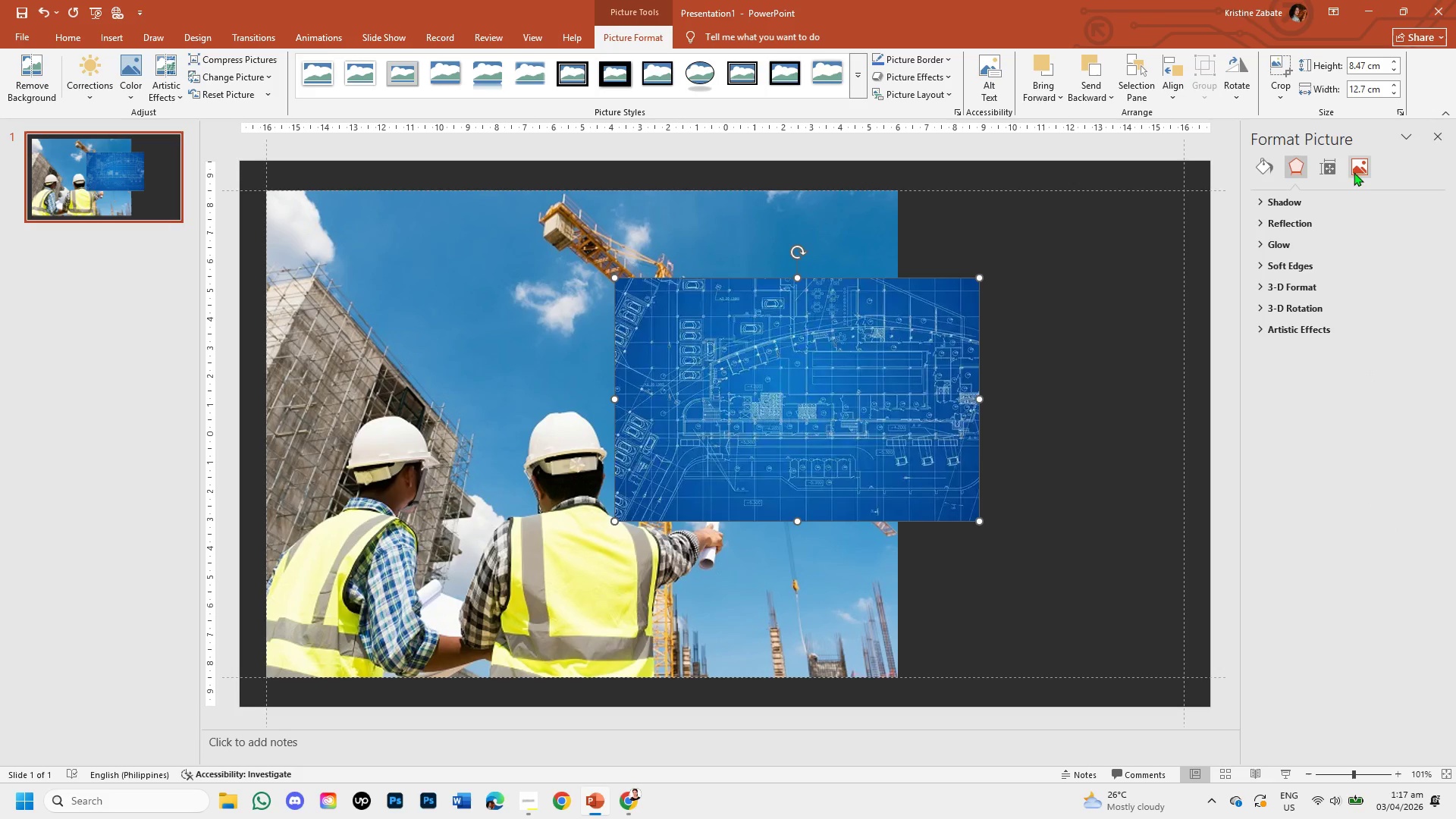 
left_click([1313, 262])
 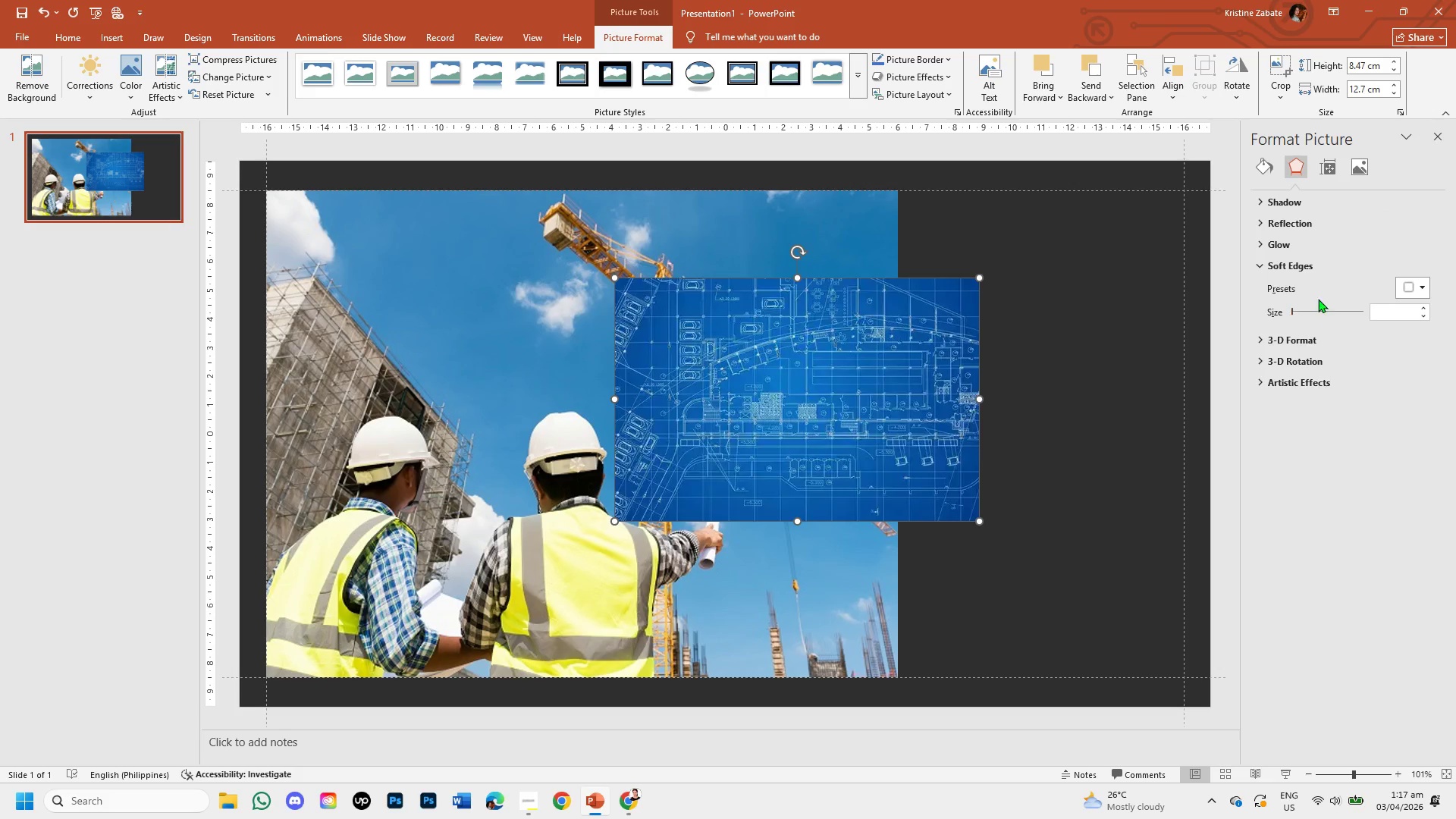 
left_click([1419, 289])
 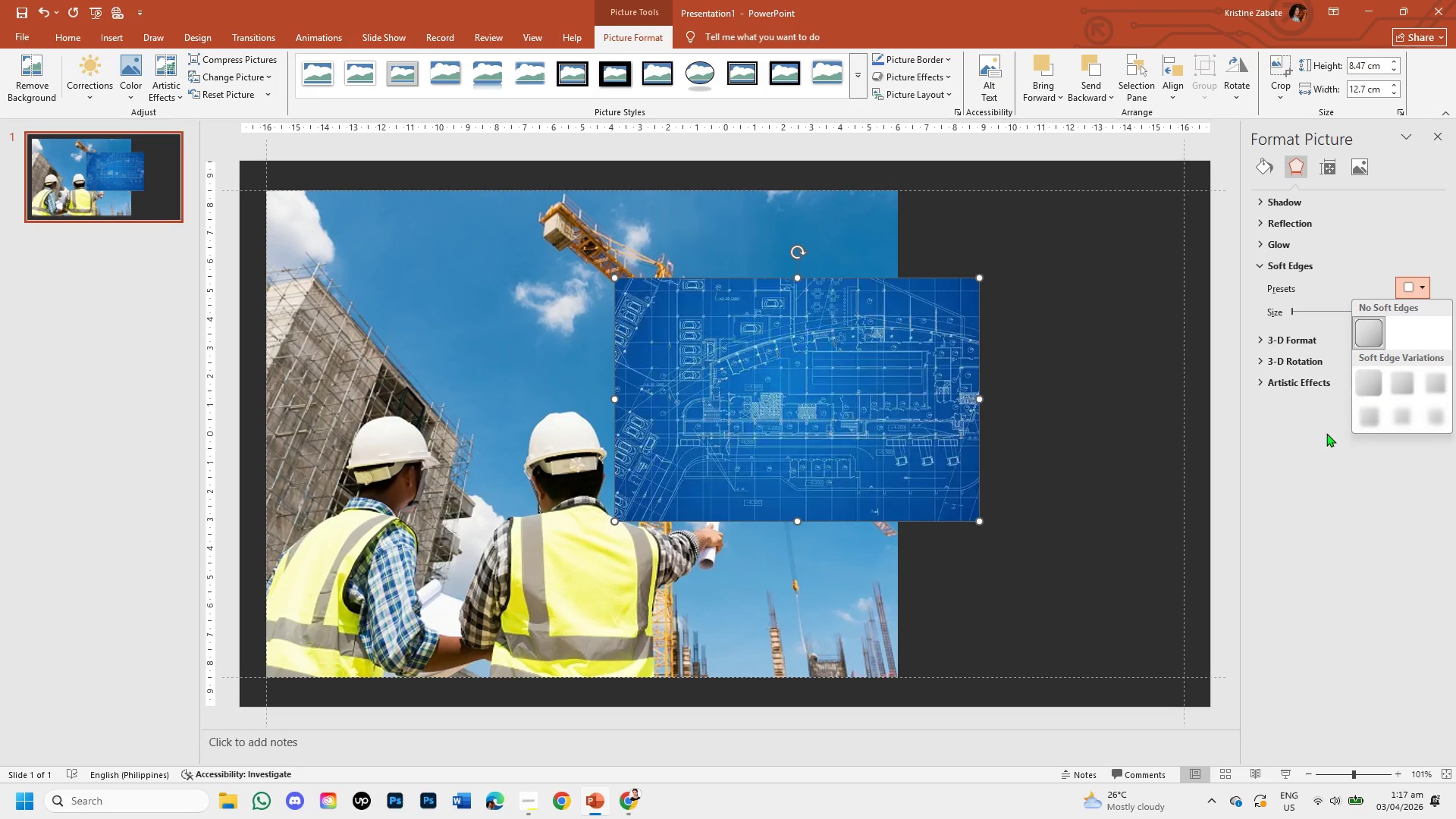 
left_click([1324, 439])
 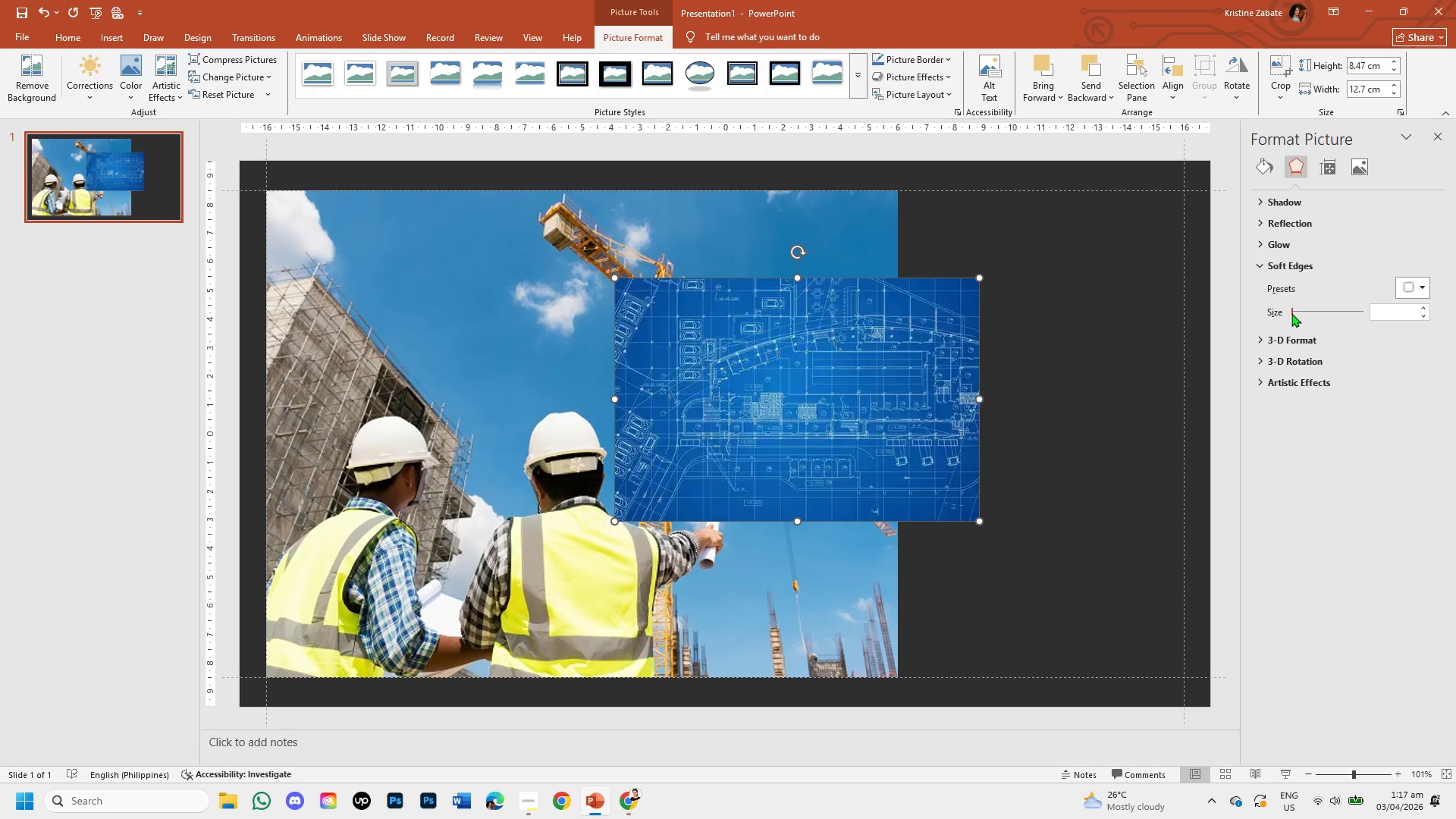 
left_click_drag(start_coordinate=[1291, 311], to_coordinate=[1329, 316])
 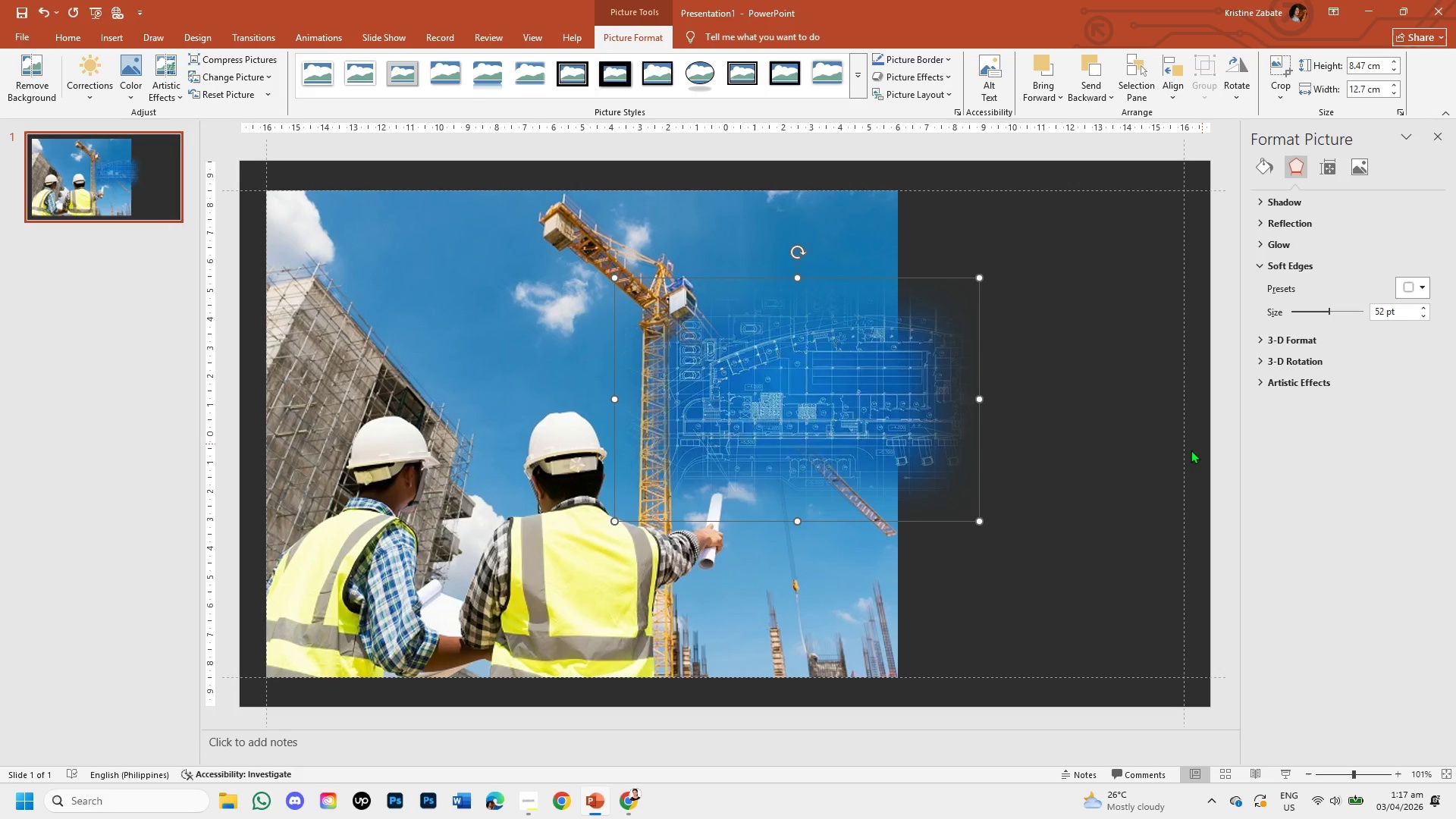 
left_click([1149, 468])
 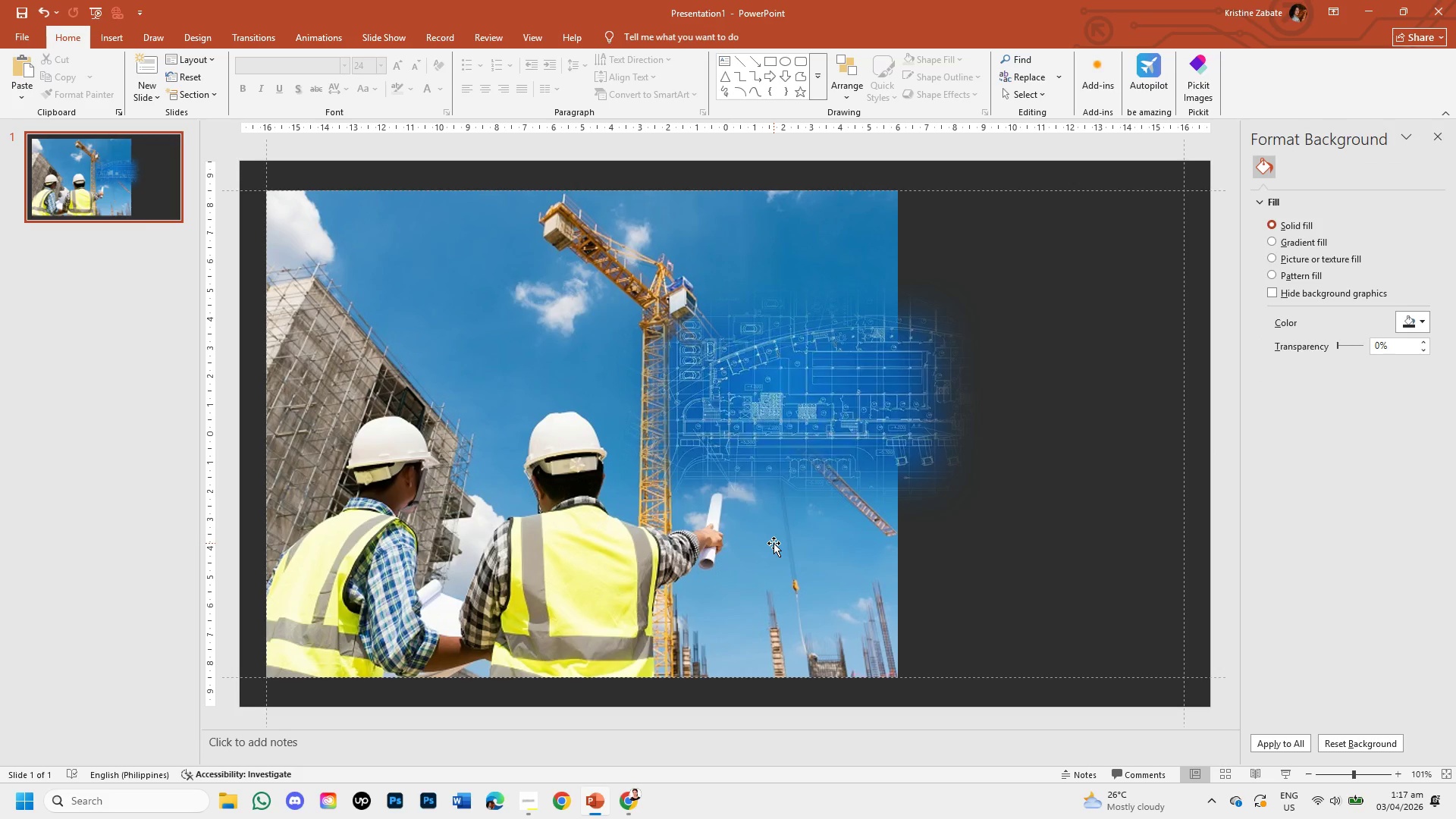 
left_click([774, 623])
 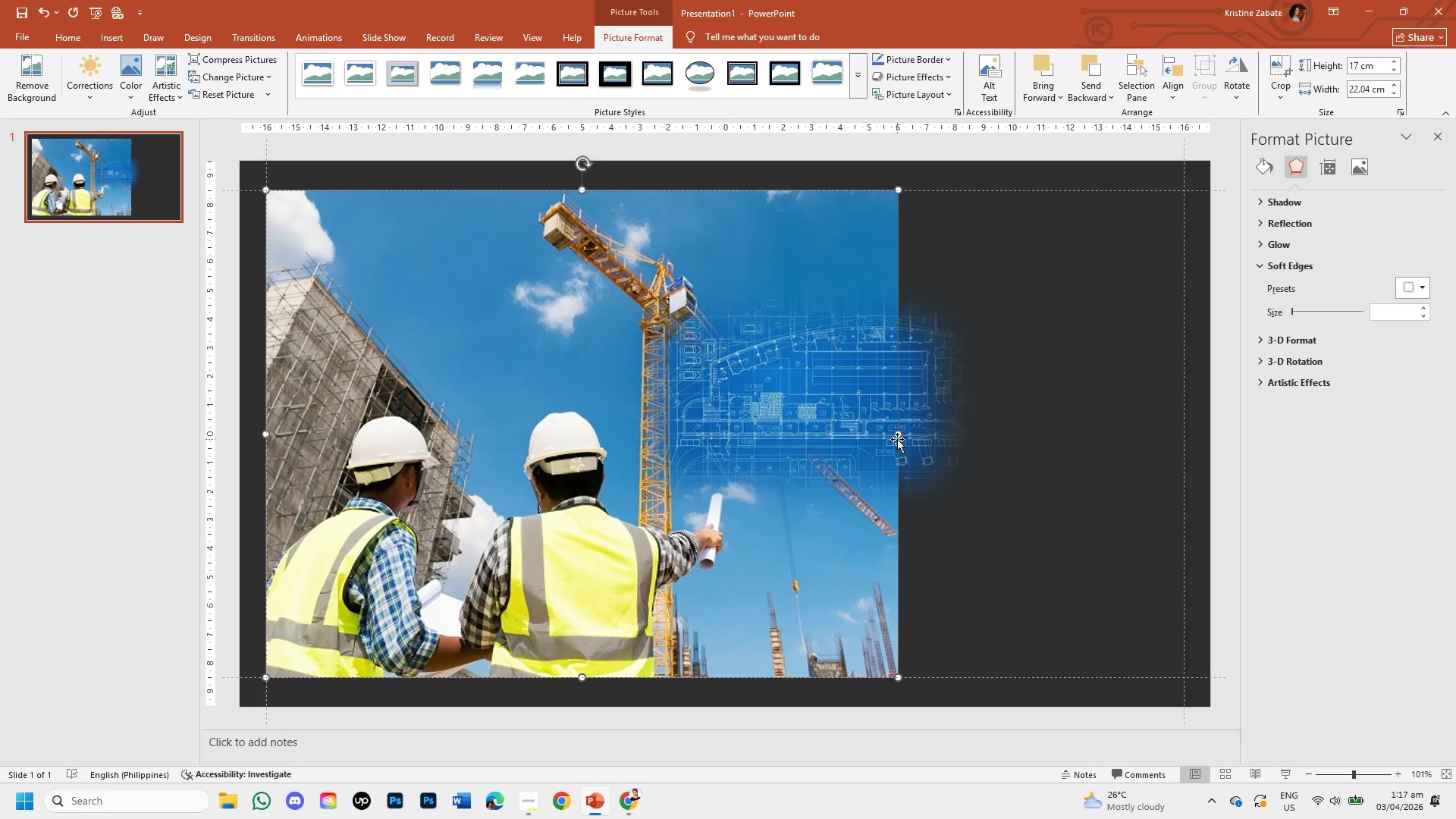 
left_click_drag(start_coordinate=[902, 434], to_coordinate=[790, 439])
 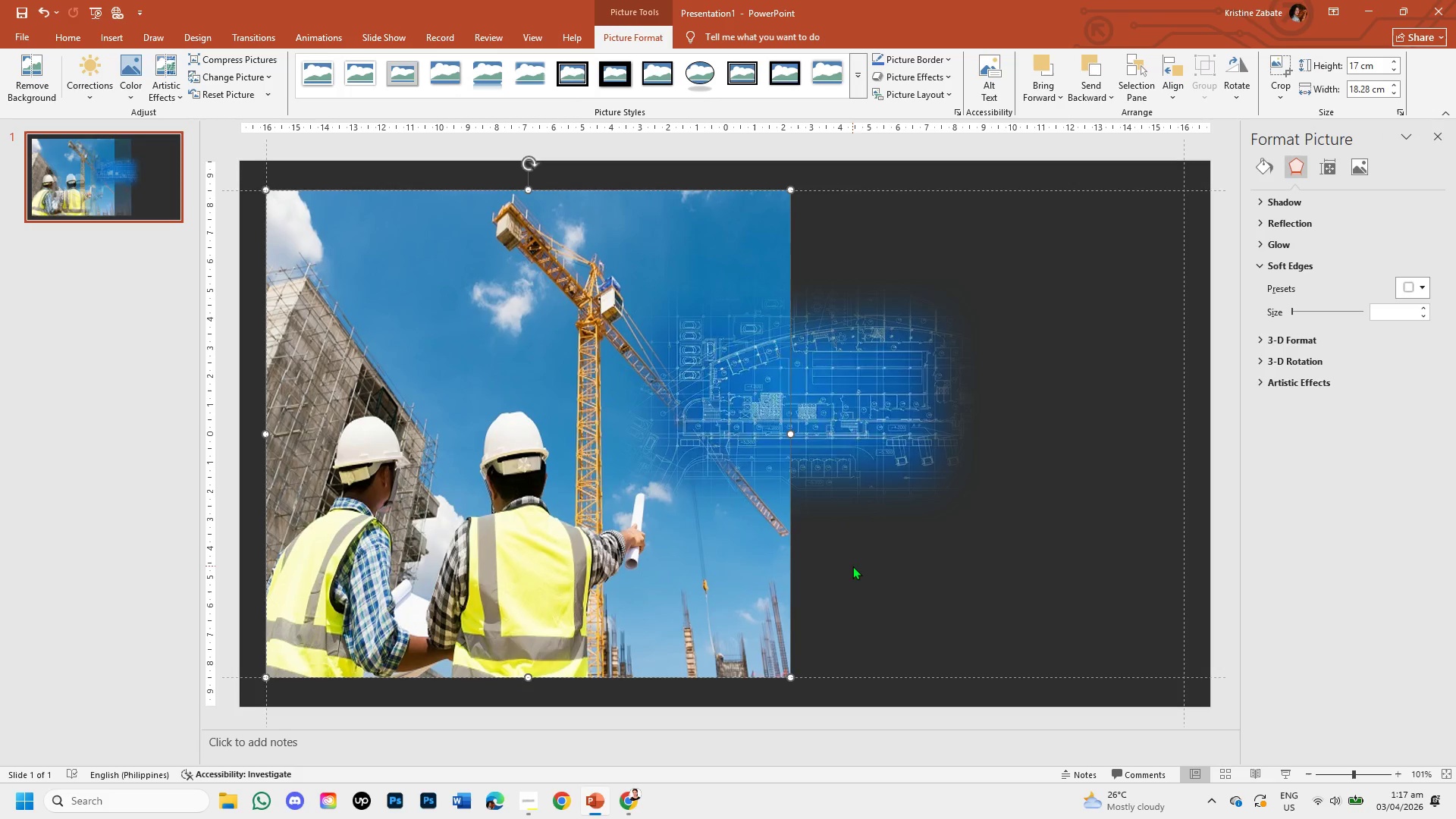 
left_click([854, 567])
 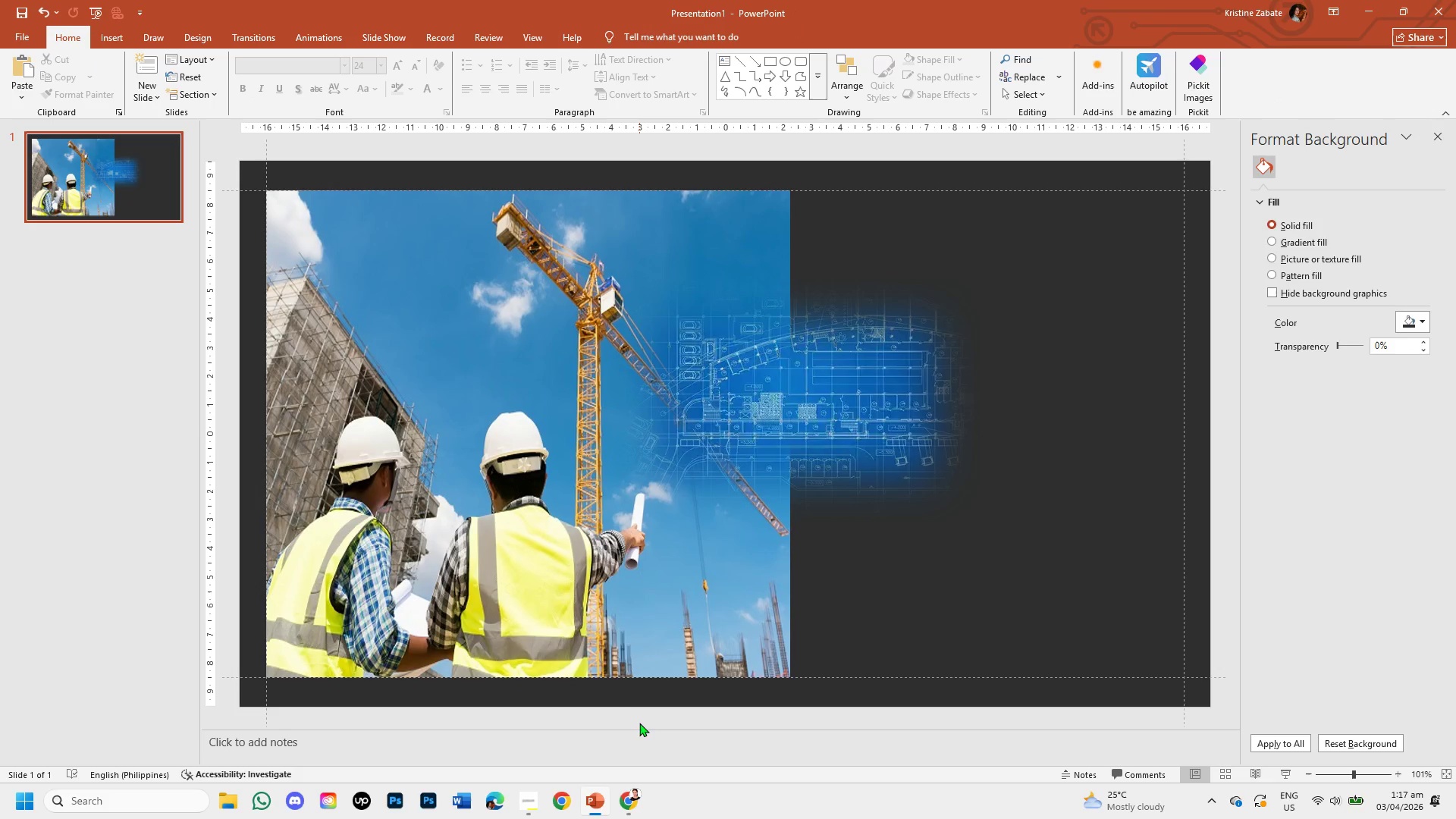 
left_click([910, 339])
 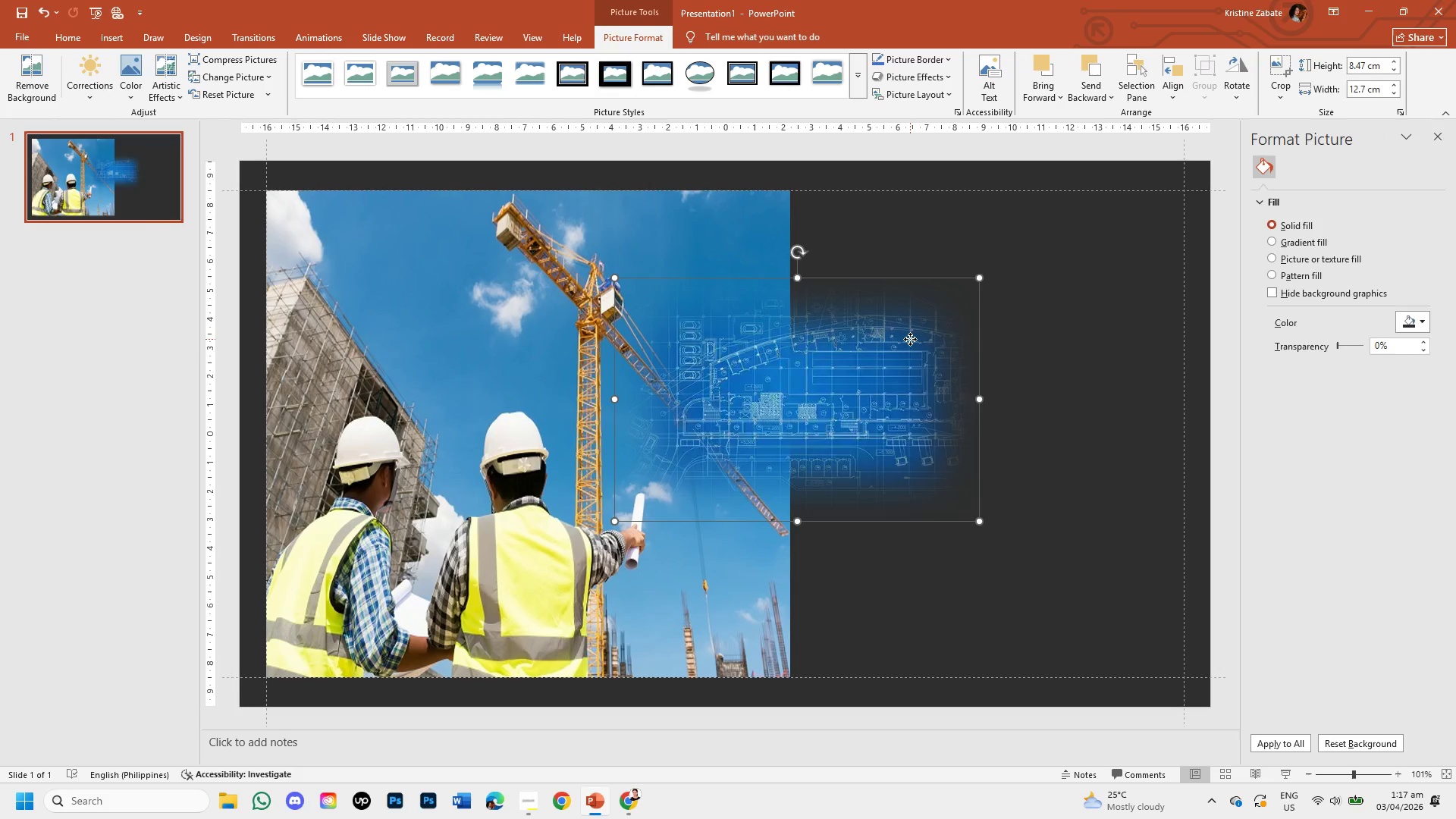 
left_click_drag(start_coordinate=[910, 339], to_coordinate=[861, 350])
 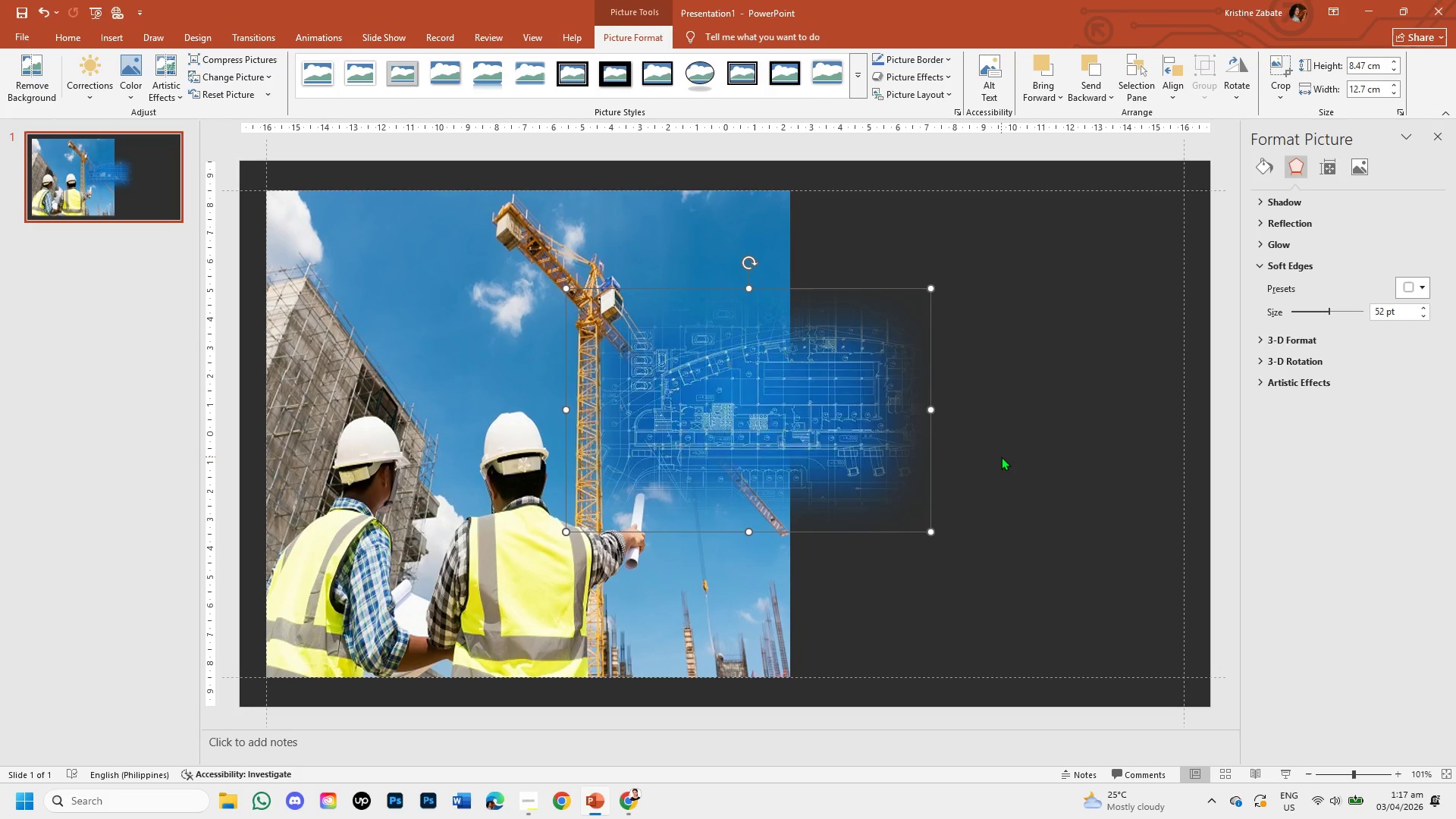 
left_click([1001, 457])
 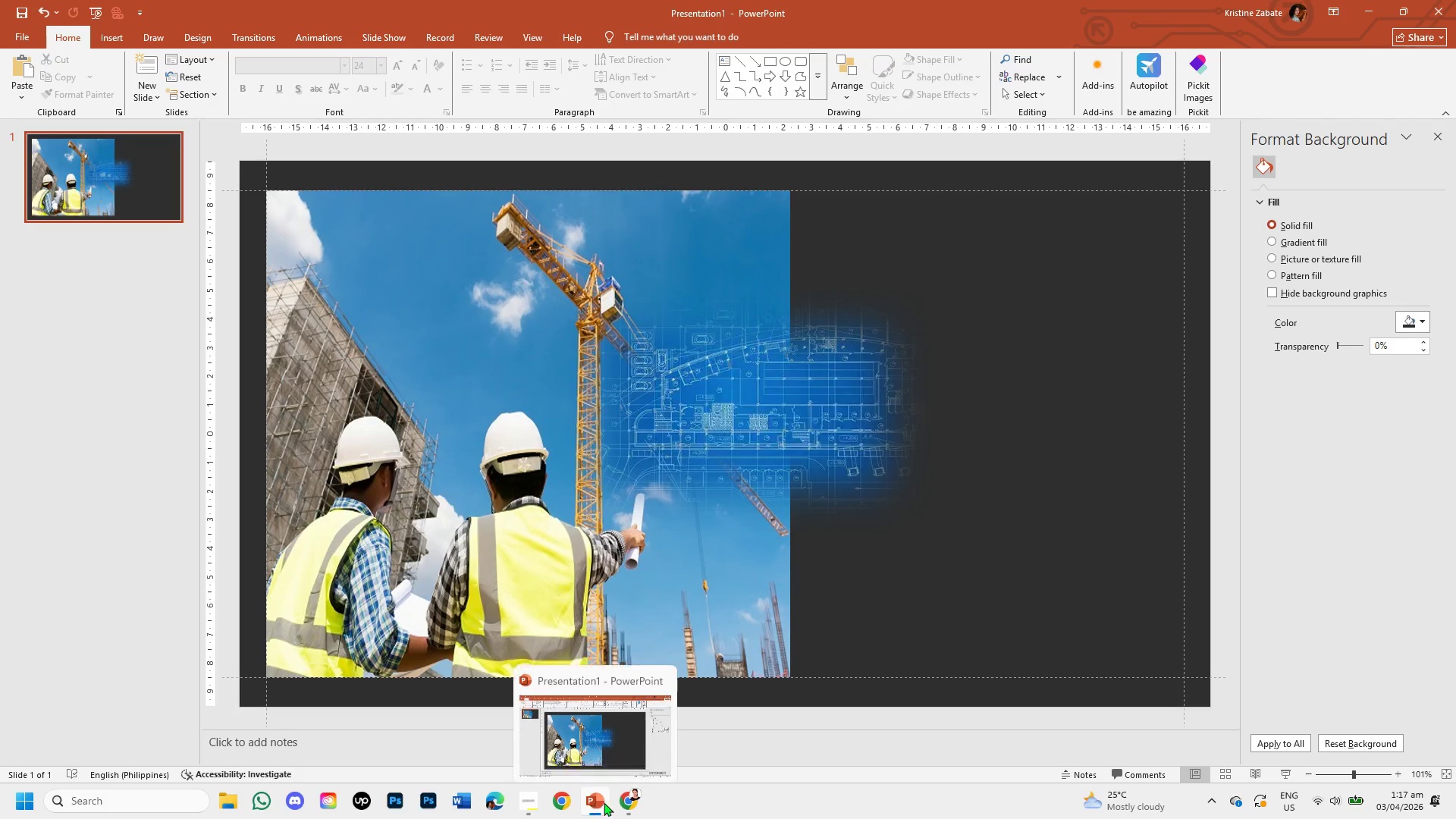 
left_click([625, 800])
 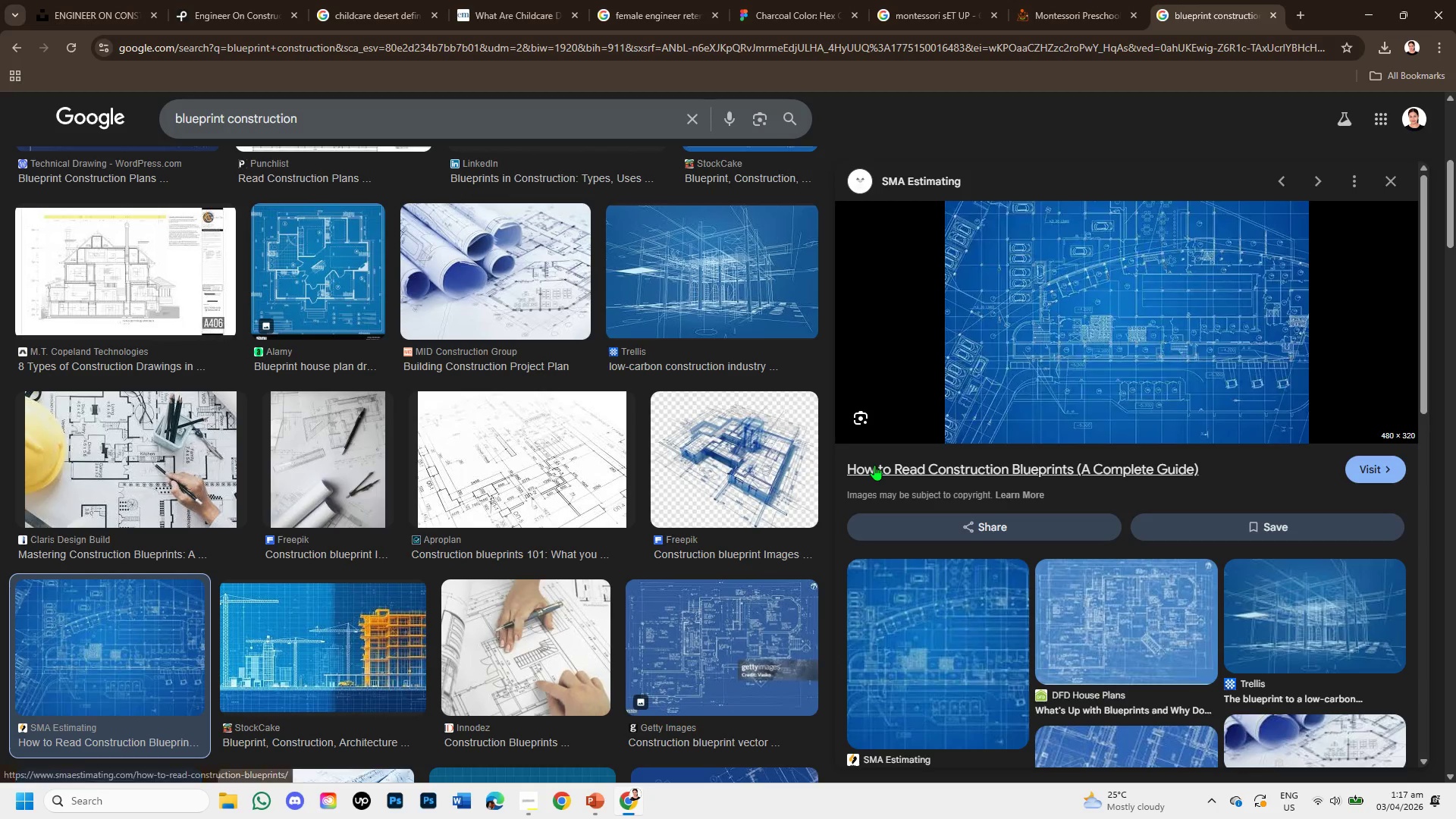 
scroll: coordinate [820, 613], scroll_direction: down, amount: 3.0
 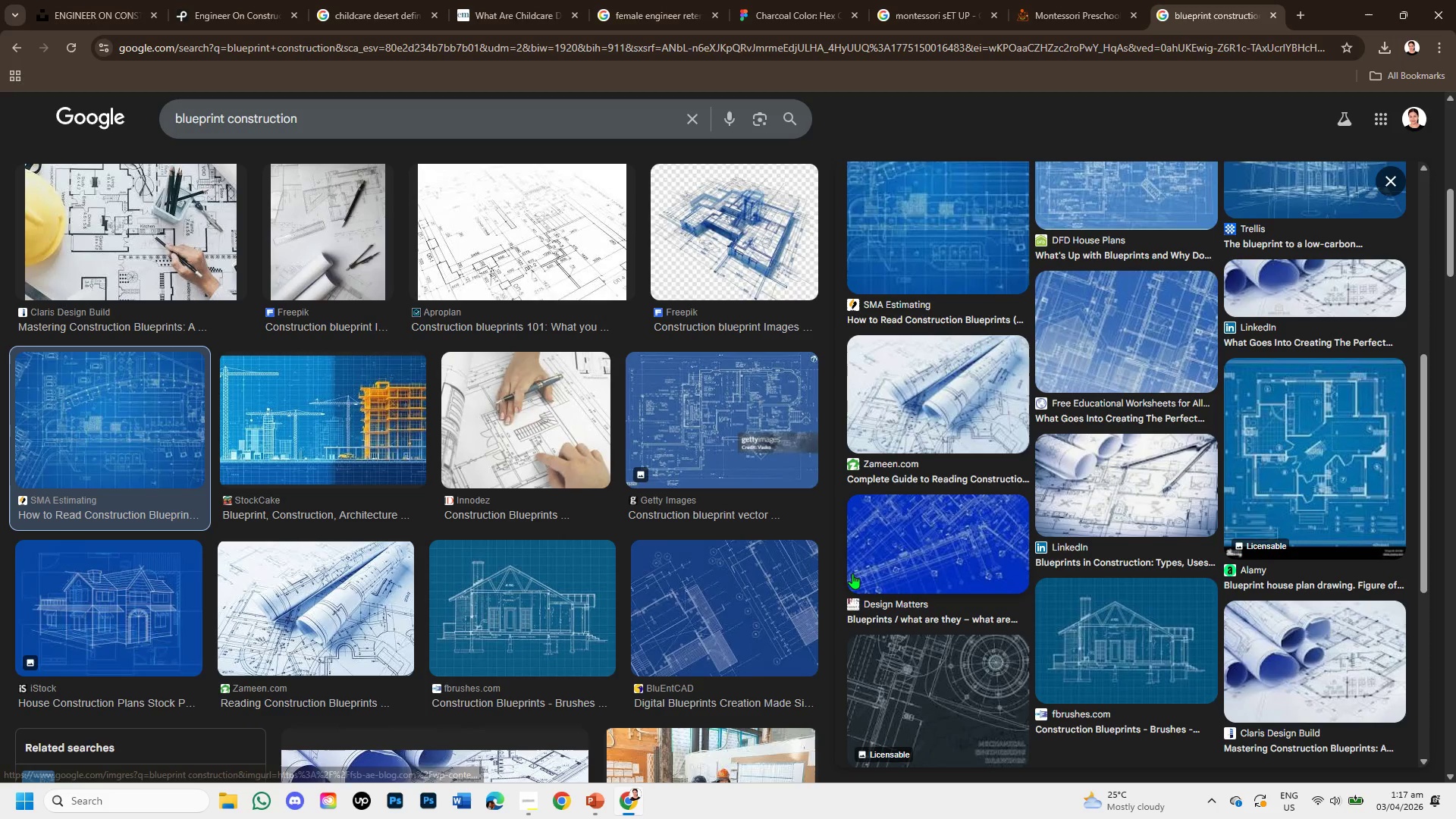 
scroll: coordinate [852, 573], scroll_direction: up, amount: 4.0
 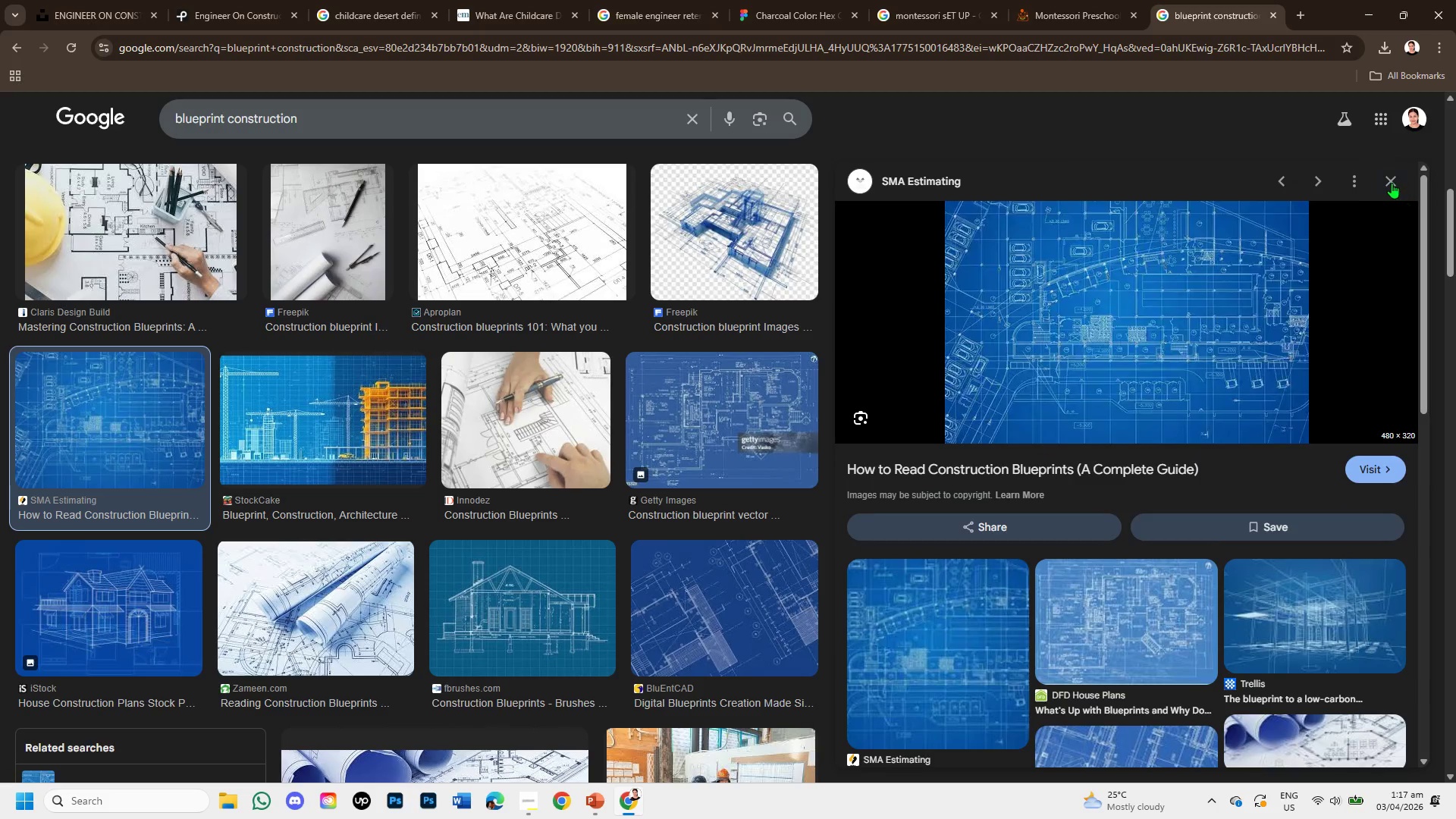 
left_click([1392, 183])
 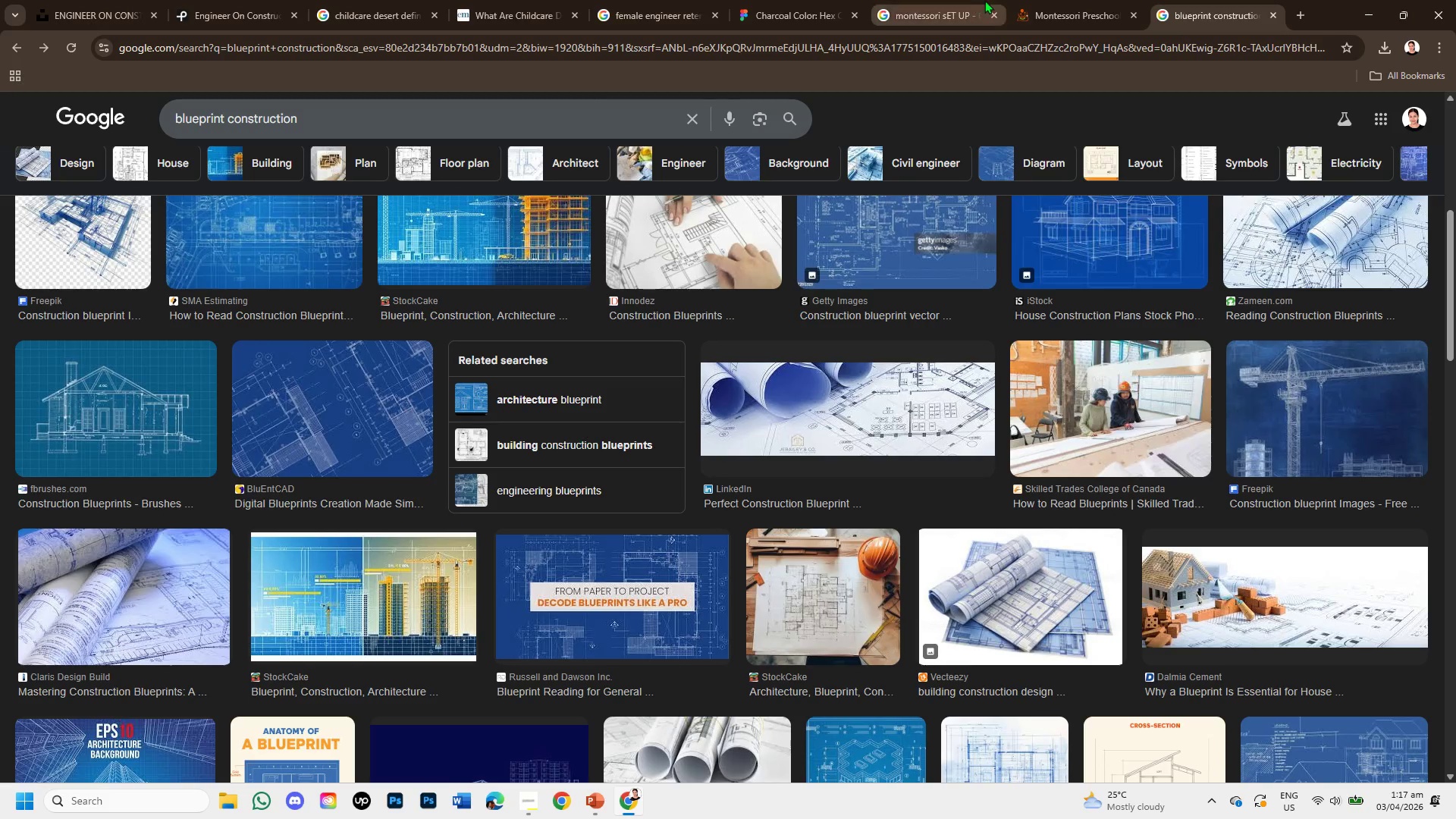 
left_click([1015, 5])
 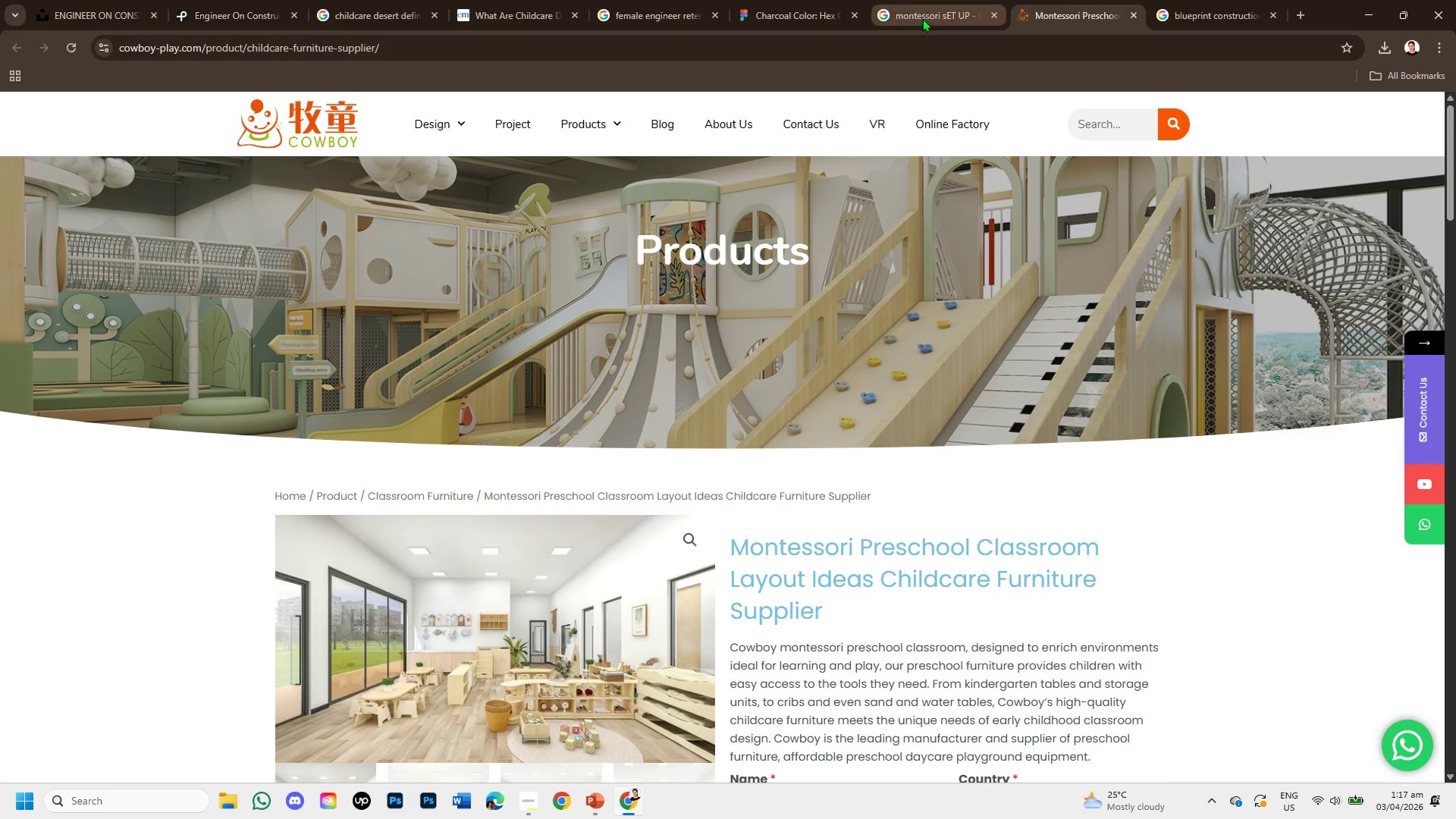 
left_click([922, 18])
 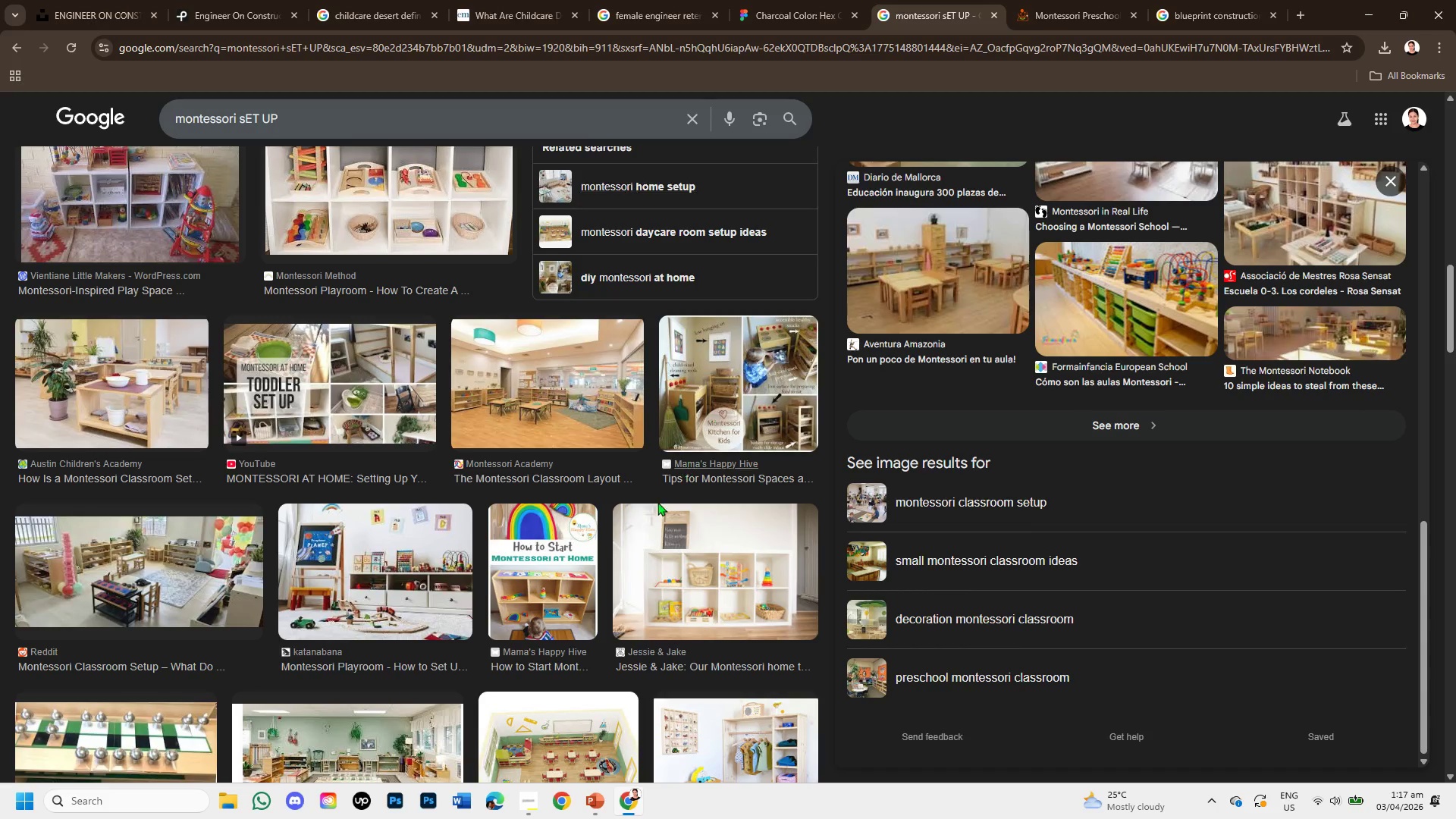 
scroll: coordinate [651, 516], scroll_direction: down, amount: 4.0
 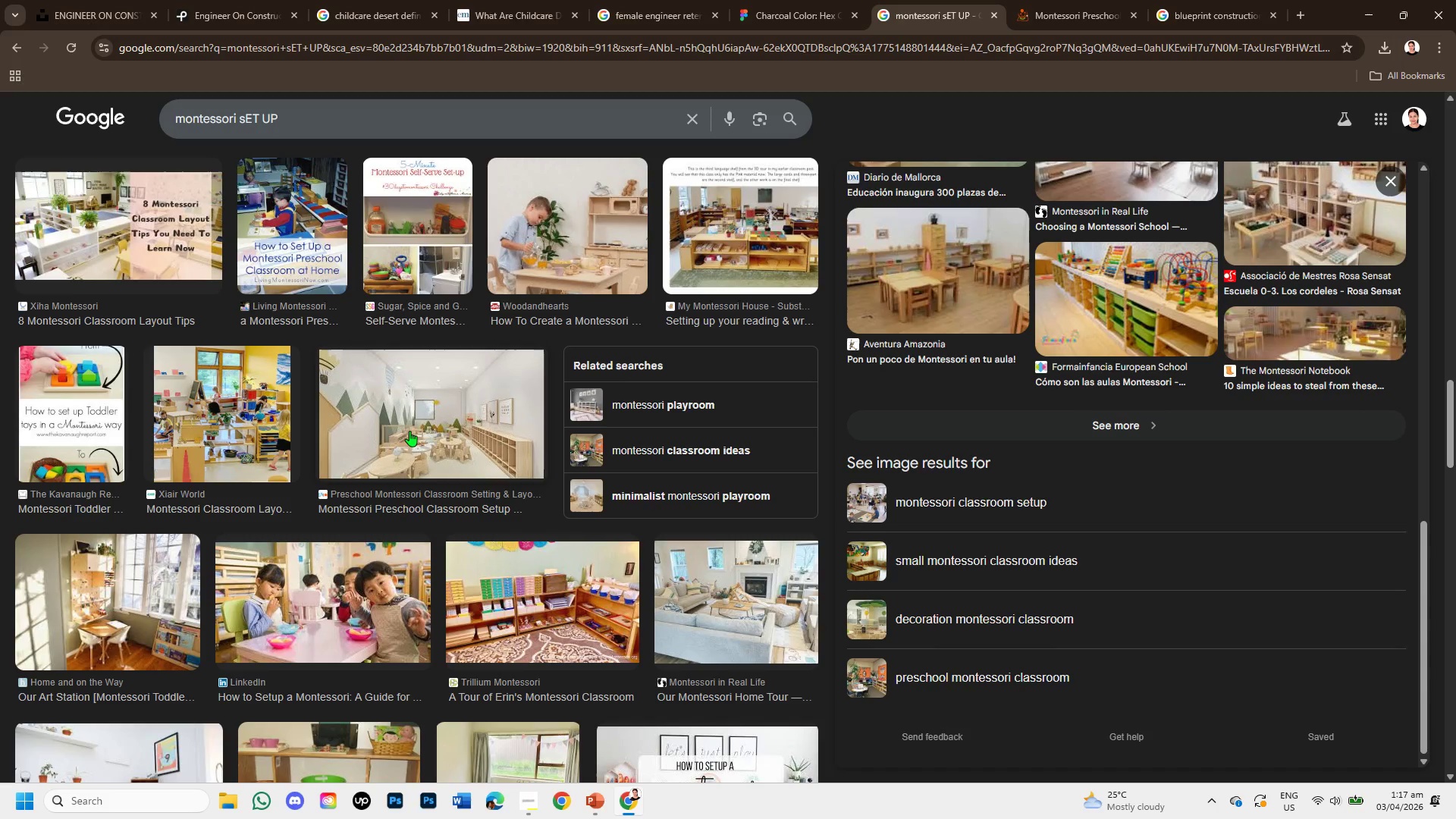 
left_click([397, 407])
 